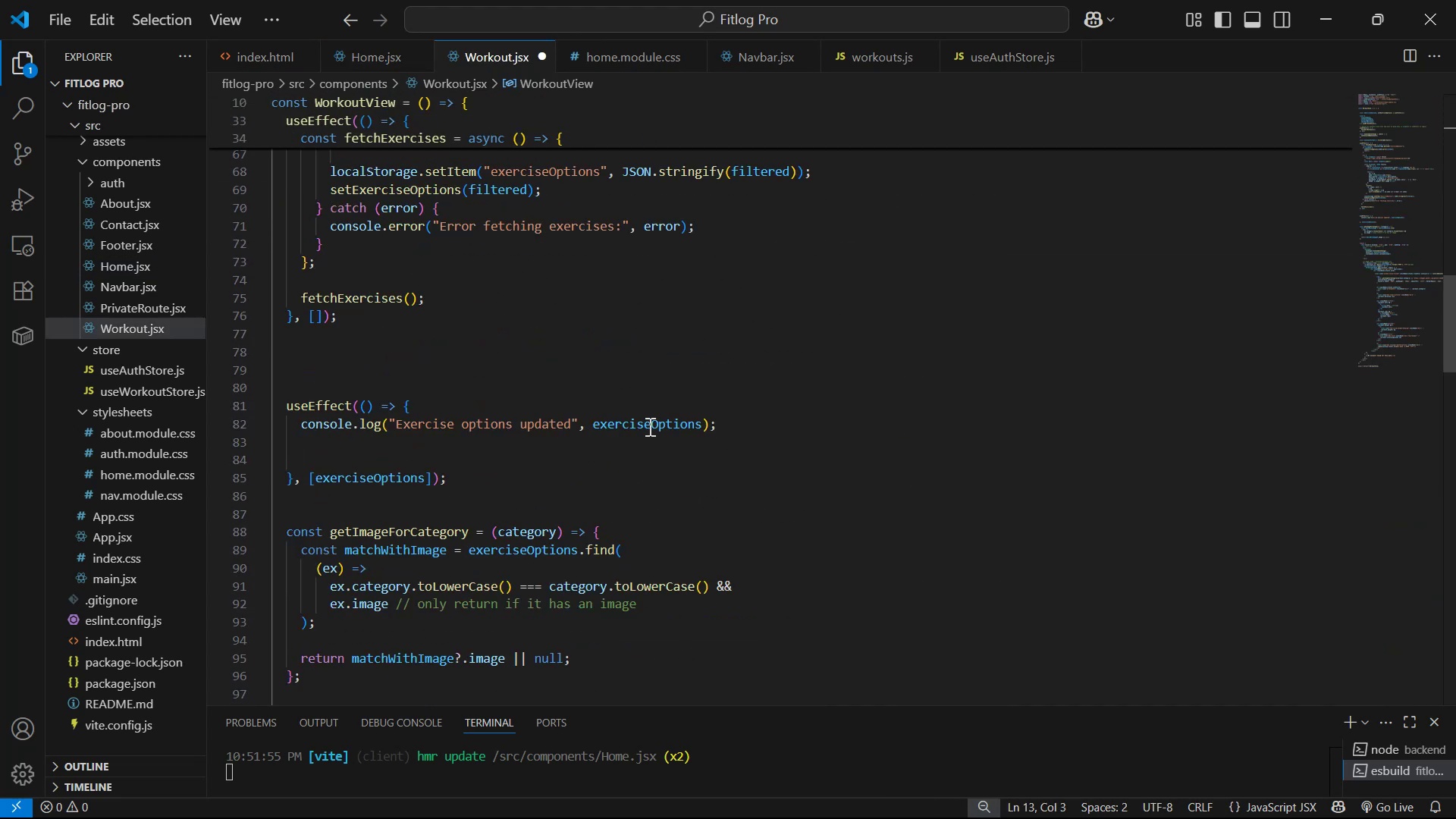 
scroll: coordinate [673, 296], scroll_direction: up, amount: 17.0
 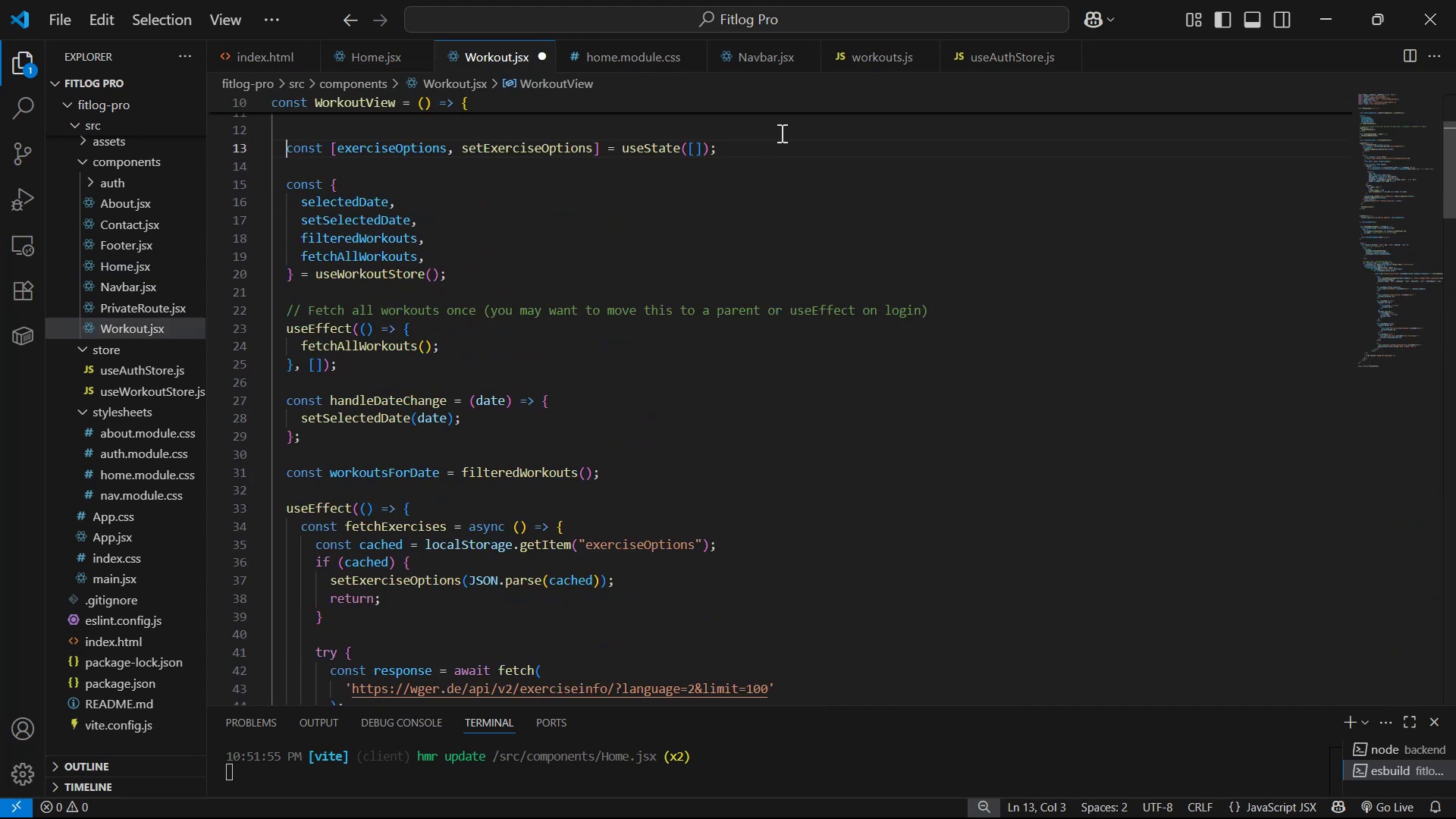 
double_click([780, 137])
 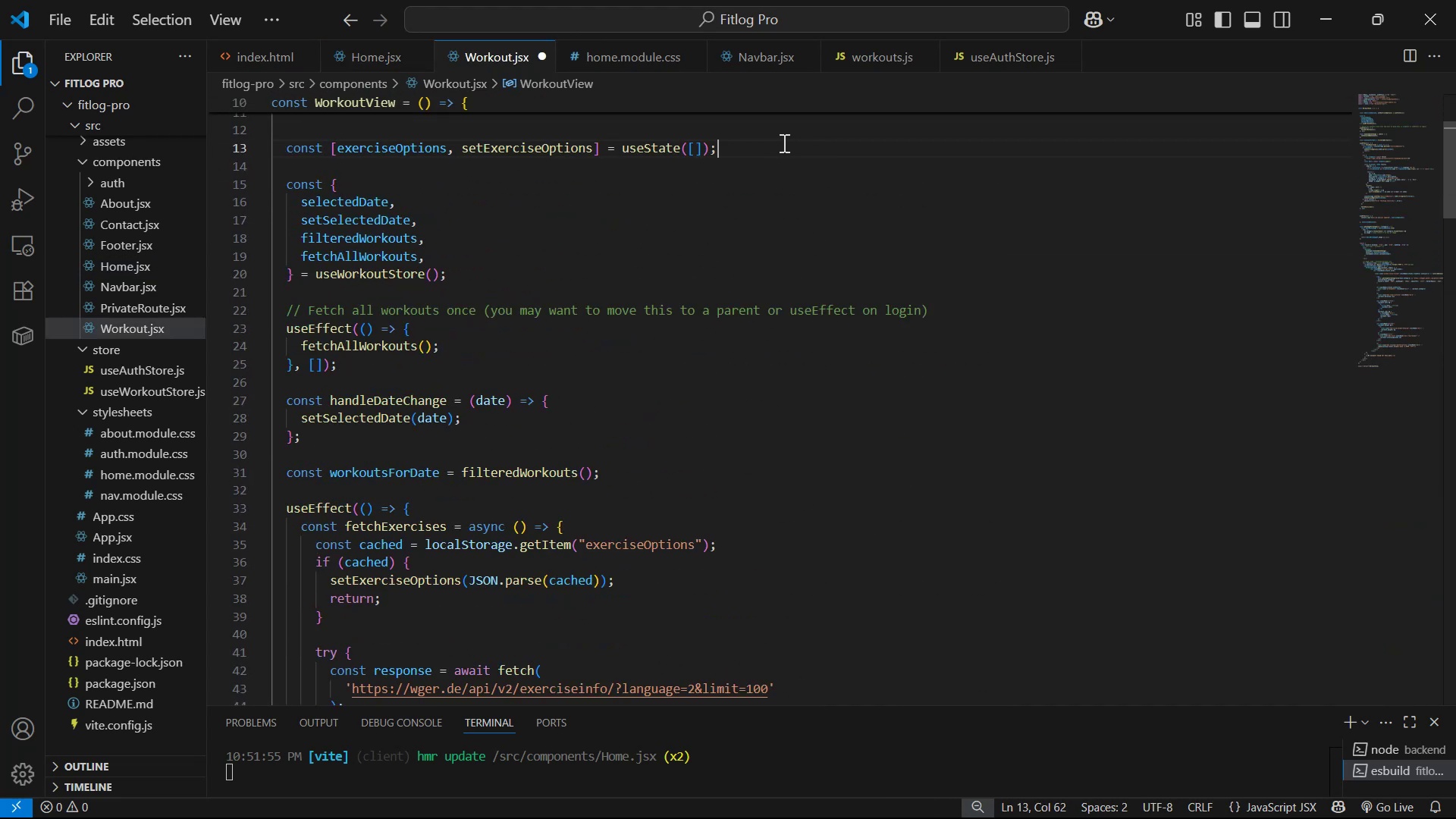 
key(Enter)
 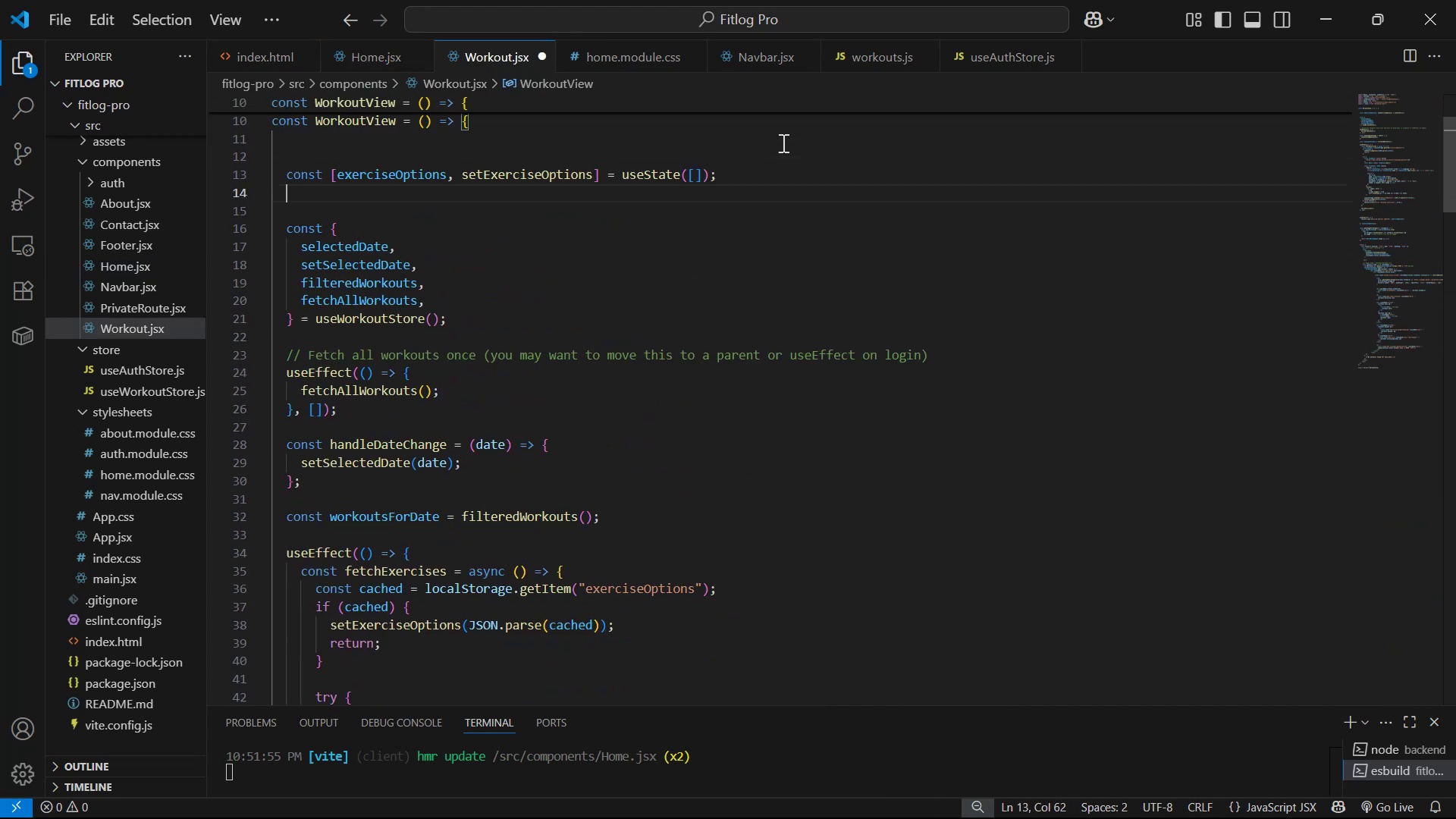 
key(Enter)
 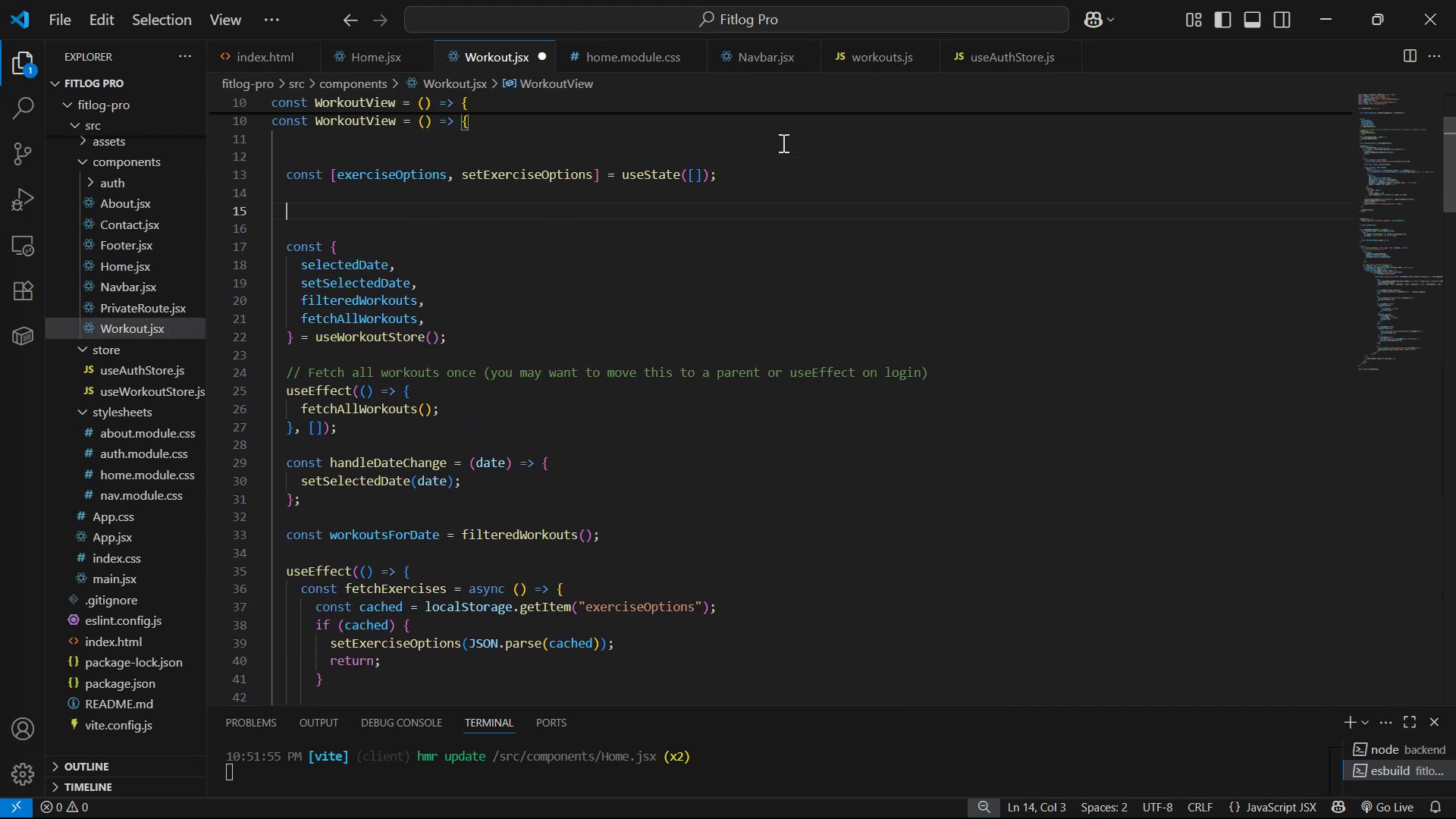 
key(Control+V)
 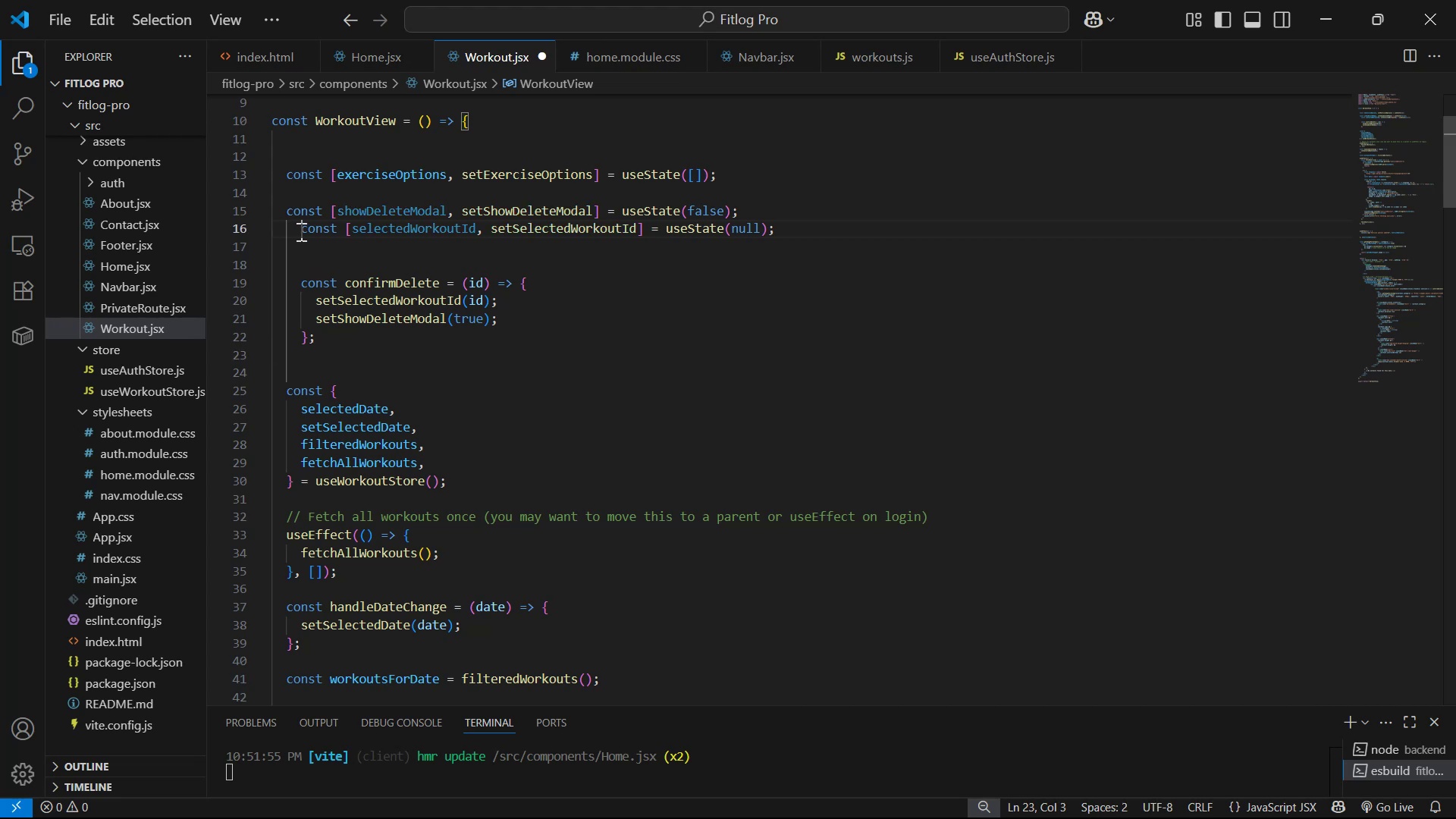 
key(Backspace)
 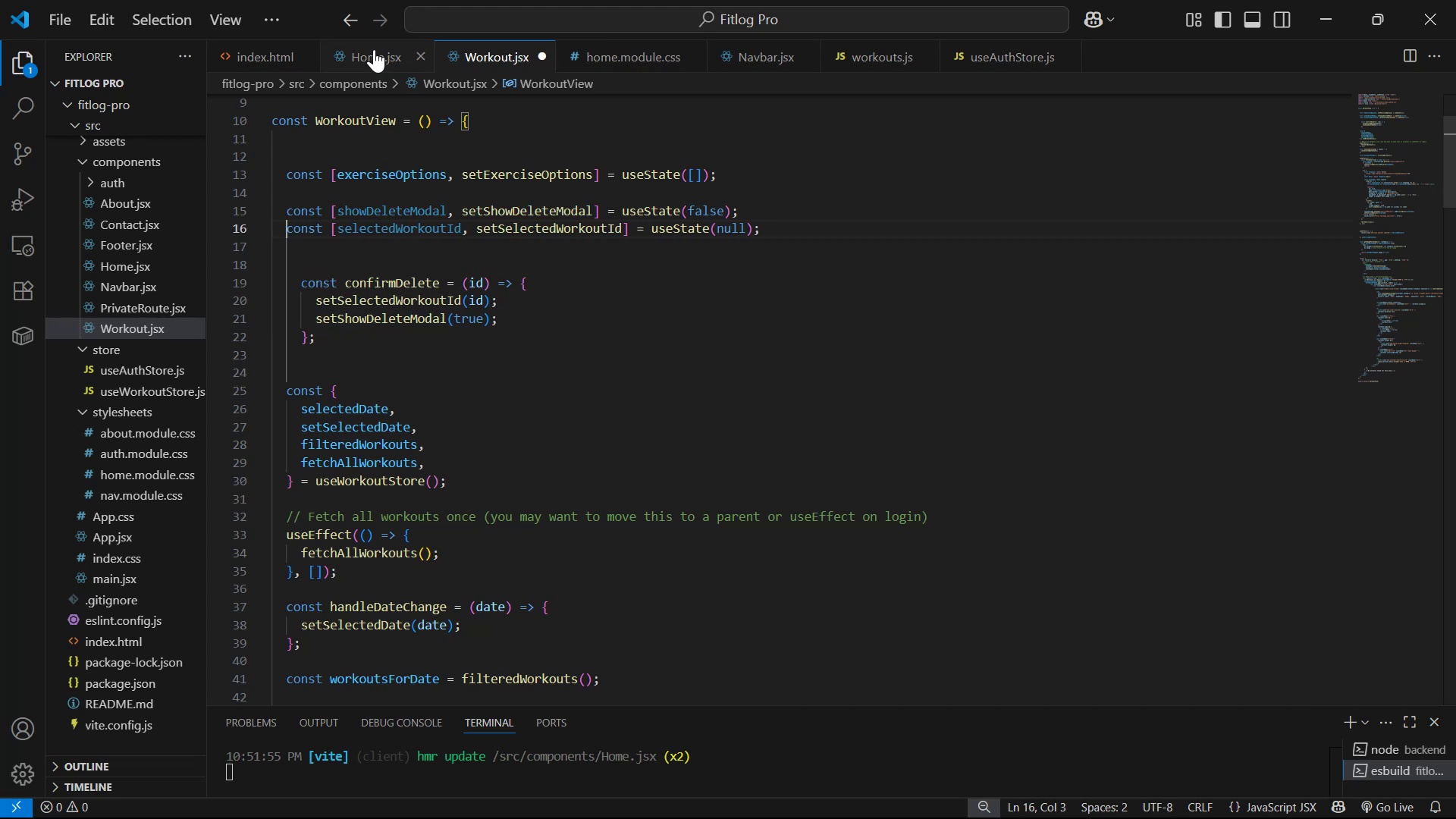 
scroll: coordinate [780, 370], scroll_direction: down, amount: 7.0
 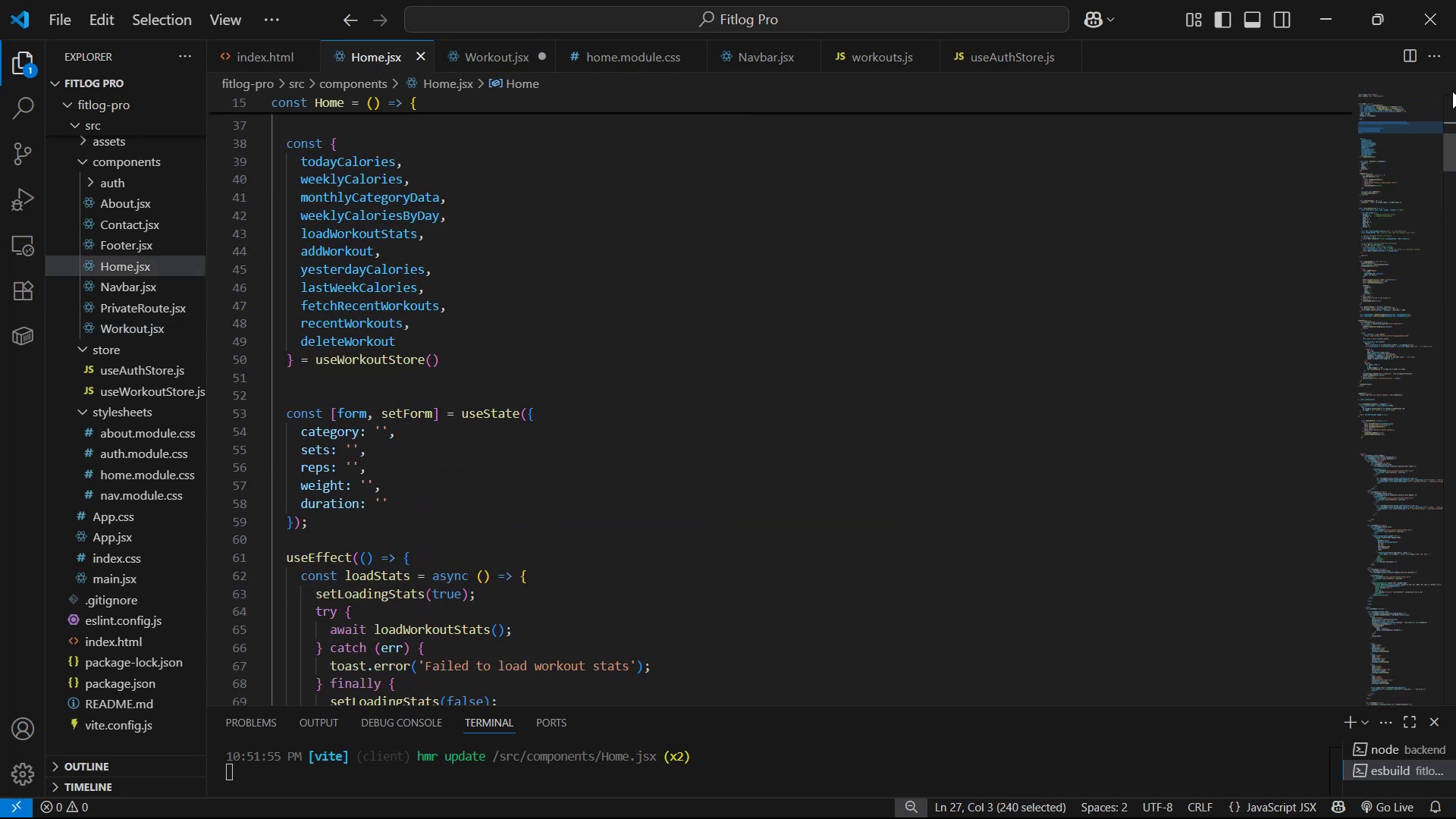 
left_click_drag(start_coordinate=[1455, 146], to_coordinate=[1447, 646])
 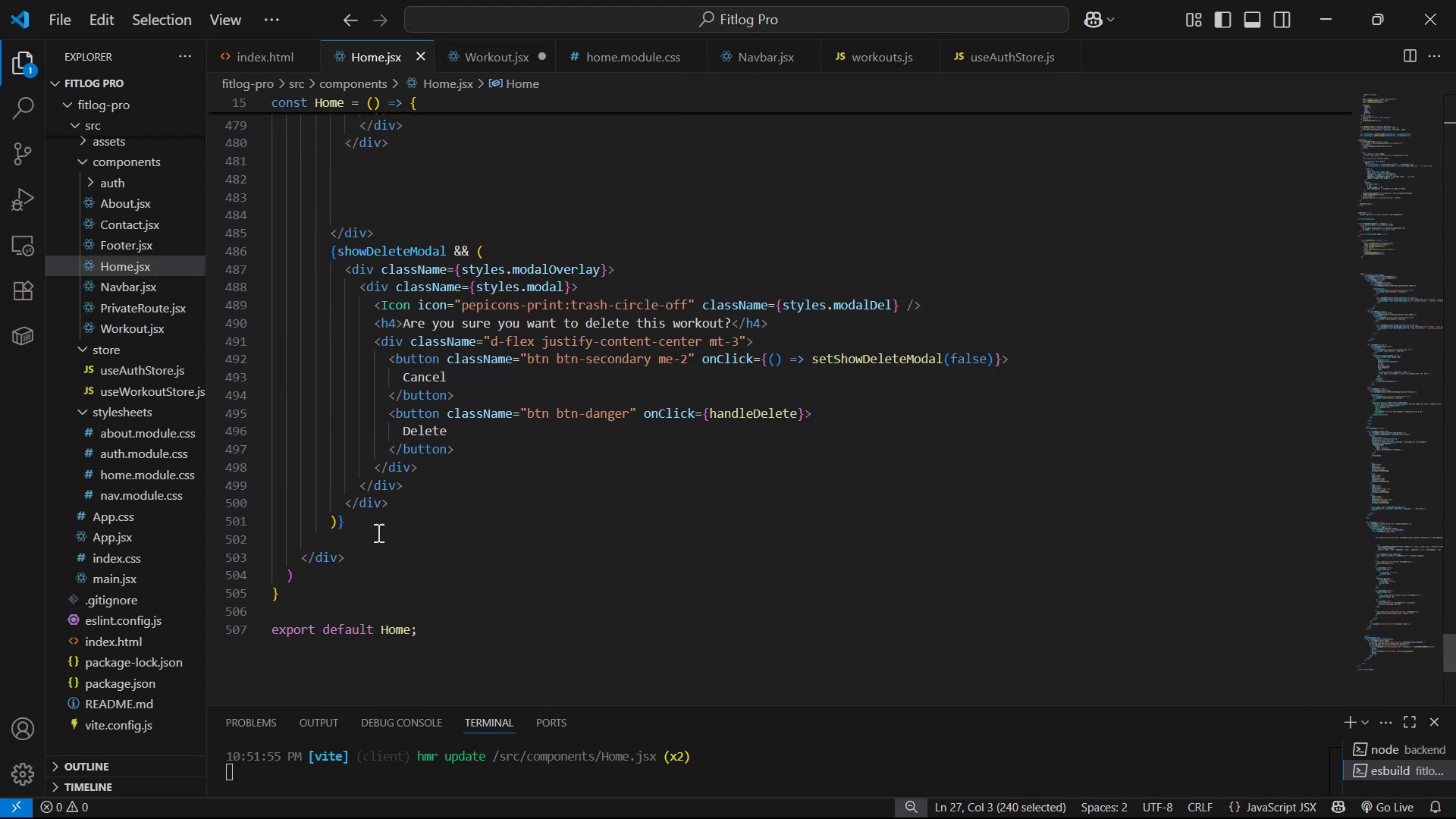 
left_click_drag(start_coordinate=[347, 523], to_coordinate=[331, 237])
 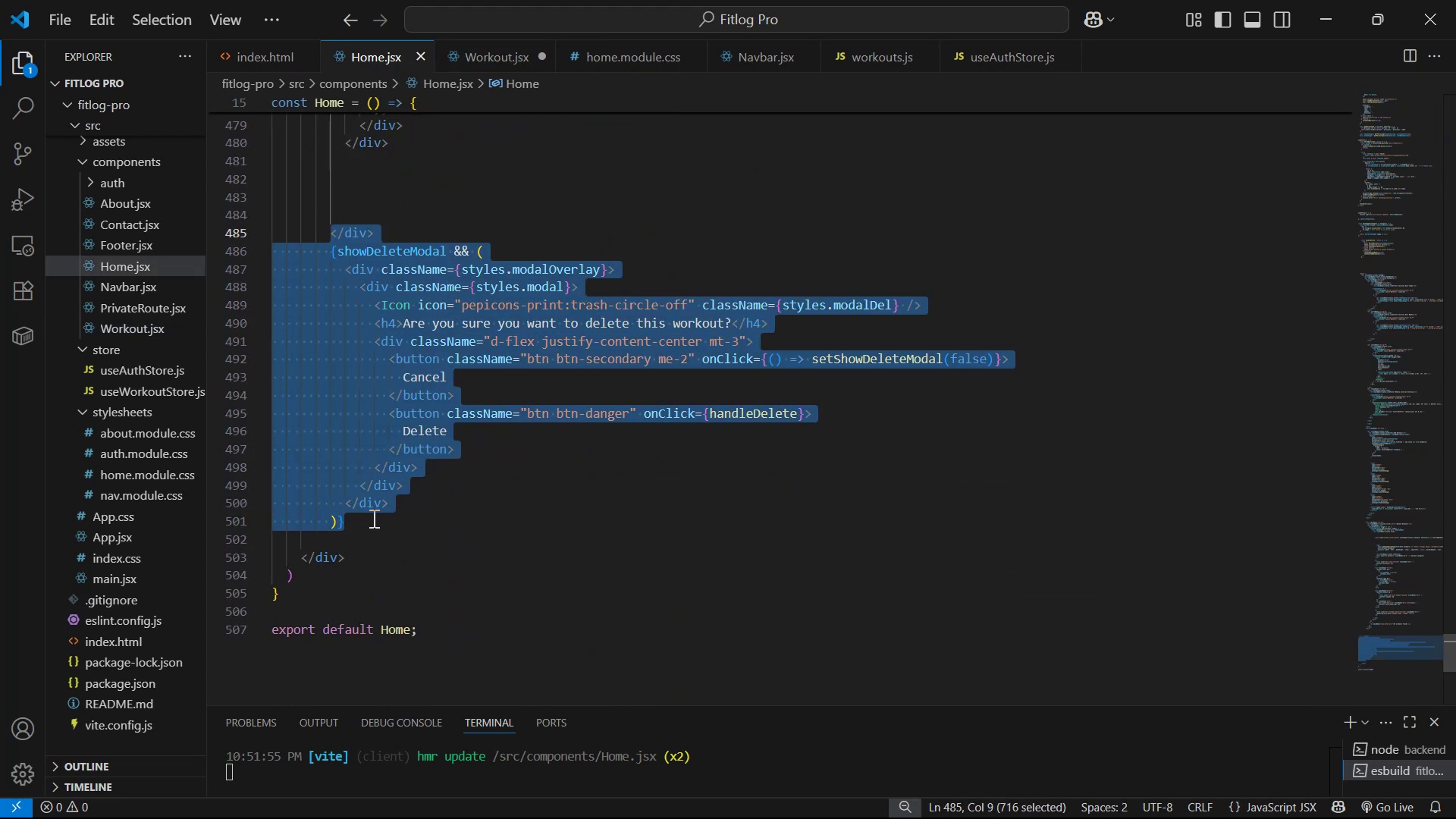 
left_click([373, 539])
 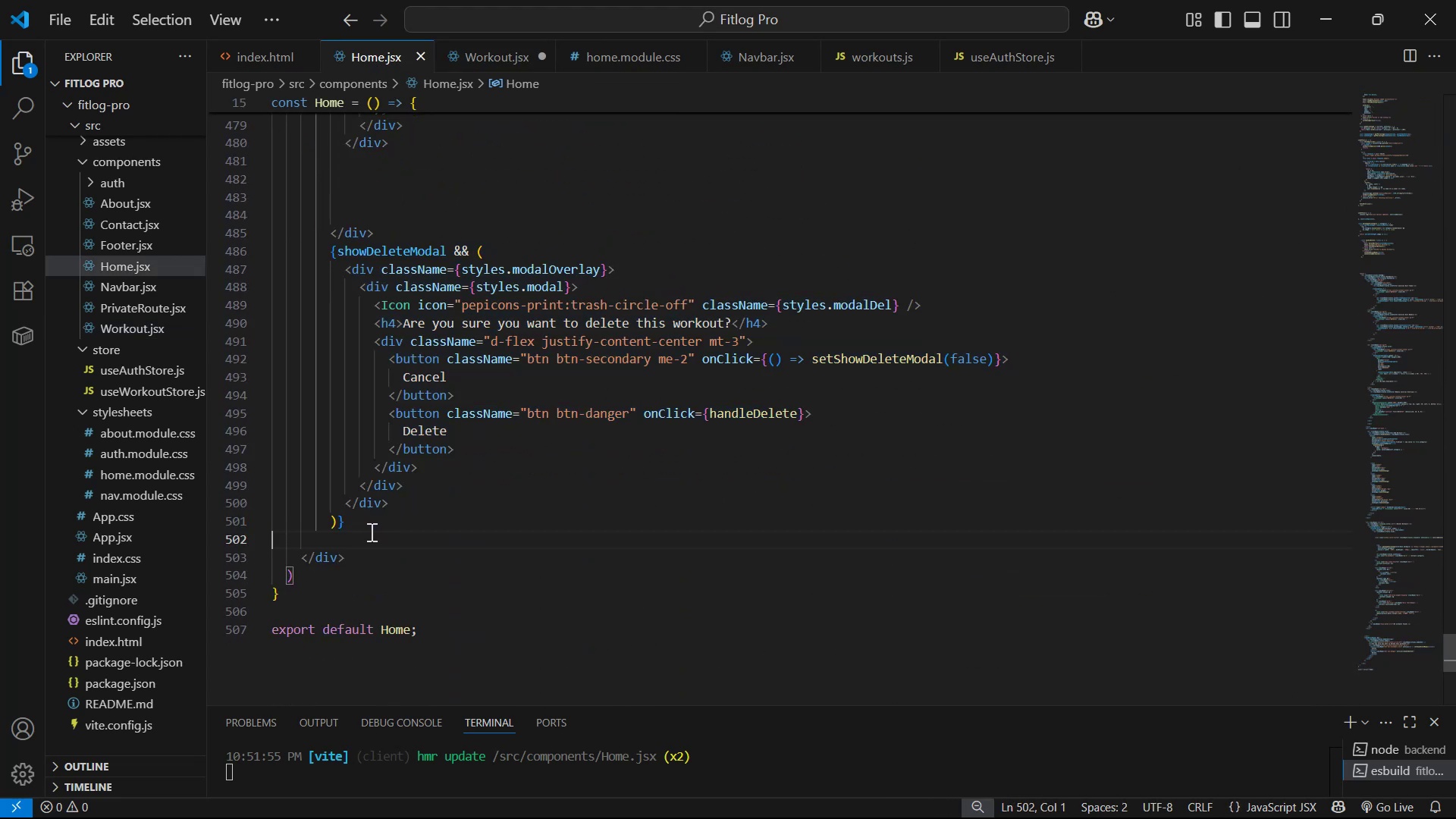 
left_click_drag(start_coordinate=[368, 523], to_coordinate=[328, 250])
 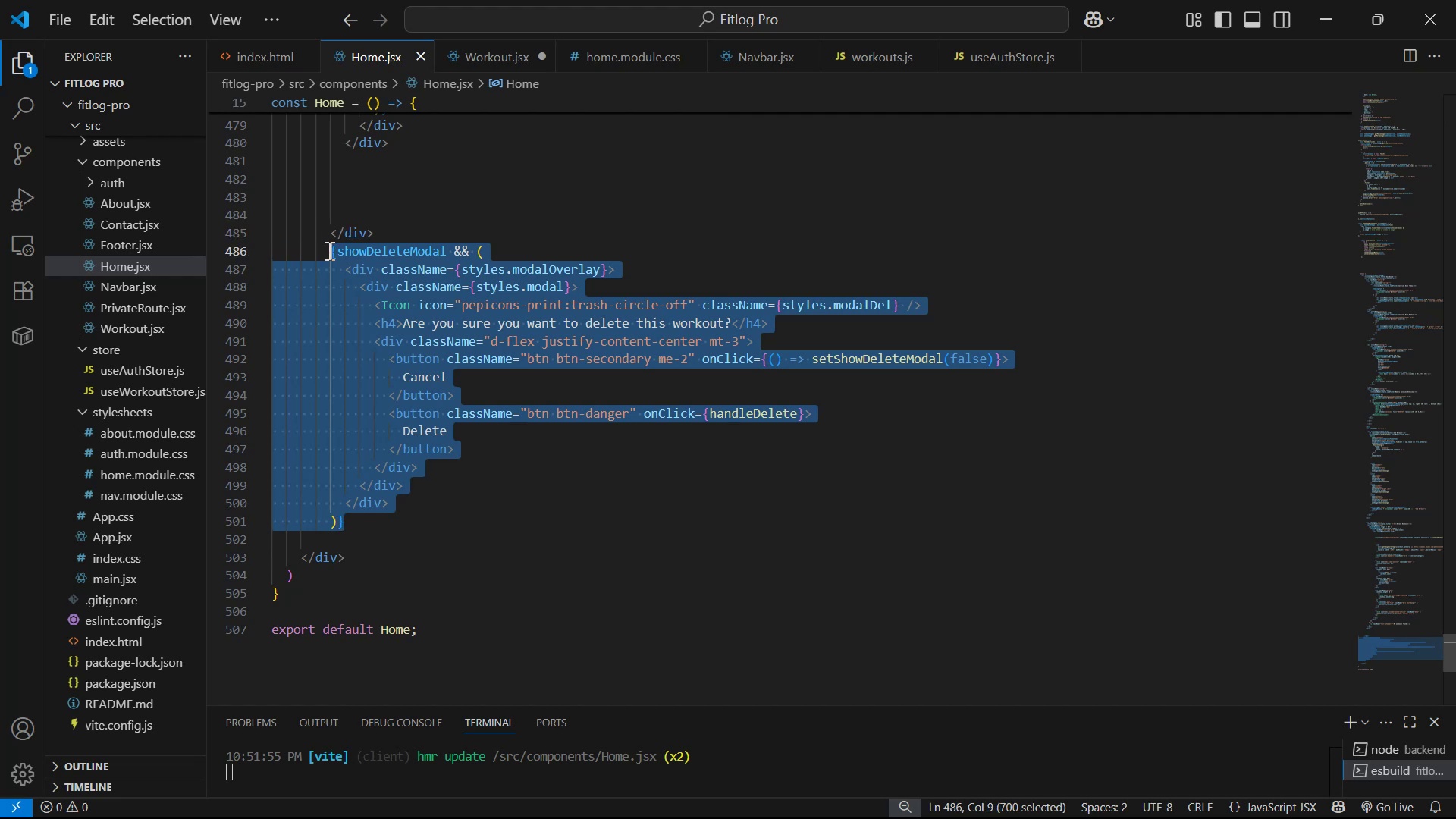 
key(Control+C)
 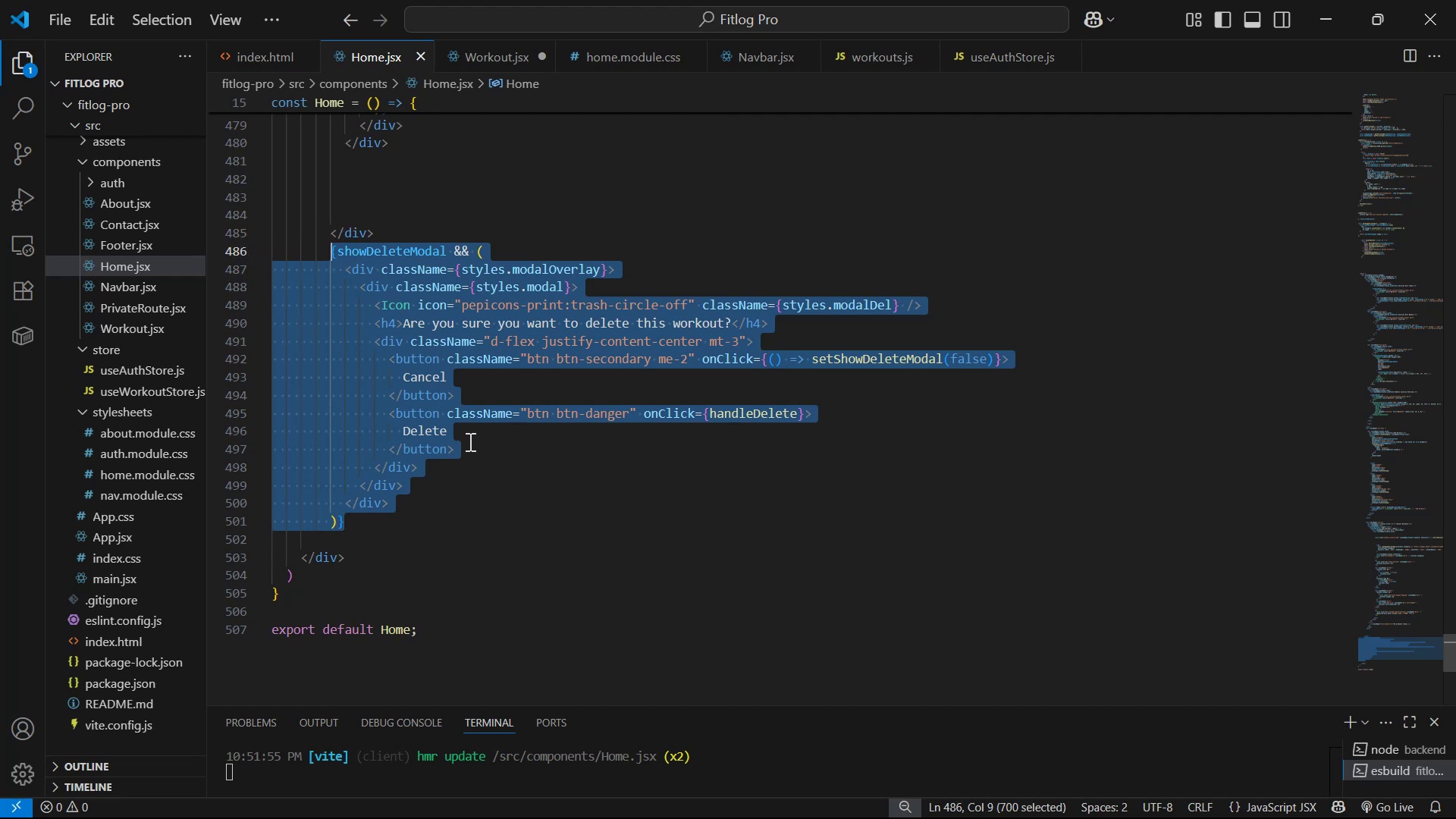 
key(Control+S)
 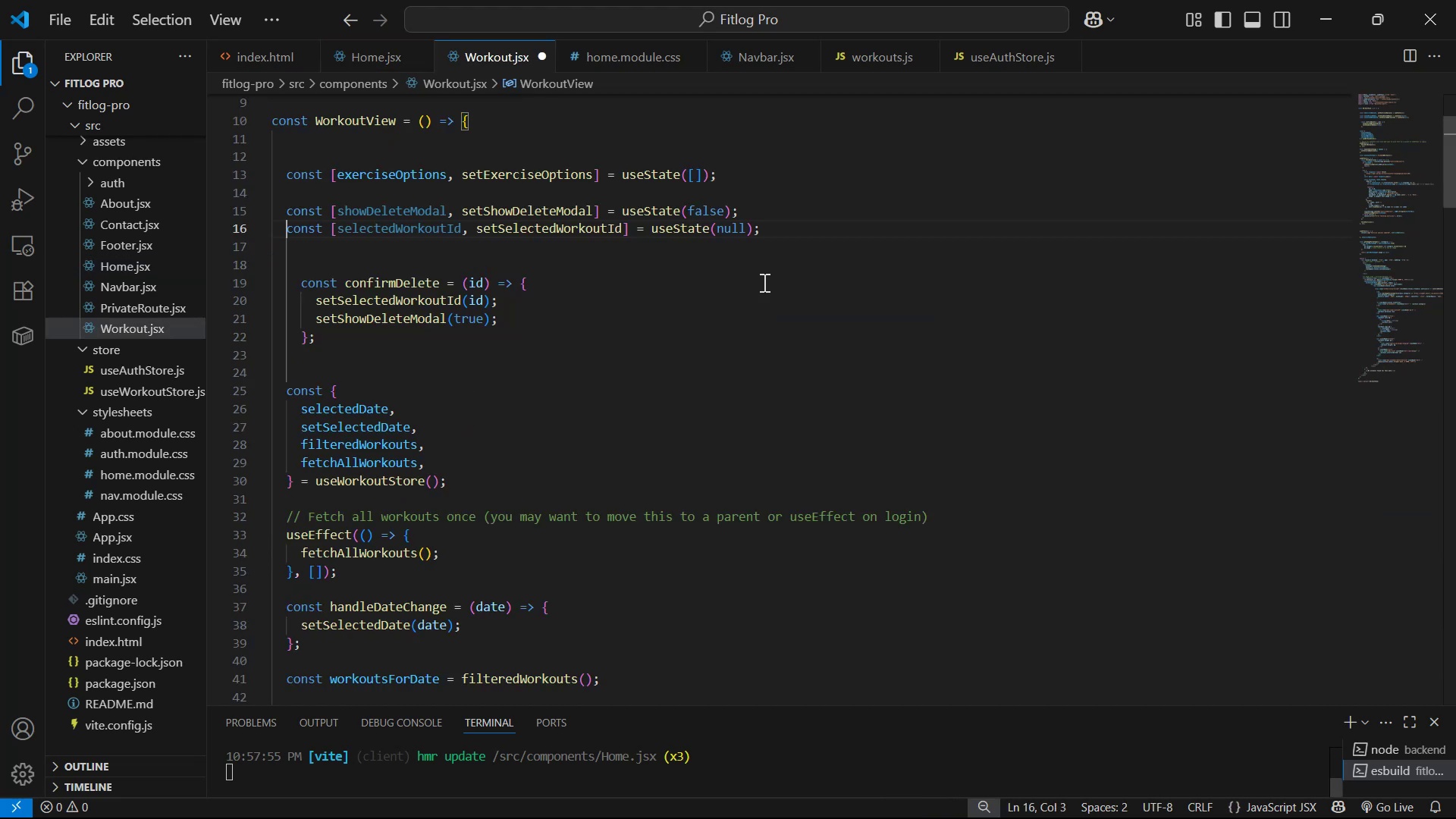 
left_click_drag(start_coordinate=[1455, 182], to_coordinate=[1452, 619])
 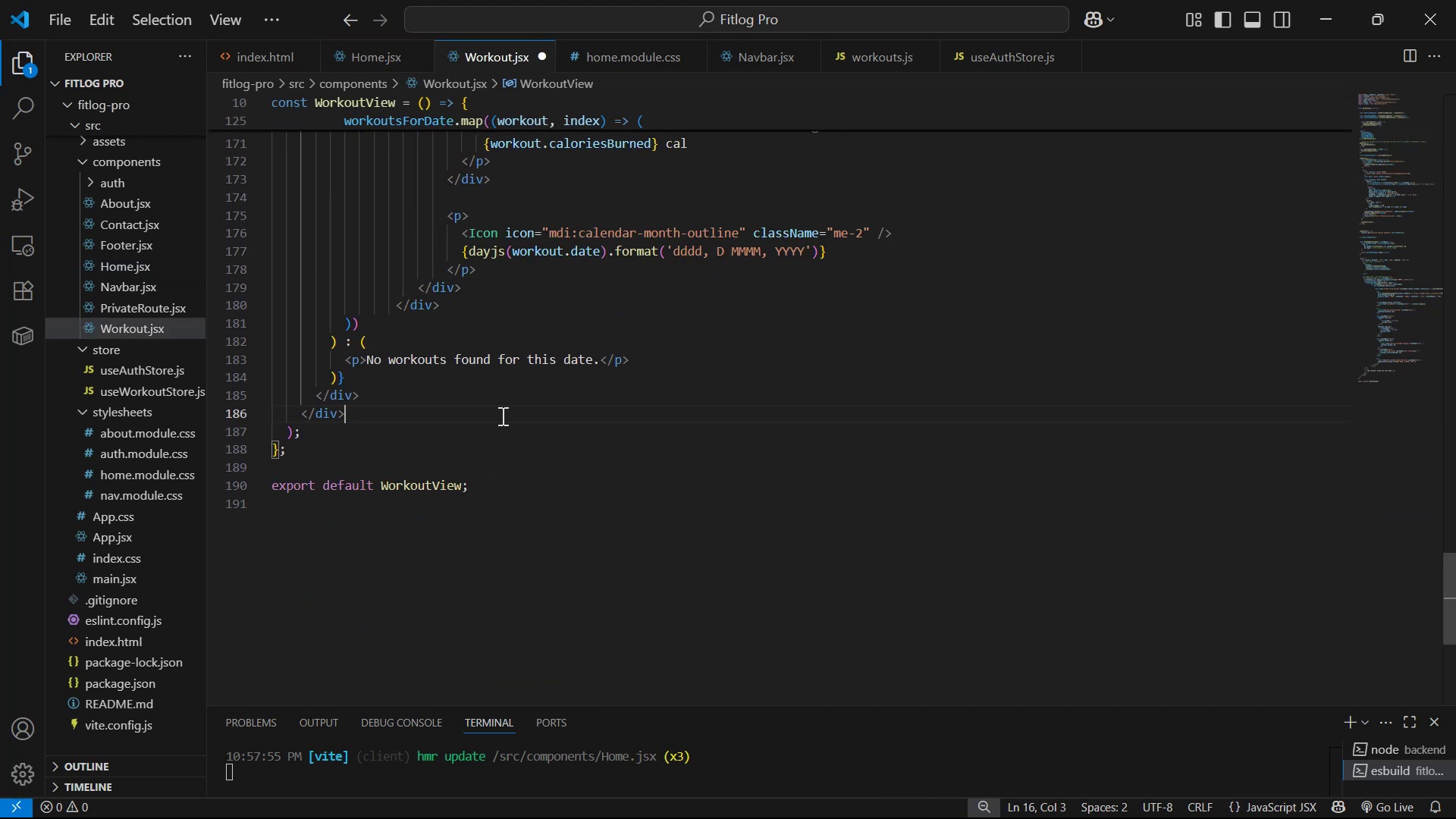 
double_click([492, 397])
 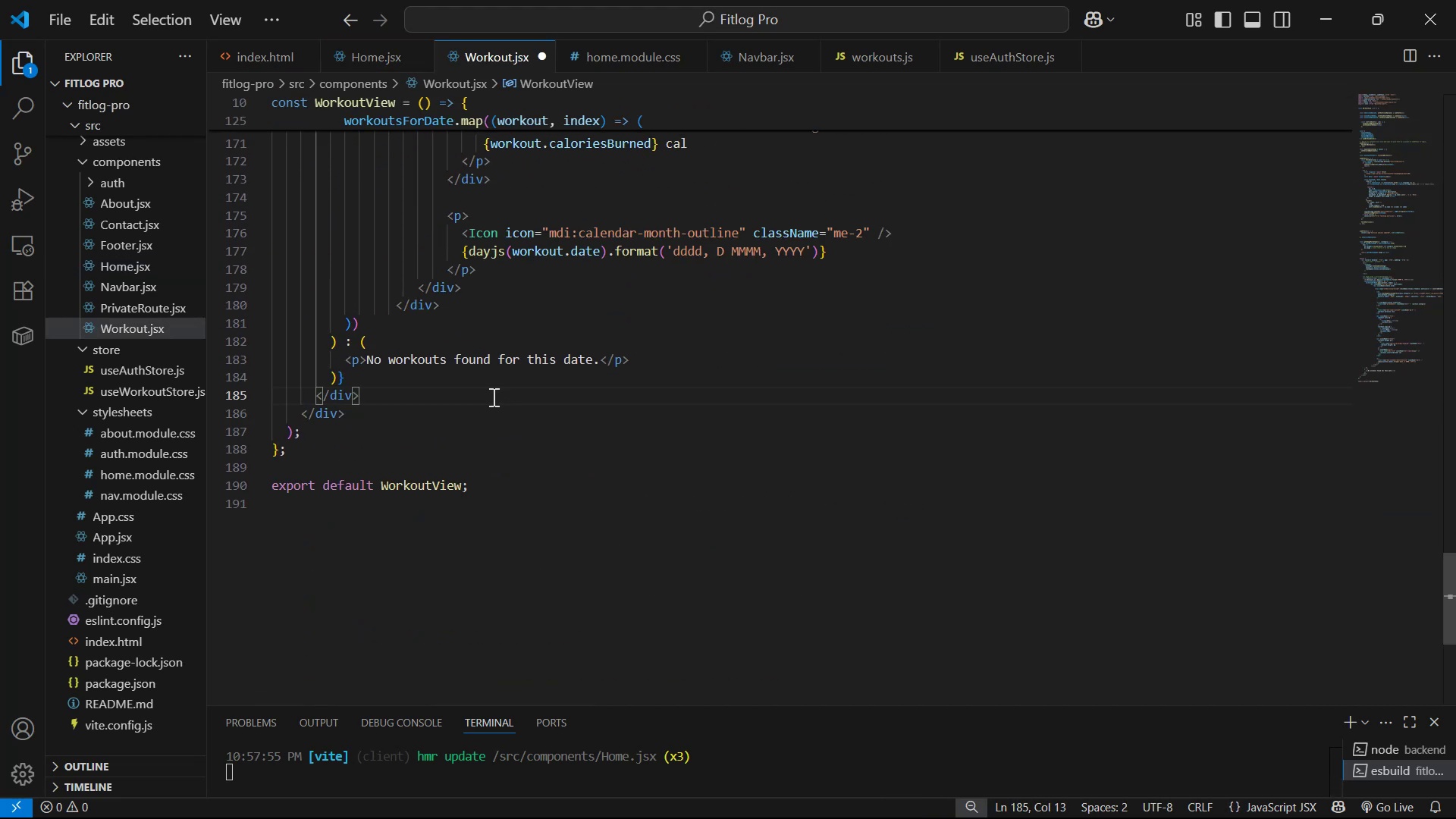 
key(Enter)
 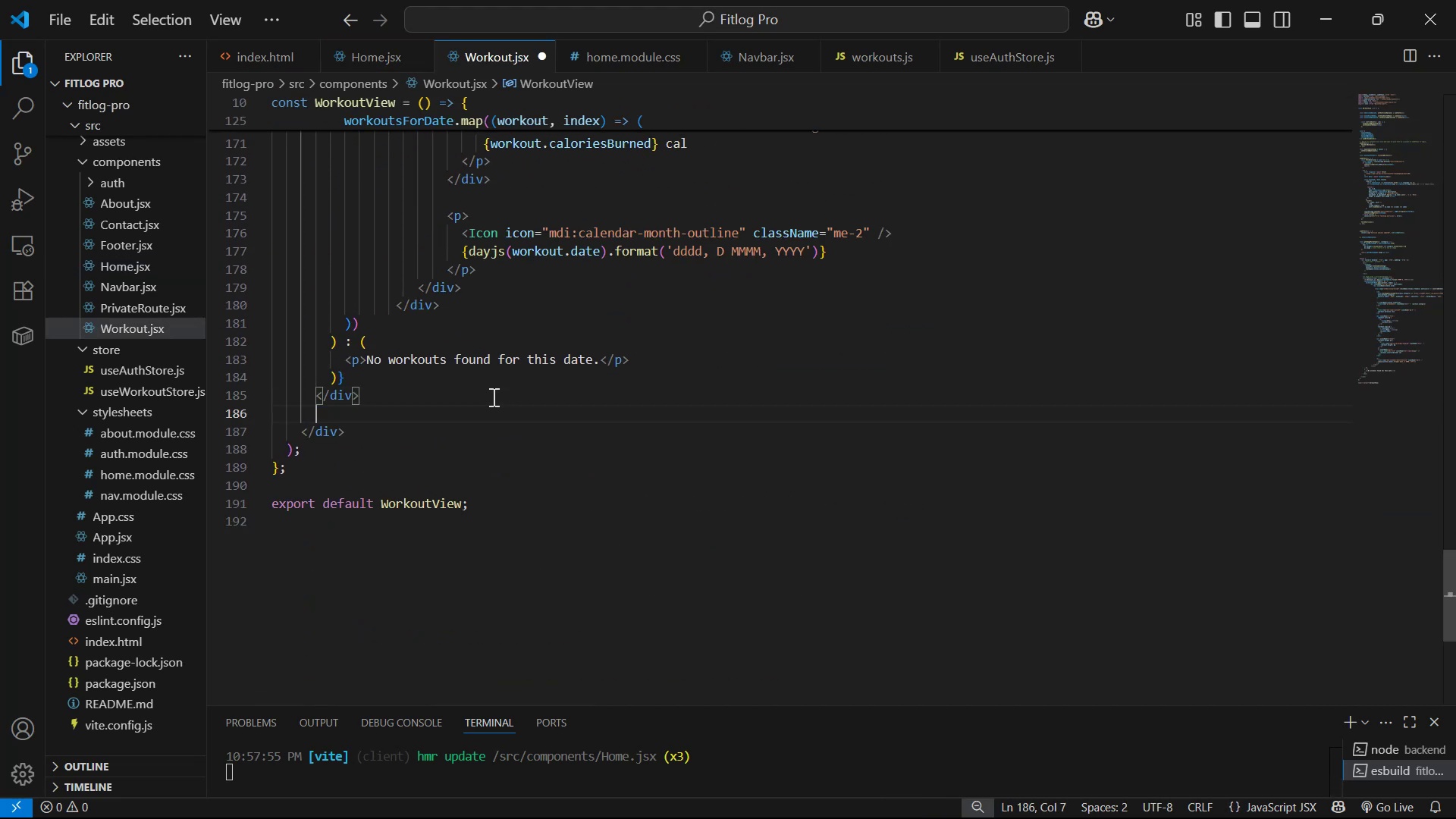 
key(Enter)
 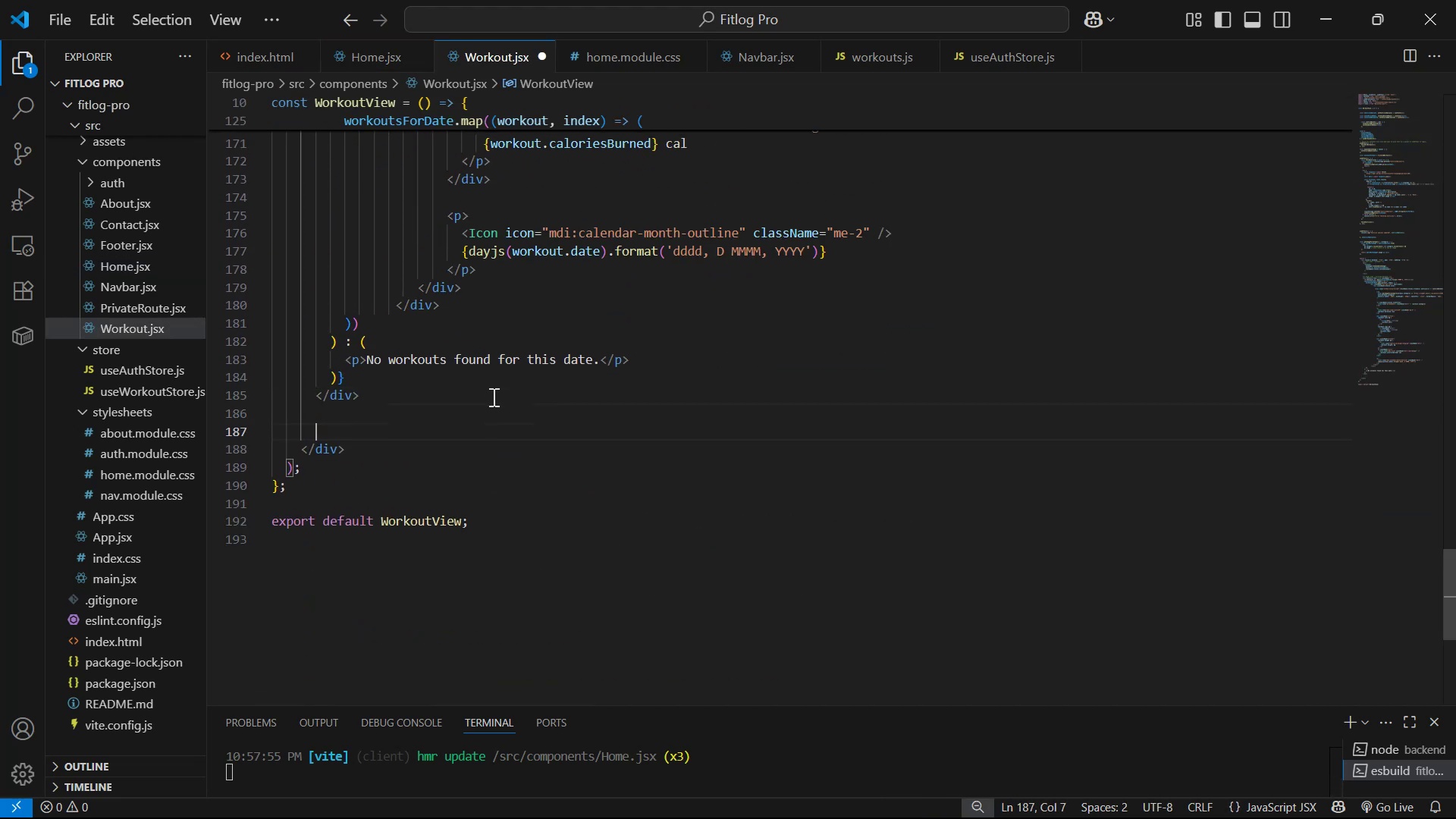 
key(Control+V)
 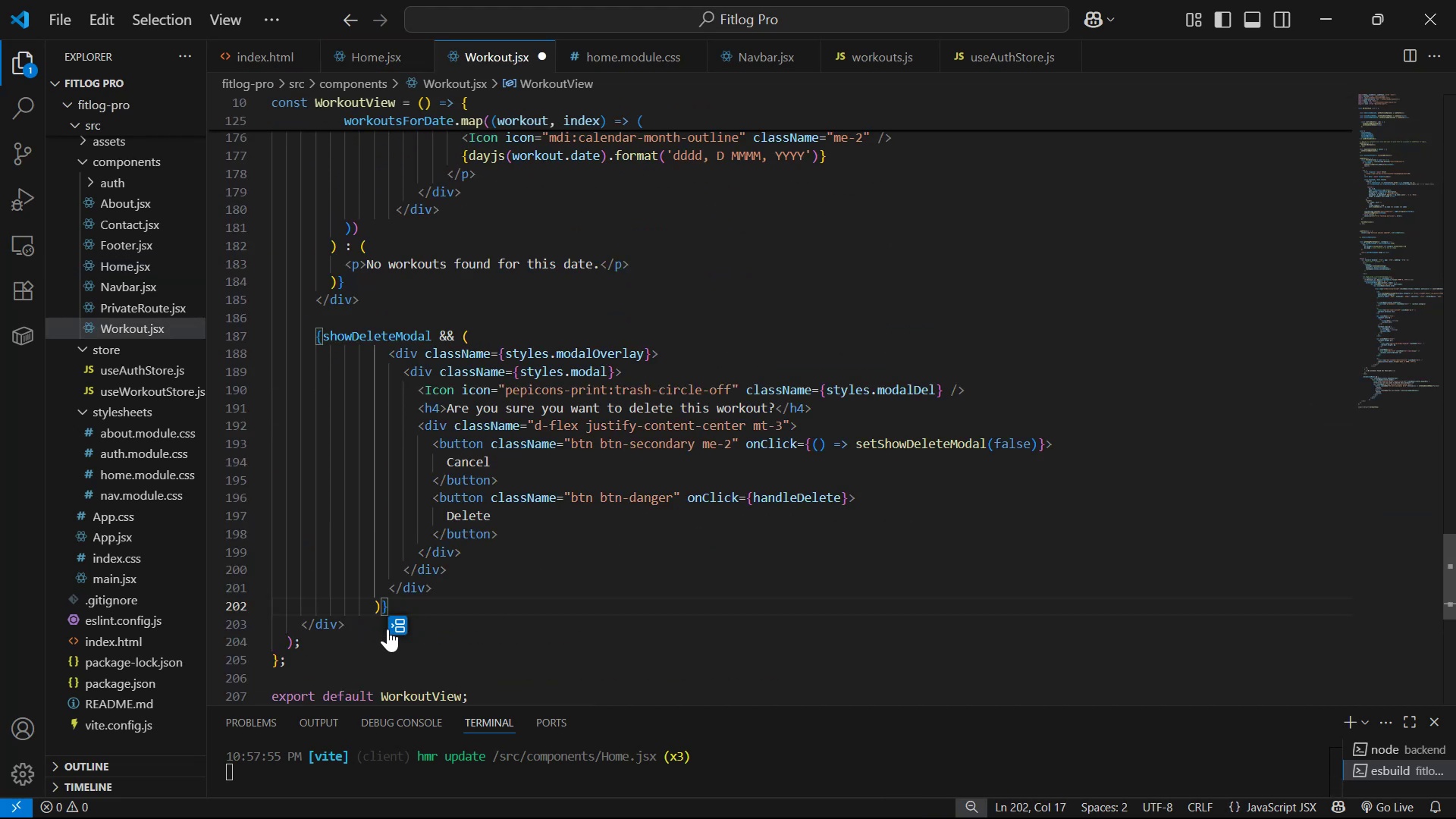 
left_click([369, 598])
 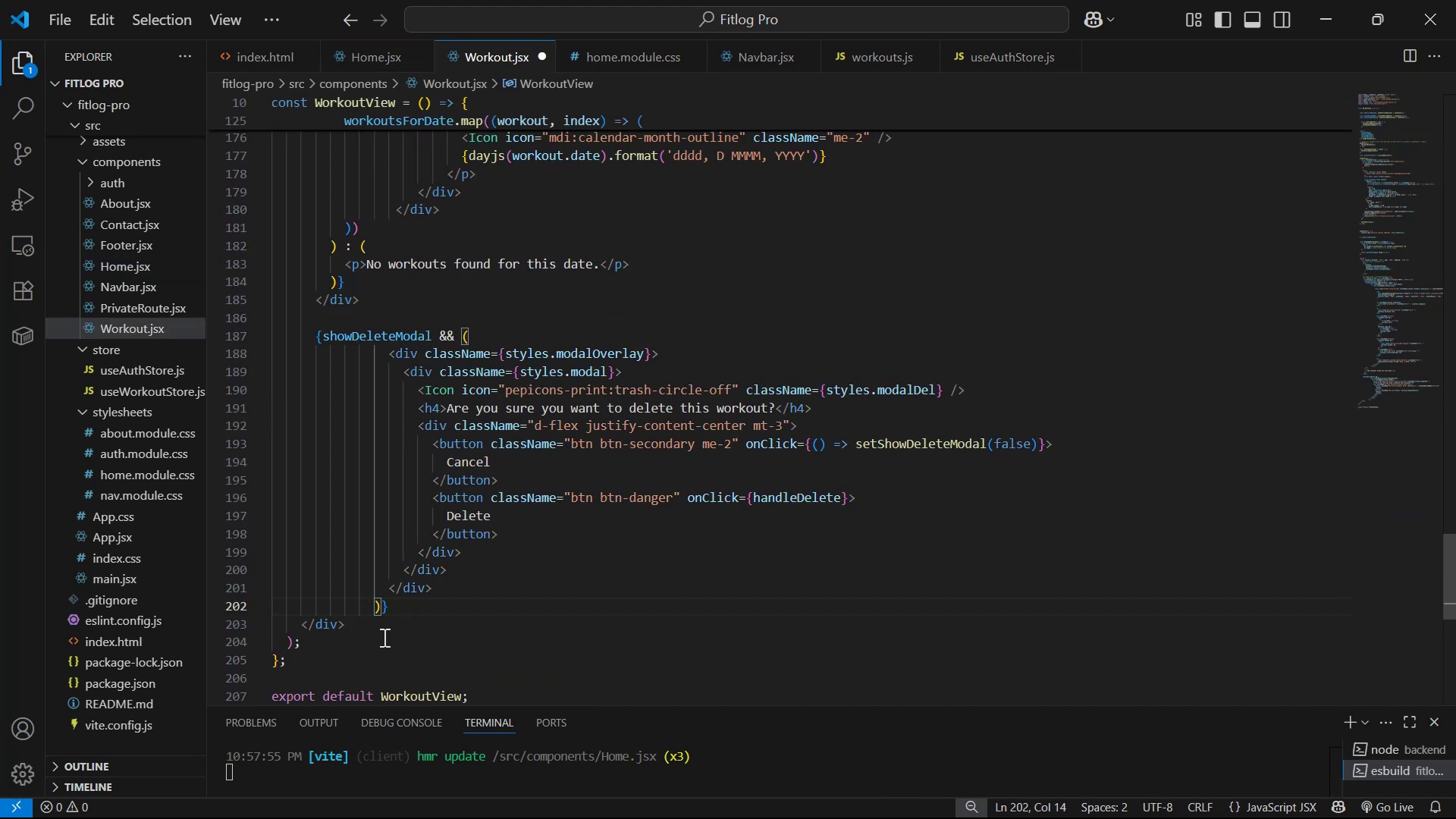 
key(Backspace)
 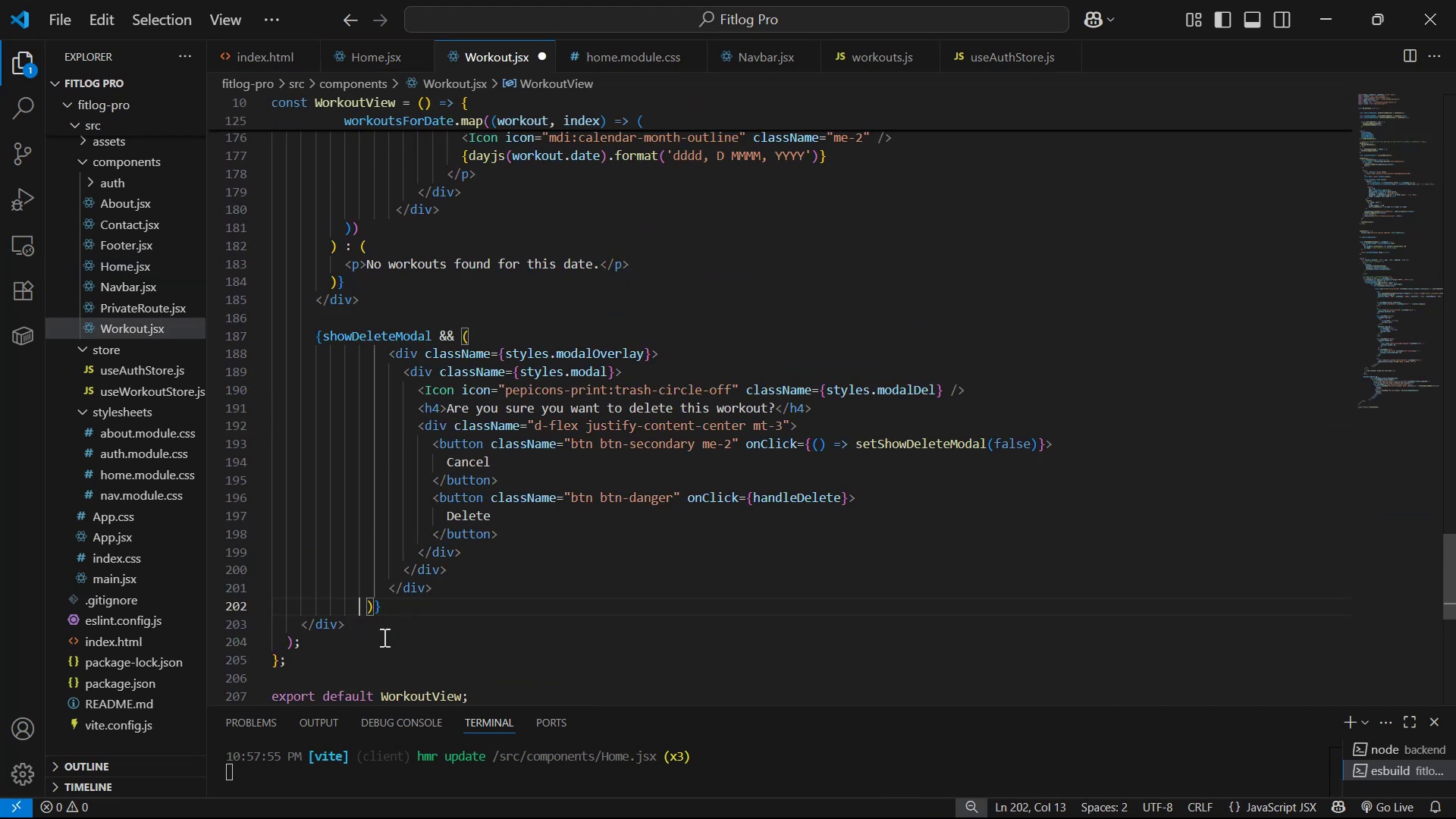 
key(Backspace)
 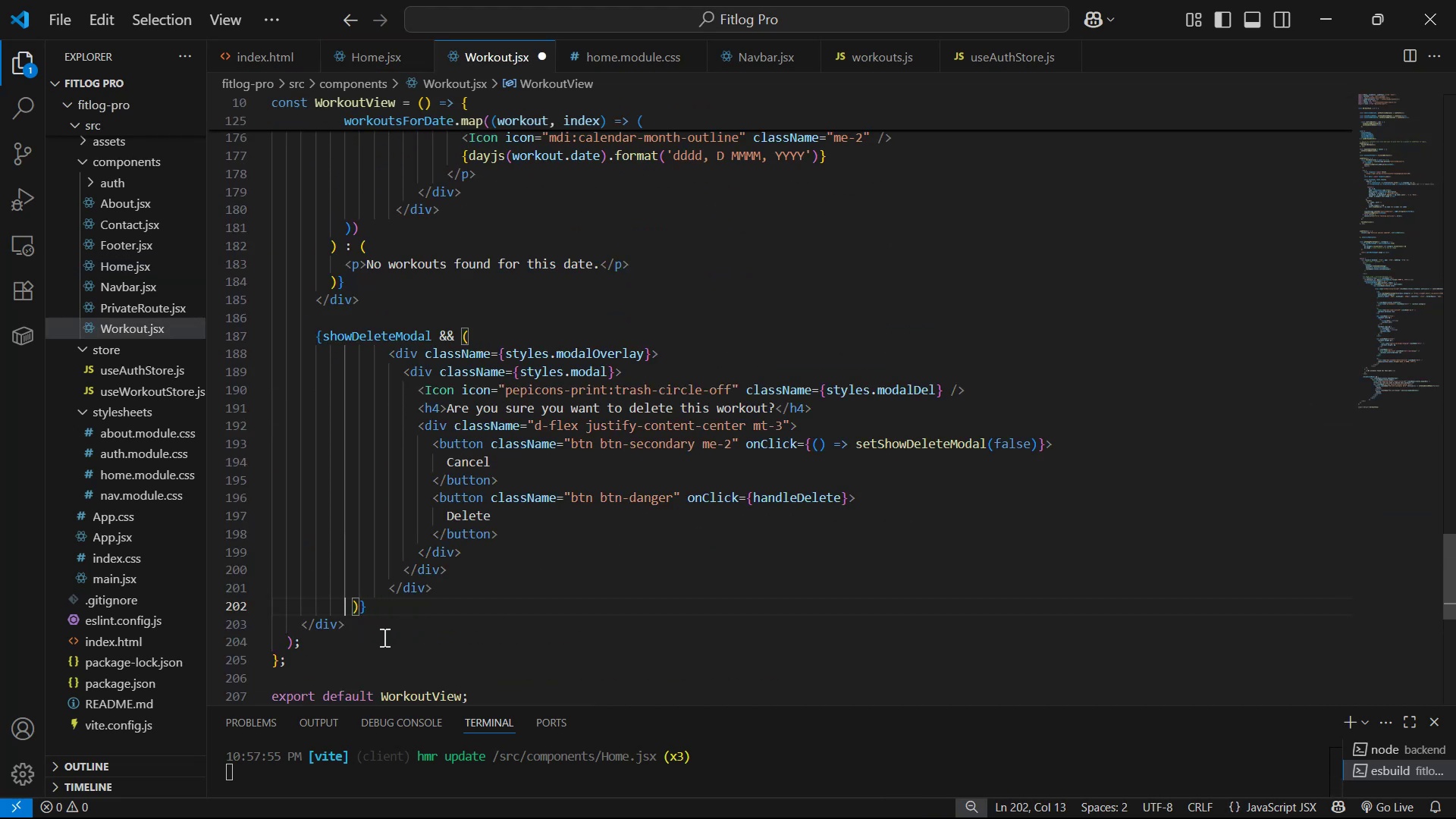 
key(Backspace)
 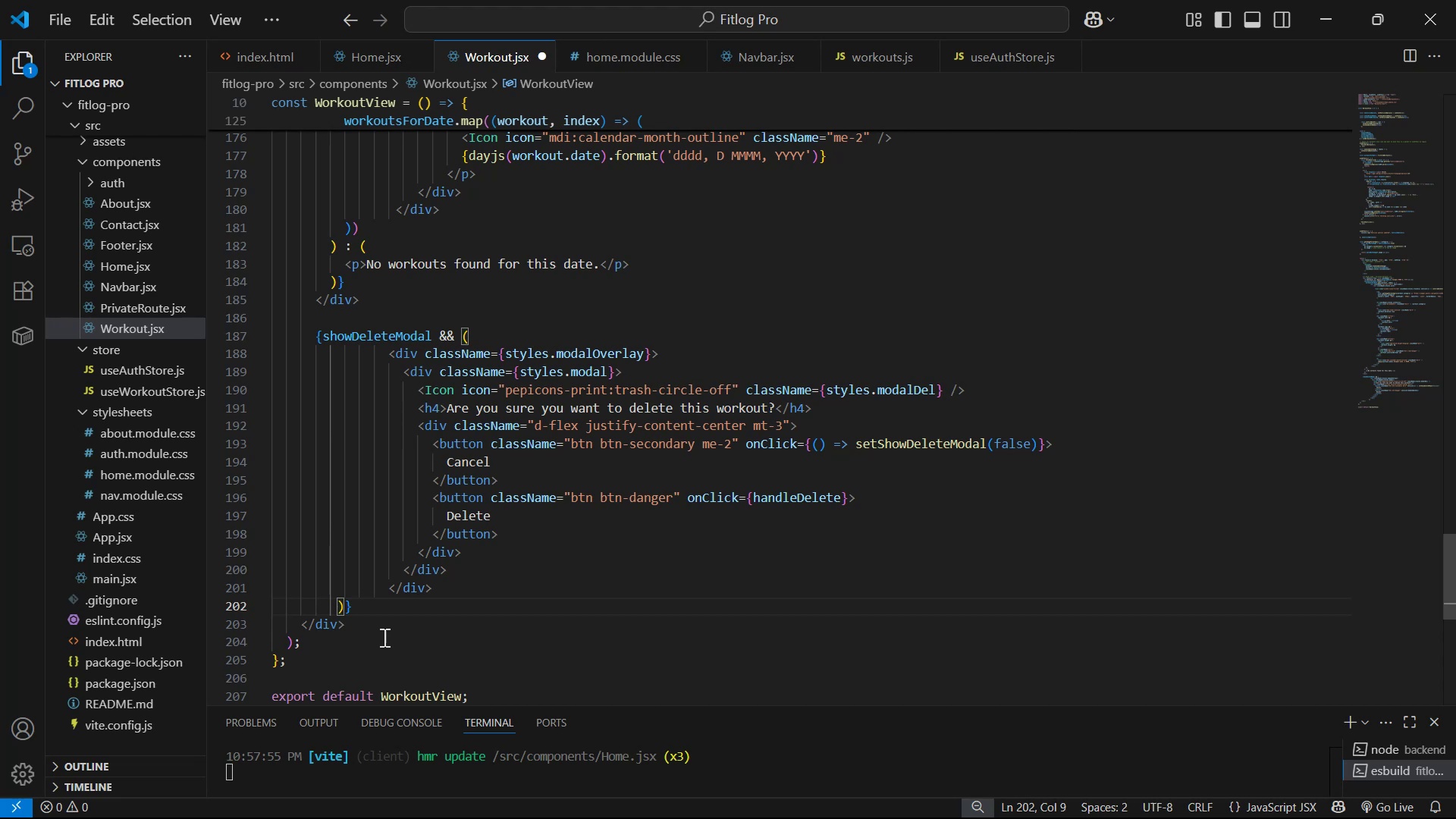 
hold_key(key=ControlLeft, duration=0.34)
 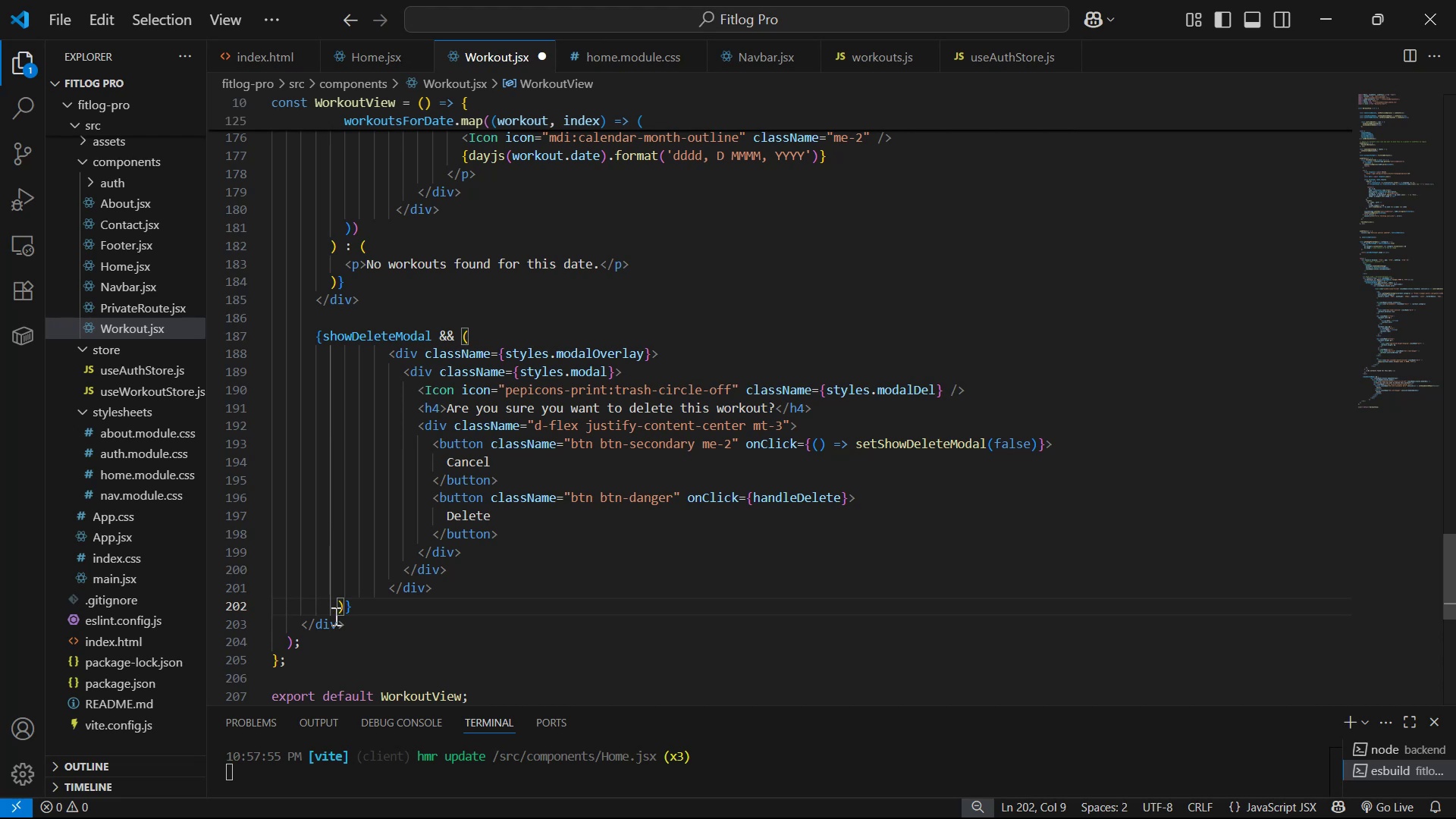 
key(Control+Z)
 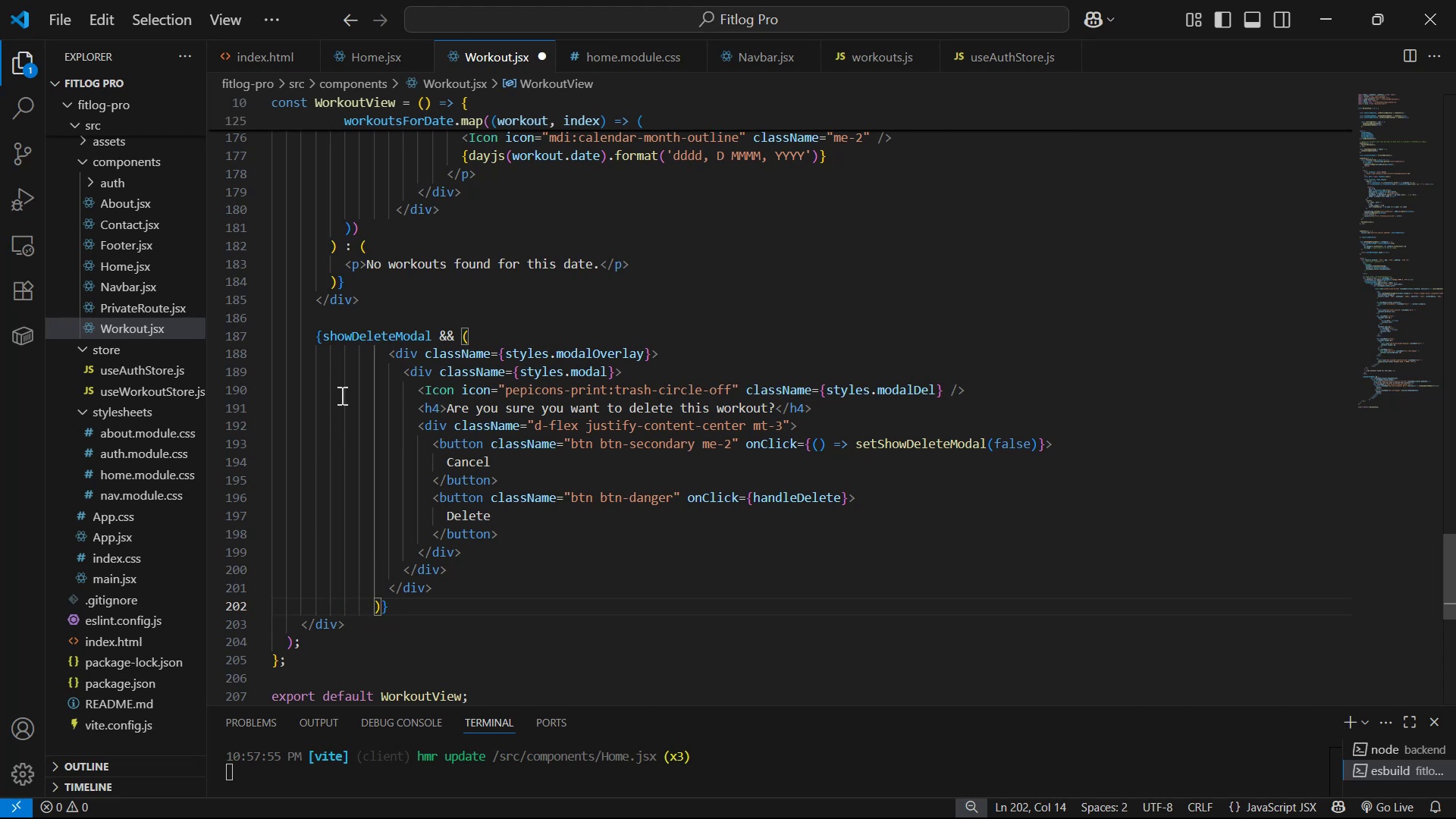 
hold_key(key=AltLeft, duration=1.02)
hold_key(key=ShiftLeft, duration=0.89)
left_click([366, 355])
 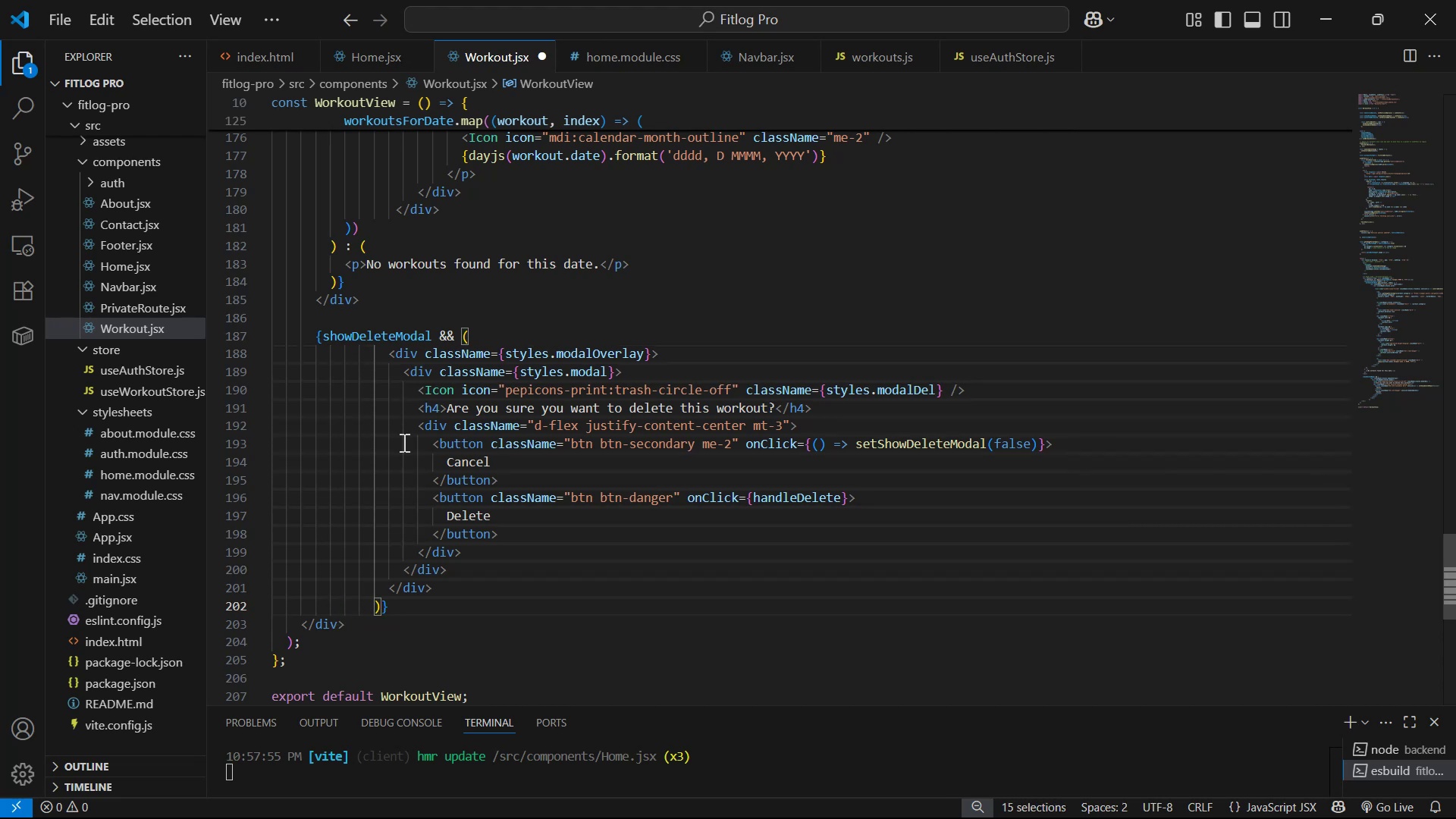 
key(Backspace)
 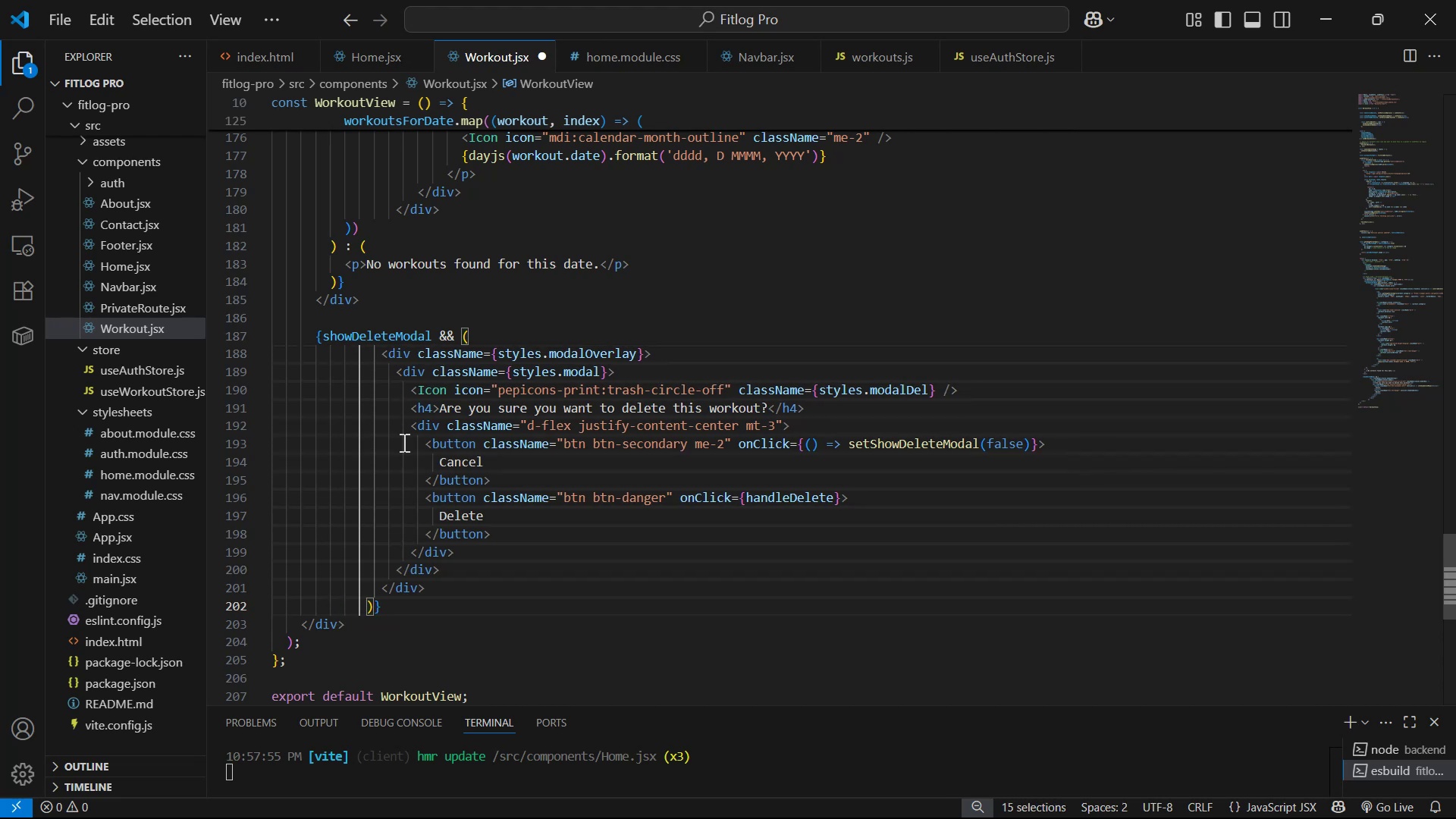 
key(Backspace)
 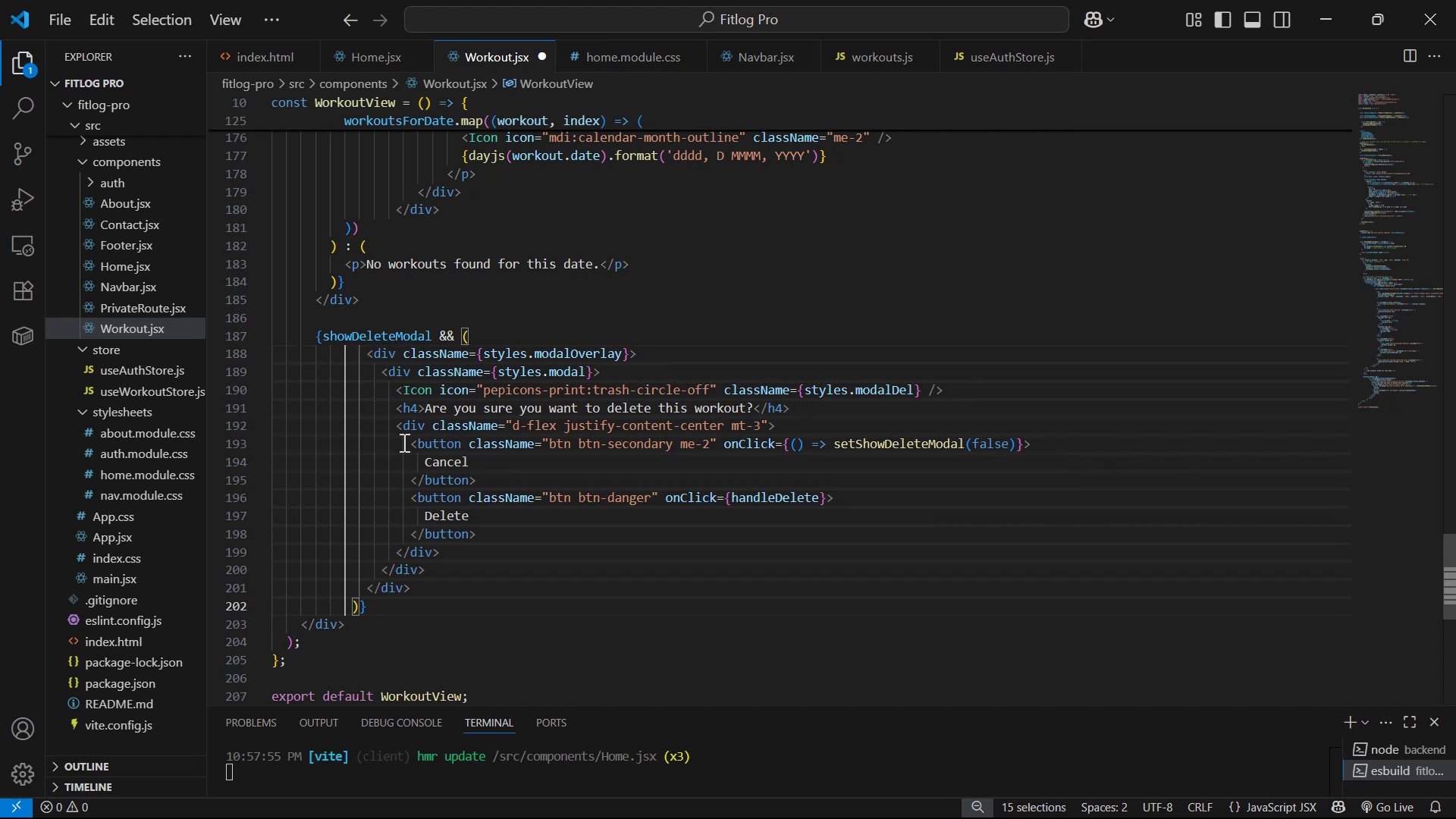 
key(Backspace)
 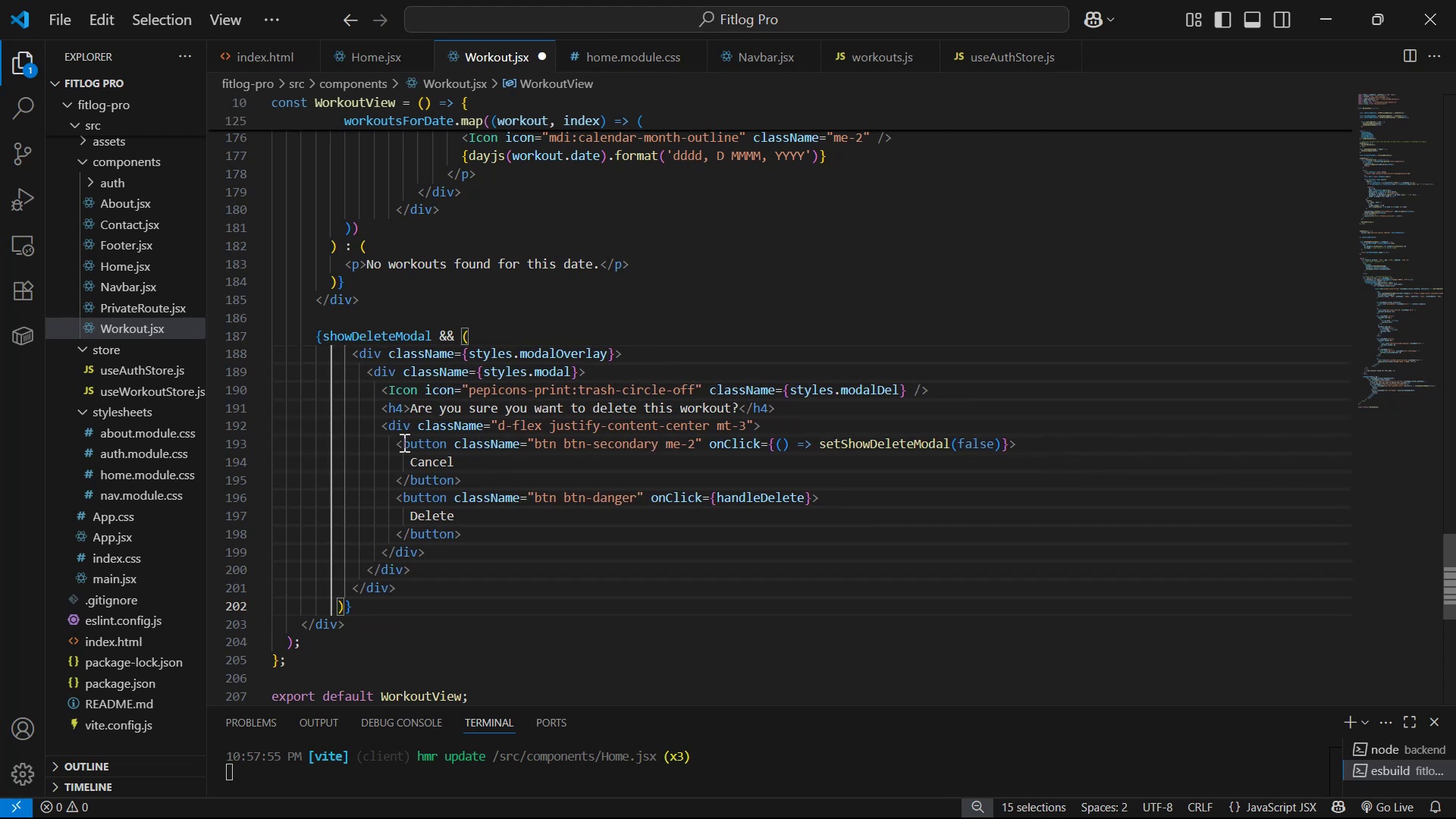 
key(Backspace)
 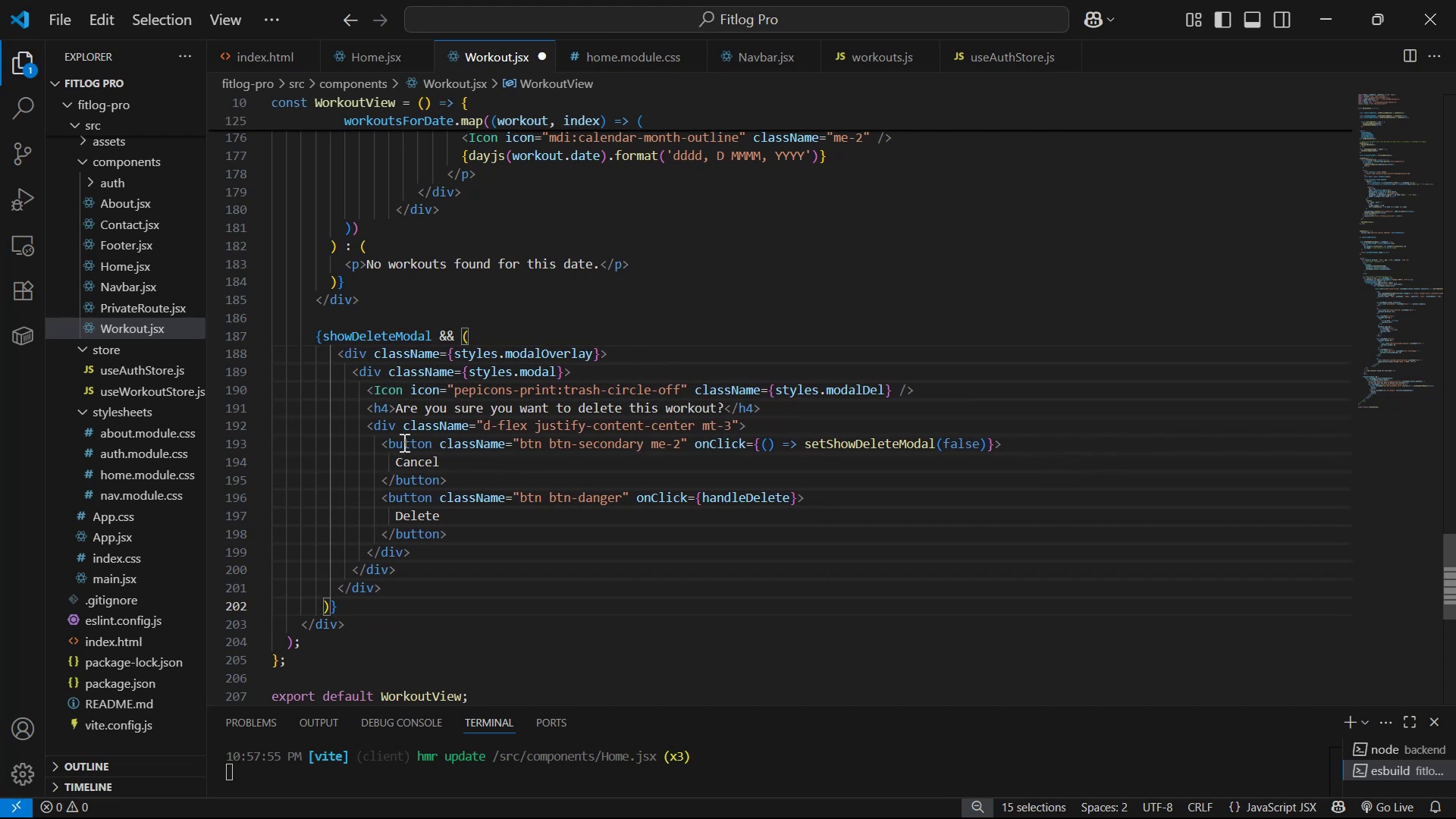 
key(Control+S)
 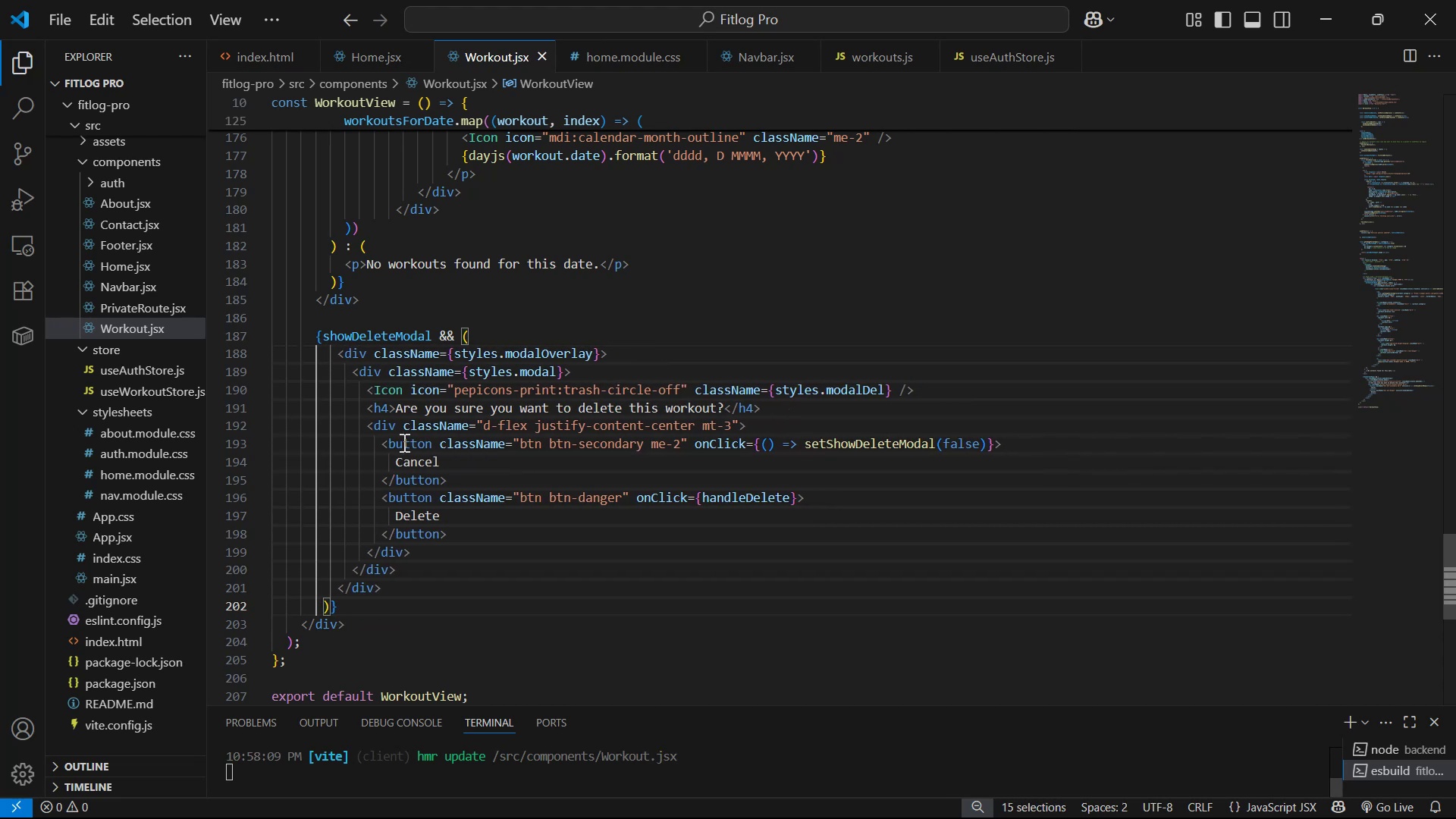 
key(Alt+Tab)
 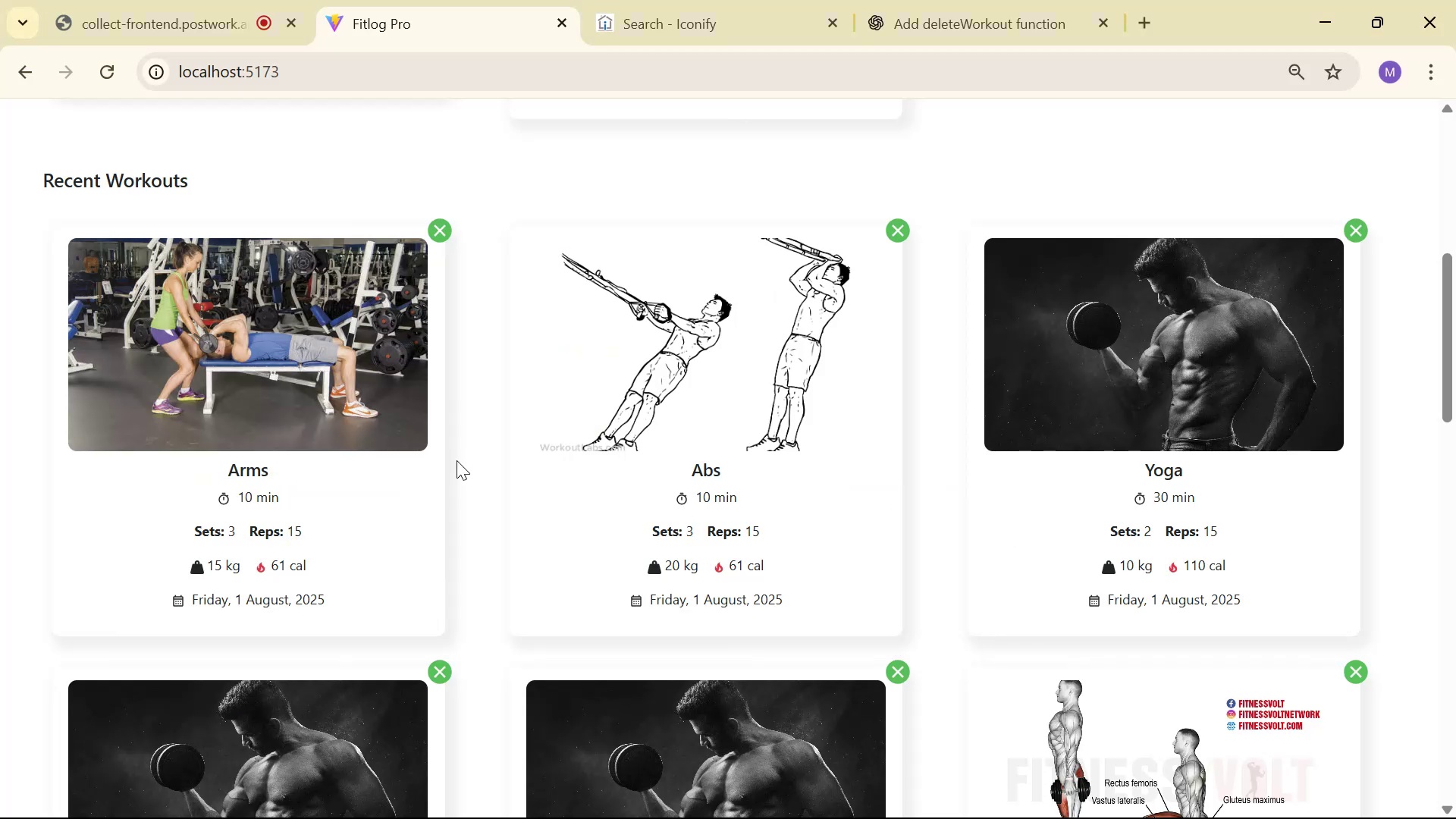 
scroll: coordinate [482, 294], scroll_direction: up, amount: 14.0
 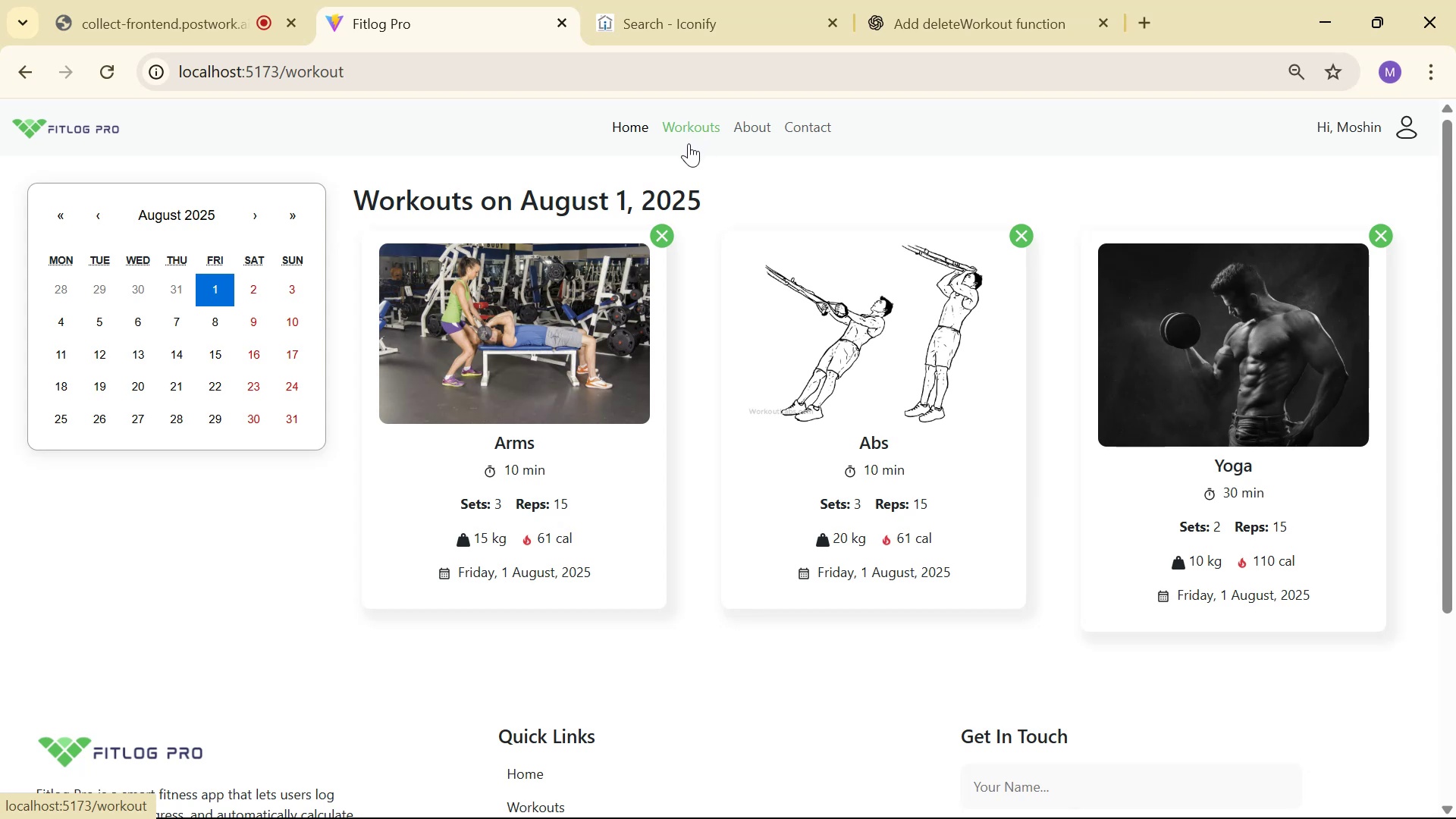 
wait(5.65)
 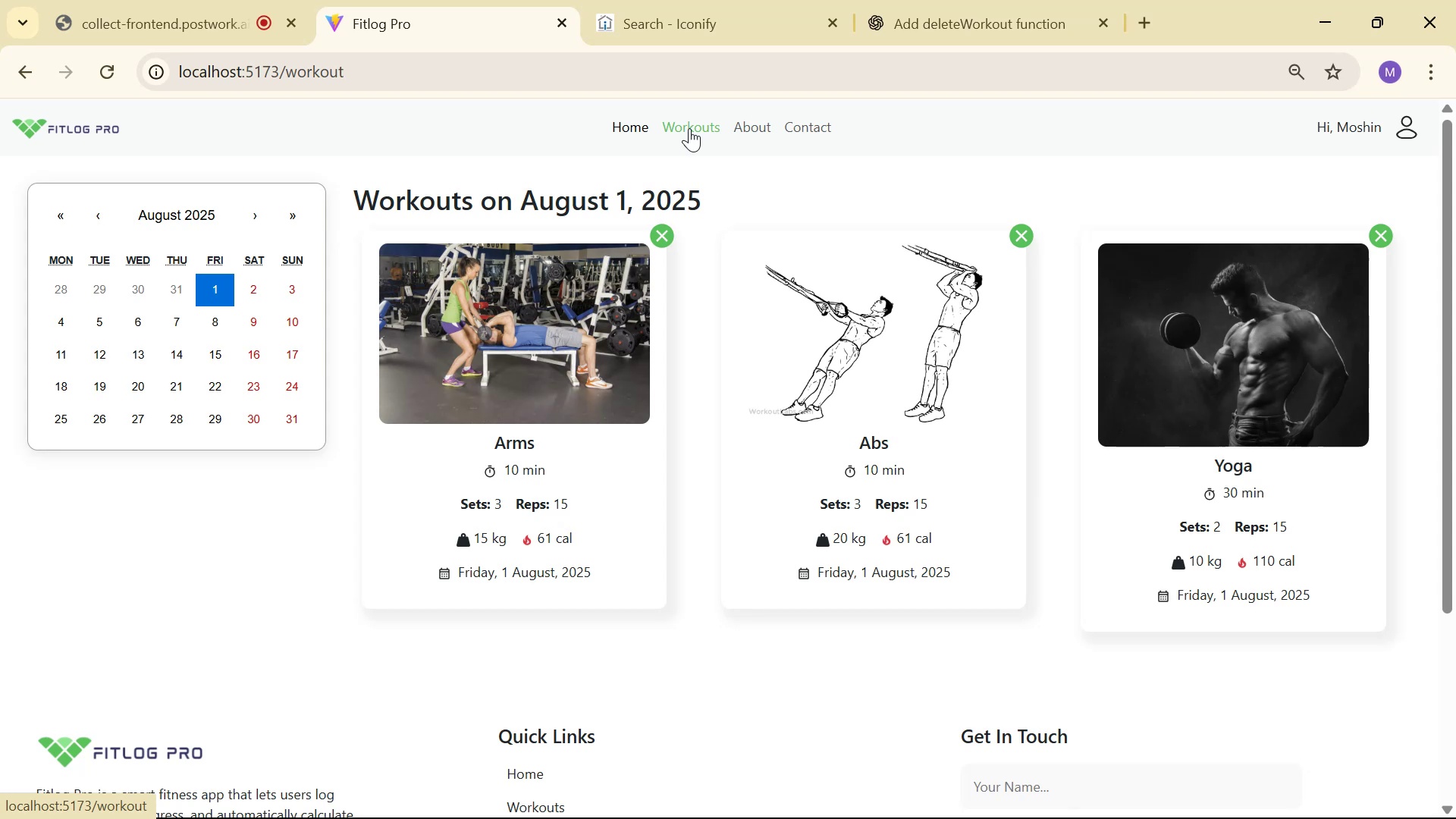 
left_click([618, 130])
 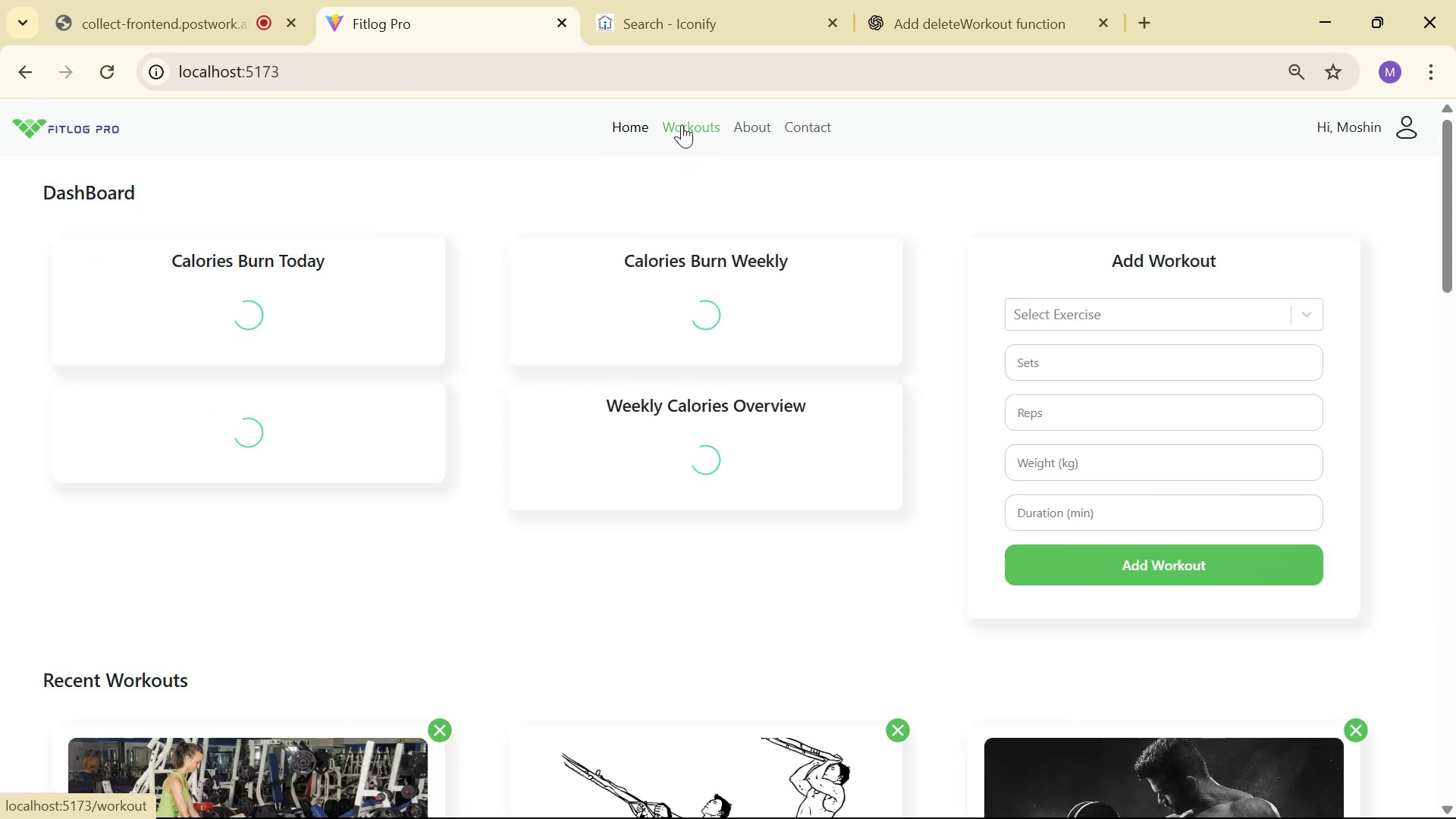 
left_click([682, 124])
 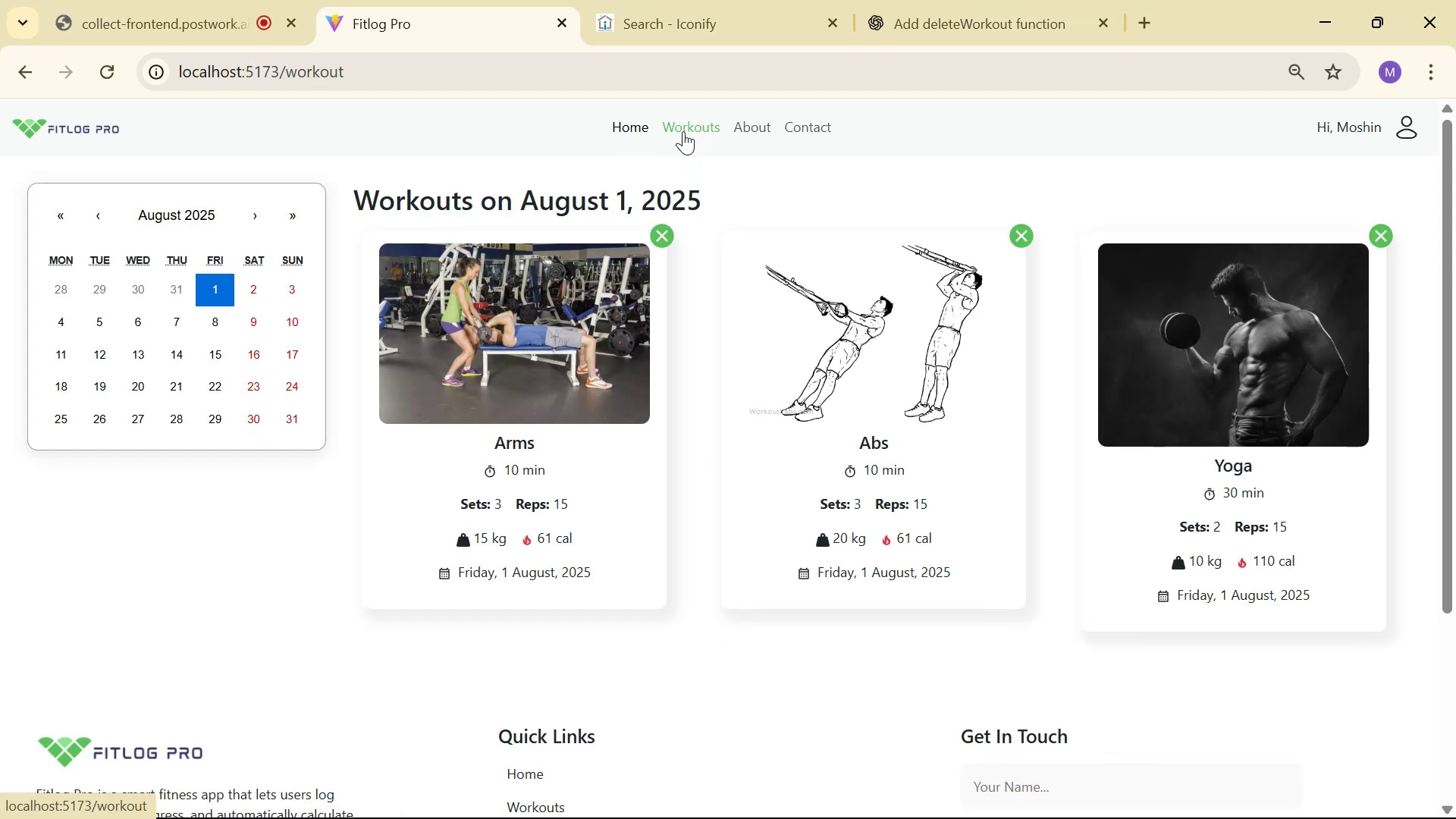 
wait(9.57)
 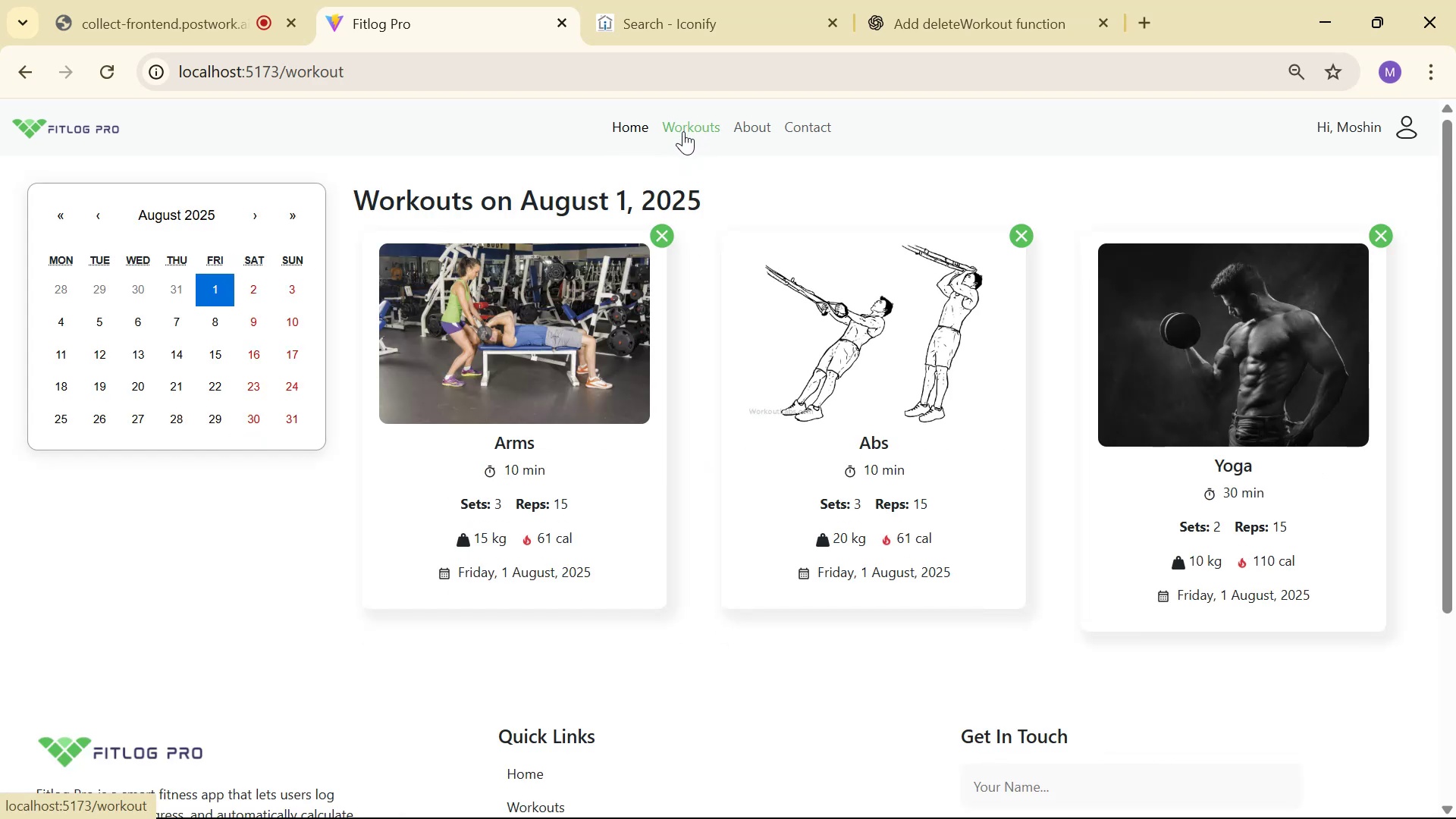 
left_click([1015, 233])
 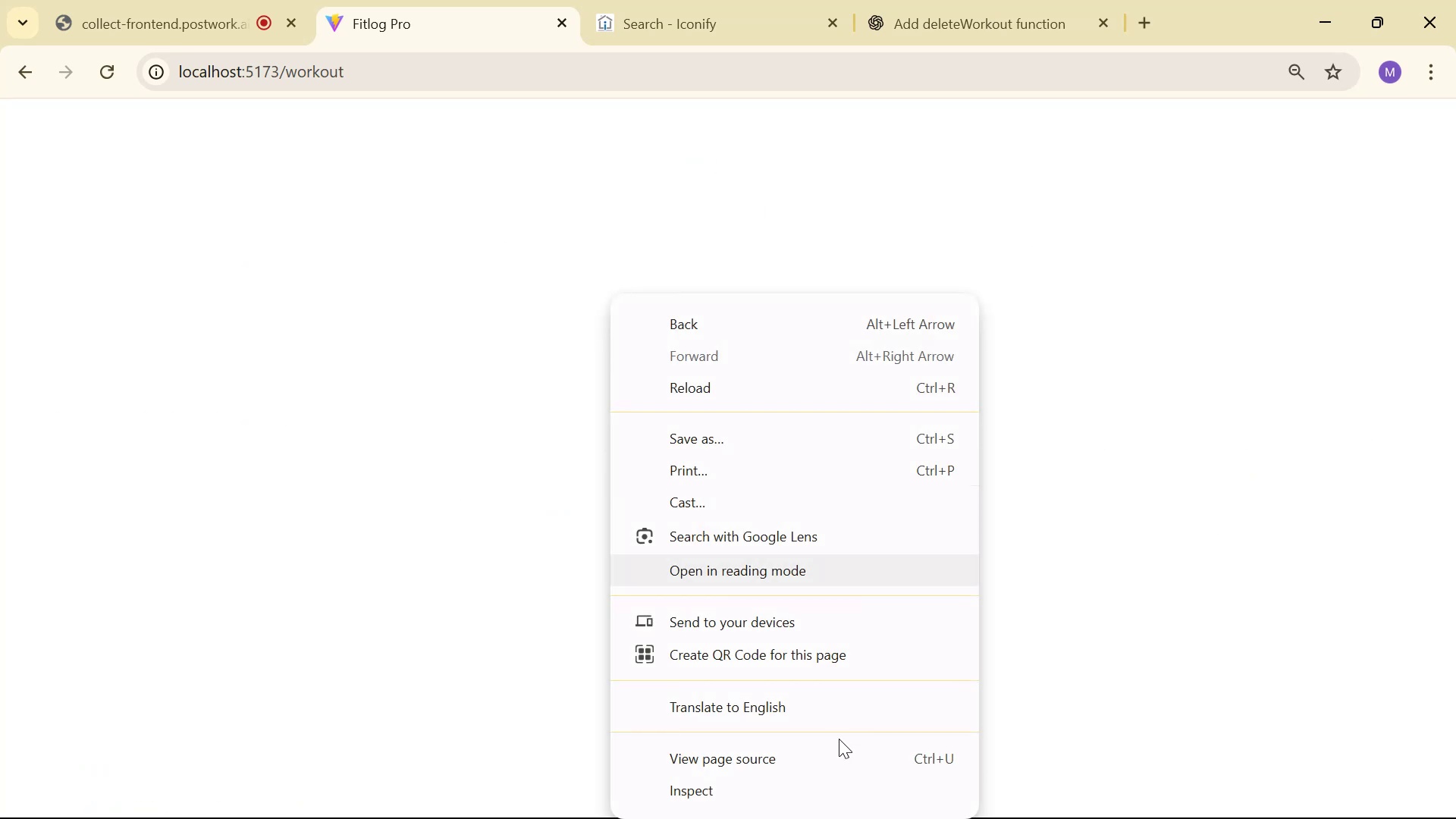 
left_click([843, 780])
 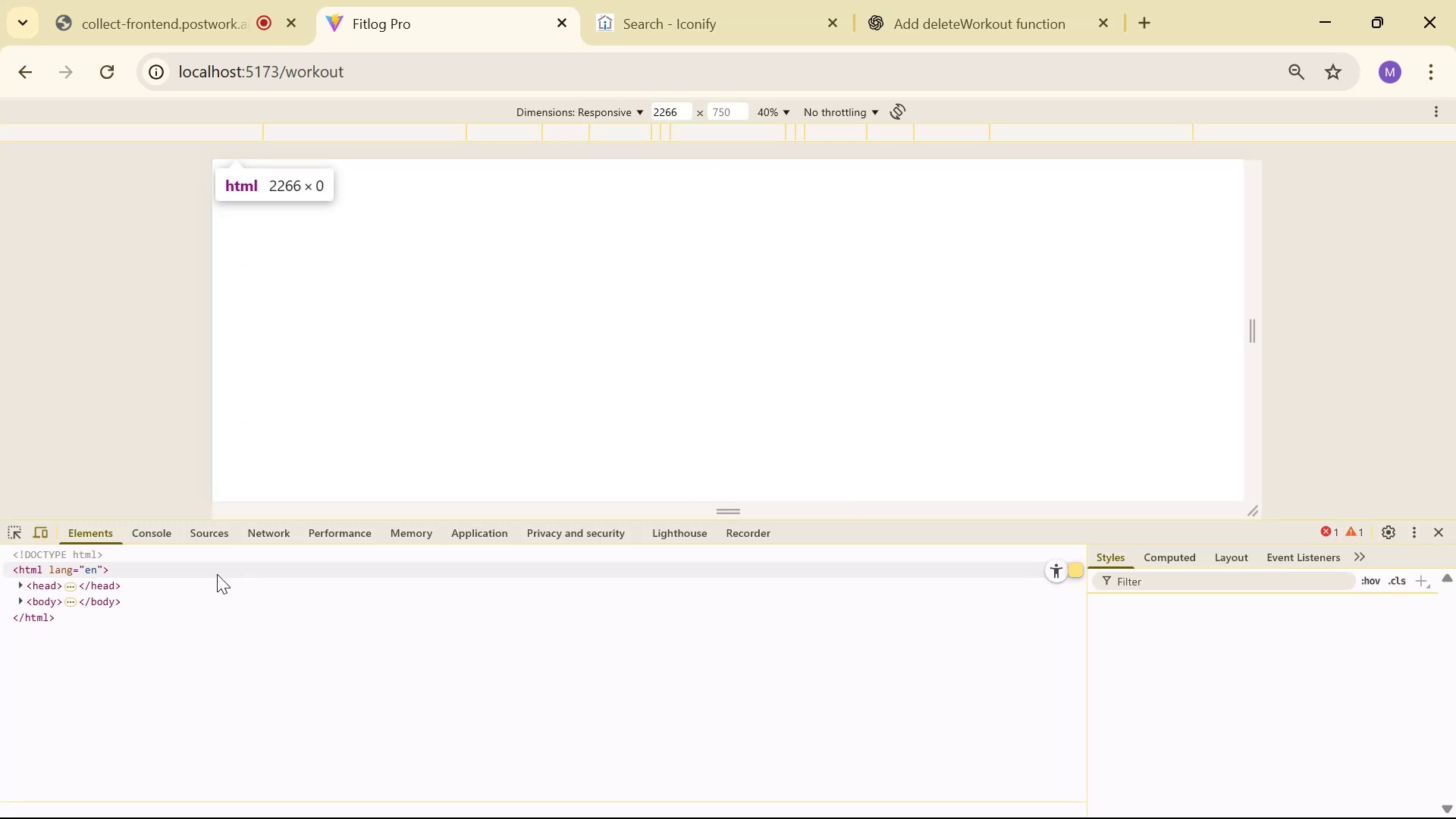 
left_click([163, 534])
 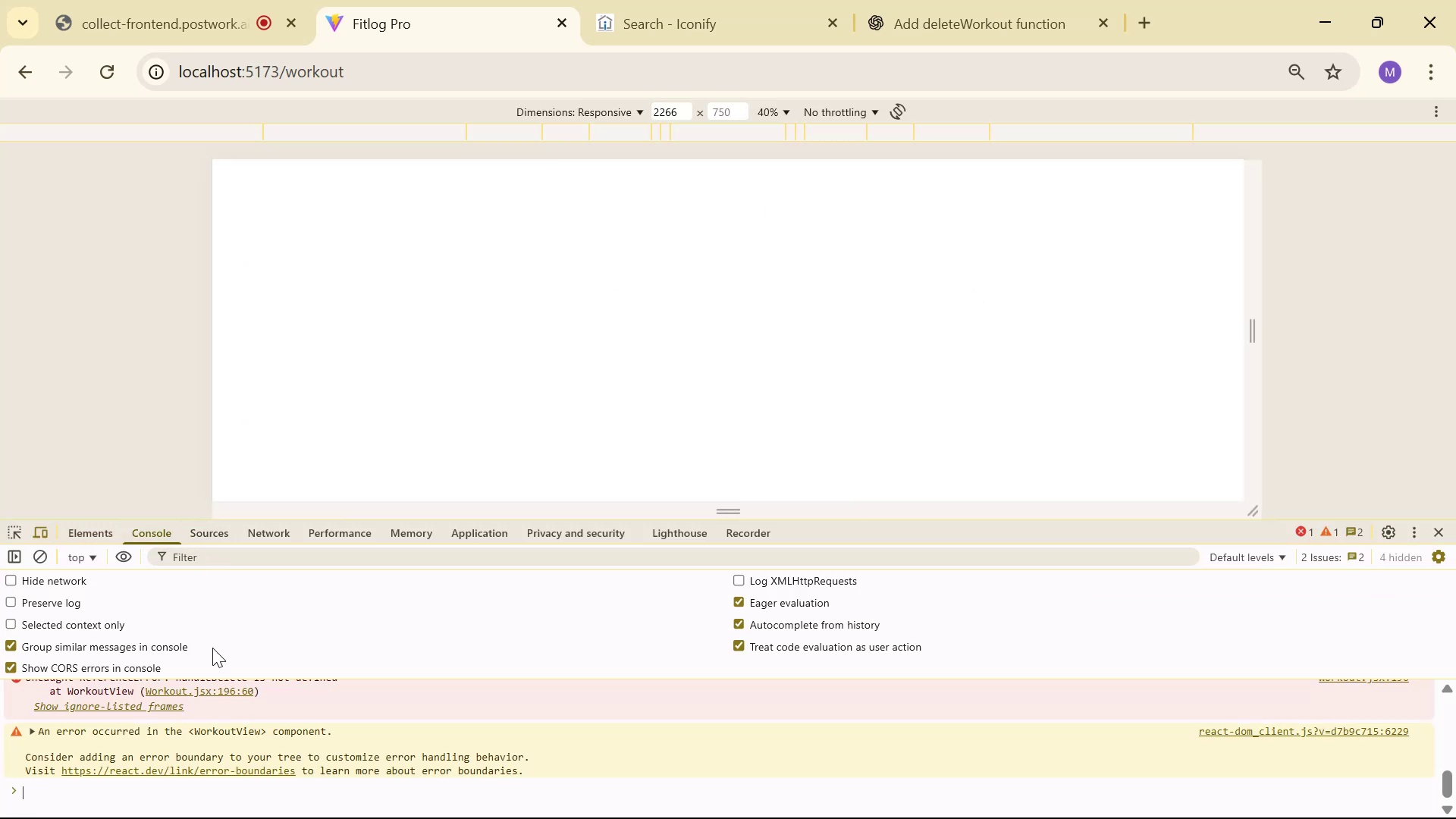 
scroll: coordinate [306, 693], scroll_direction: up, amount: 1.0
 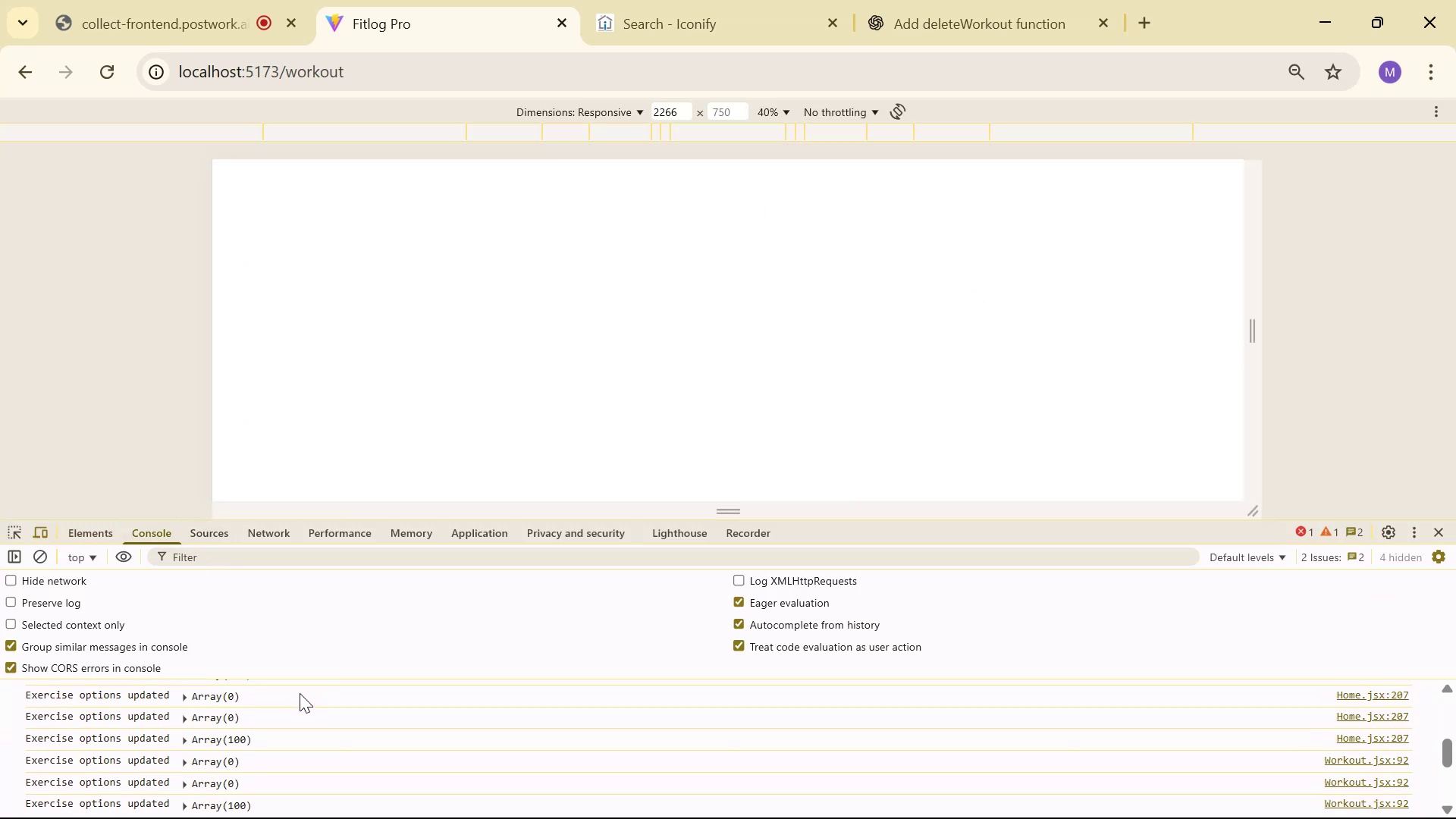 
scroll: coordinate [326, 691], scroll_direction: down, amount: 1.0
 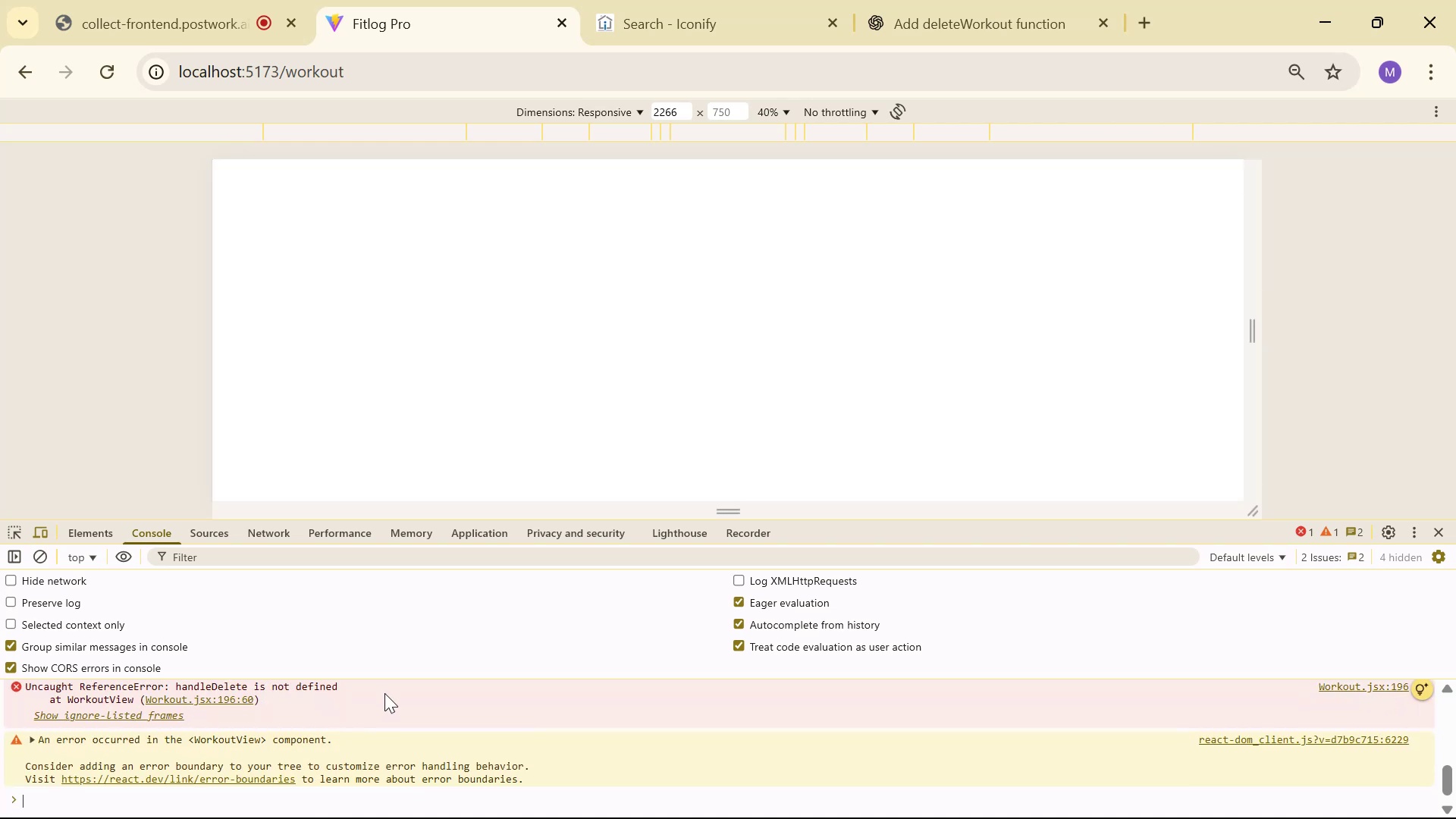 
key(Alt+AltLeft)
 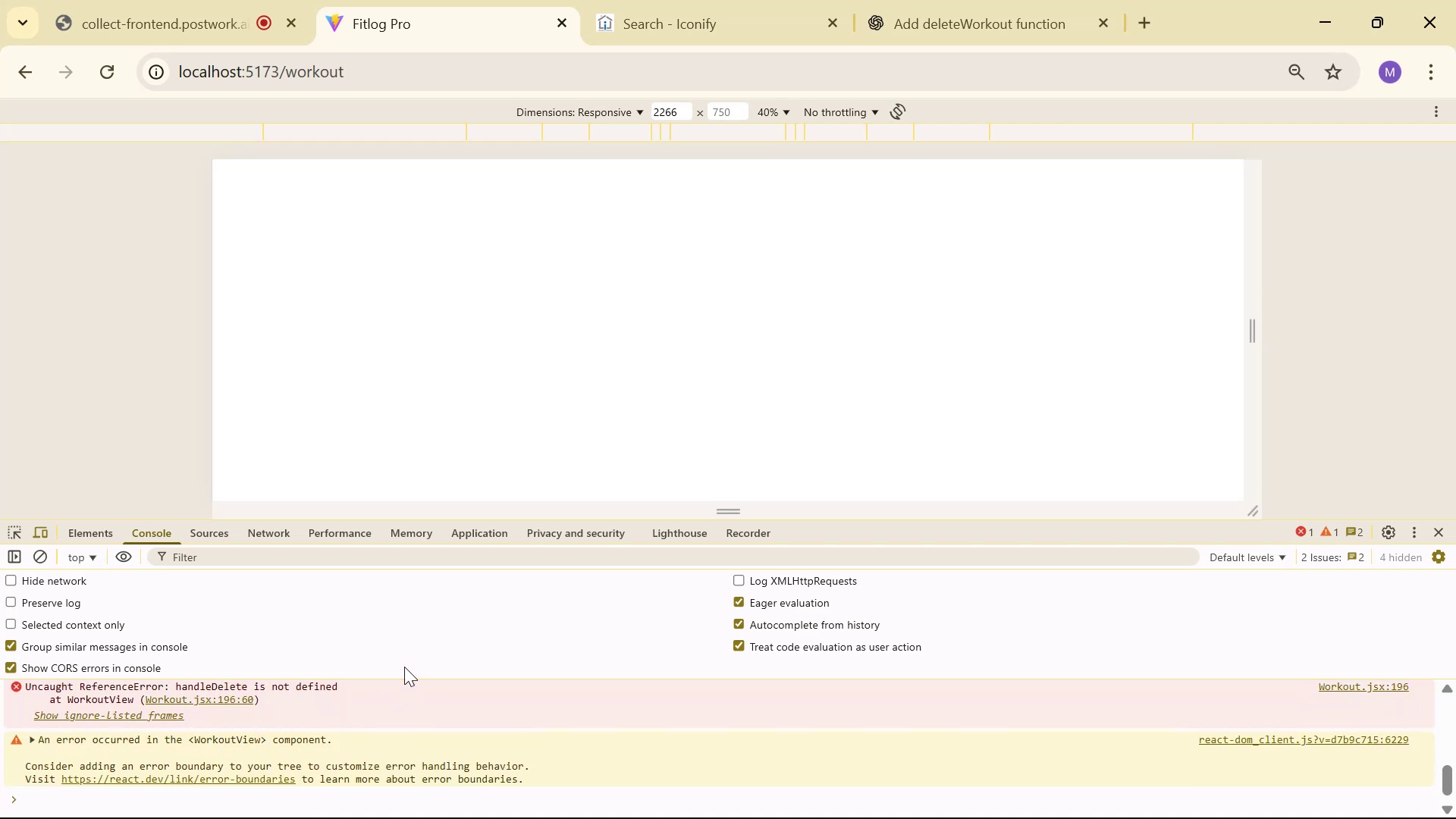 
key(Alt+Tab)
 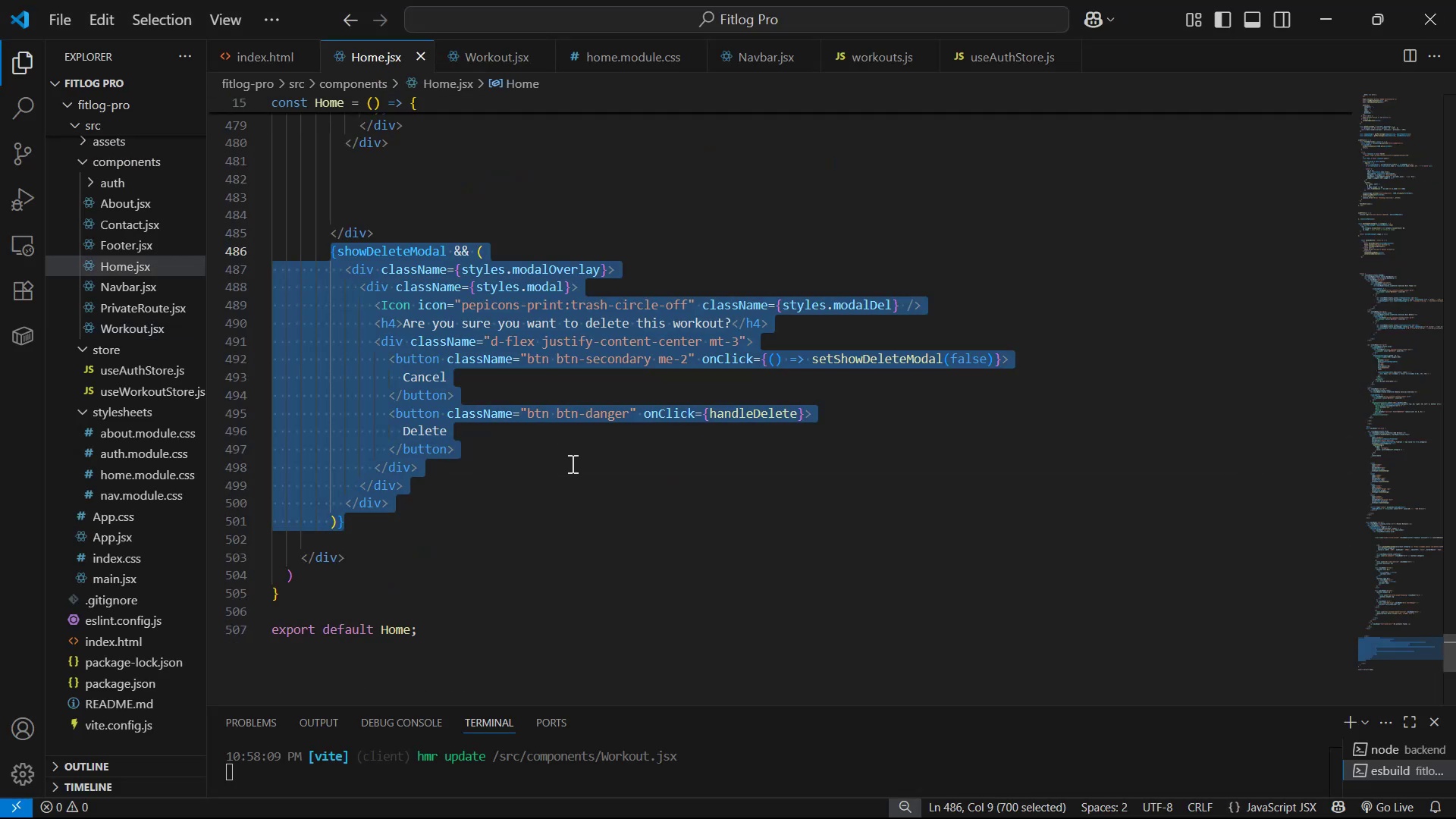 
left_click_drag(start_coordinate=[1455, 663], to_coordinate=[1442, 69])
 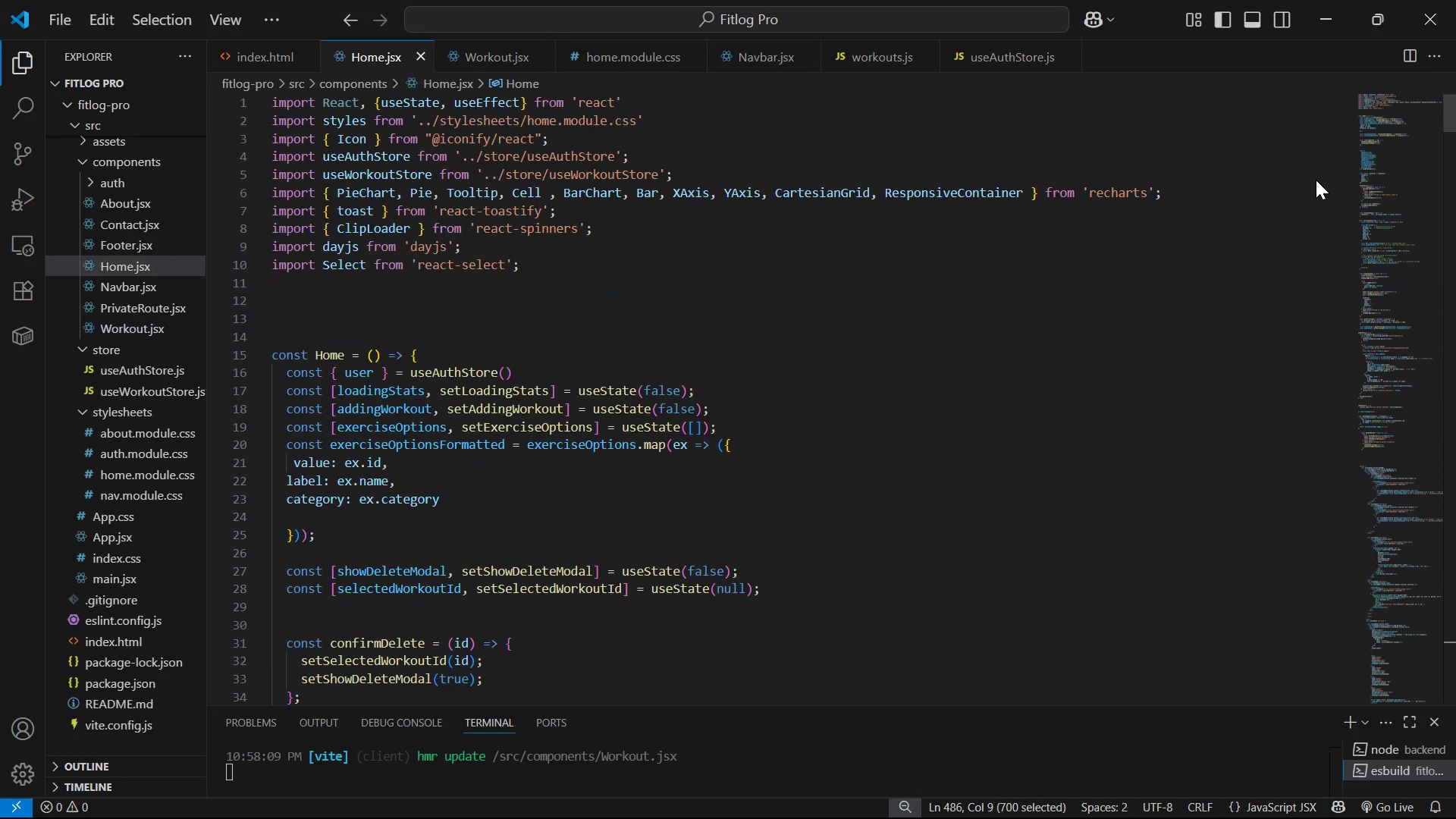 
scroll: coordinate [1087, 395], scroll_direction: down, amount: 67.0
 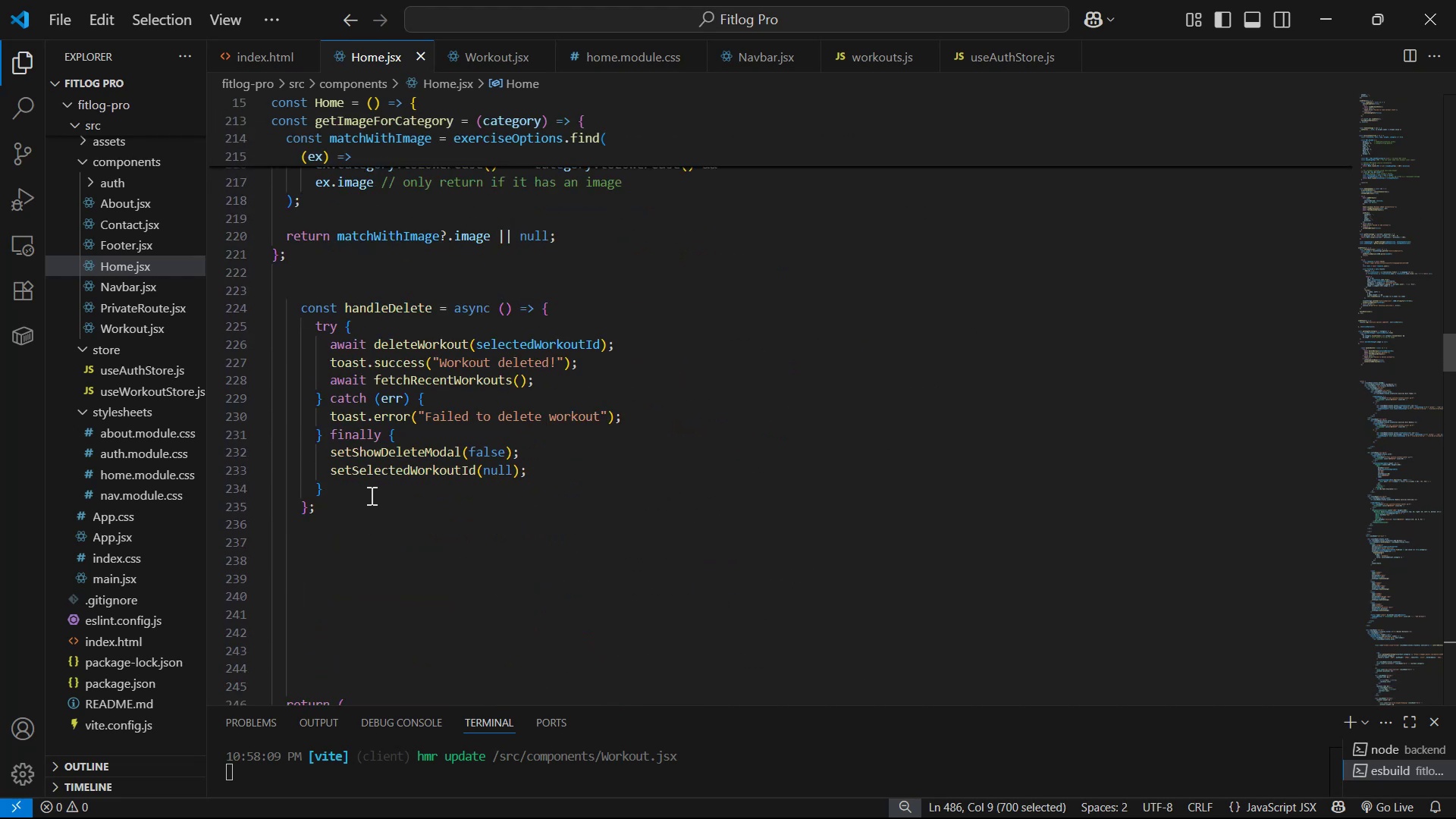 
left_click_drag(start_coordinate=[341, 515], to_coordinate=[299, 297])
 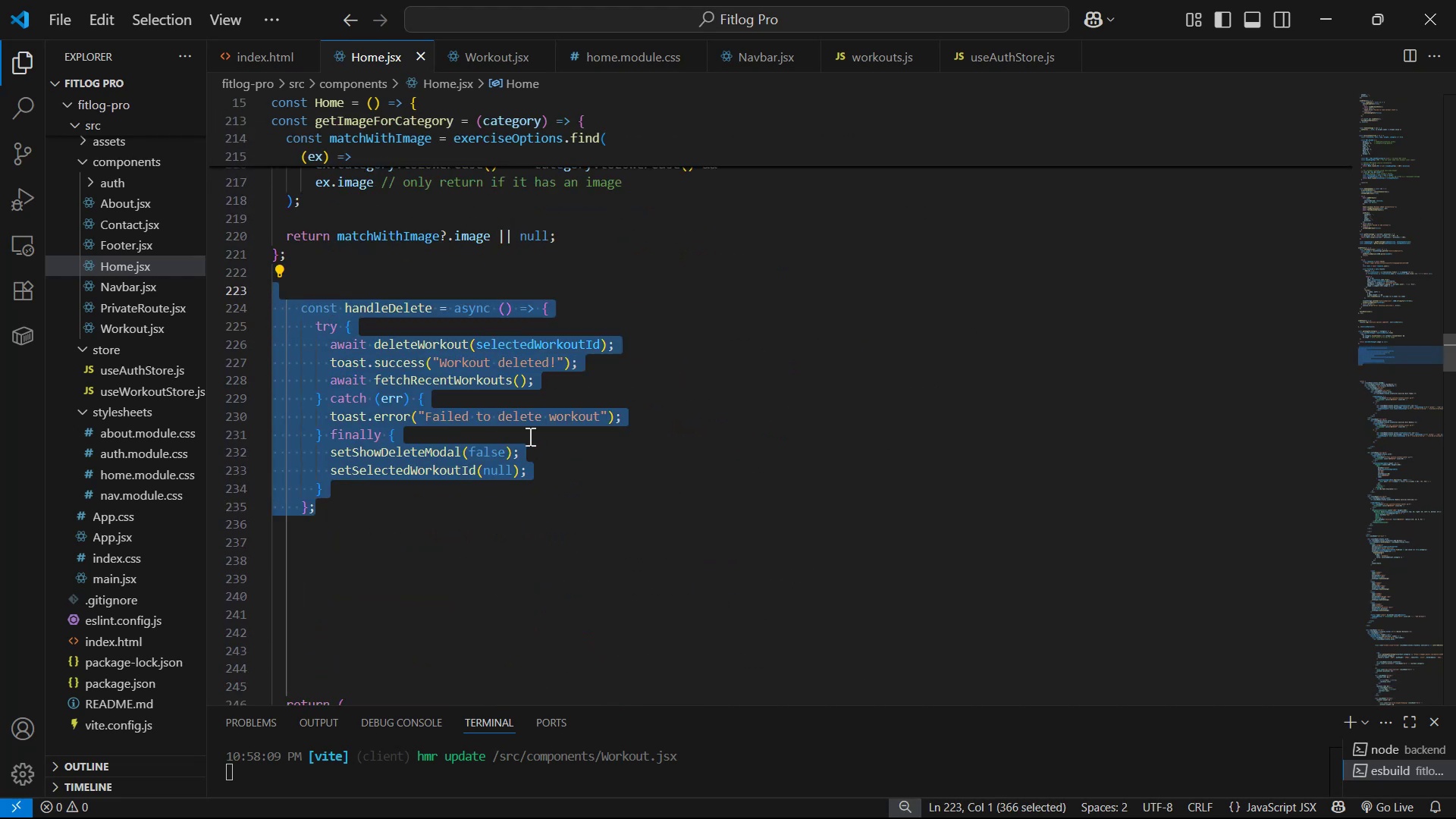 
key(Control+C)
 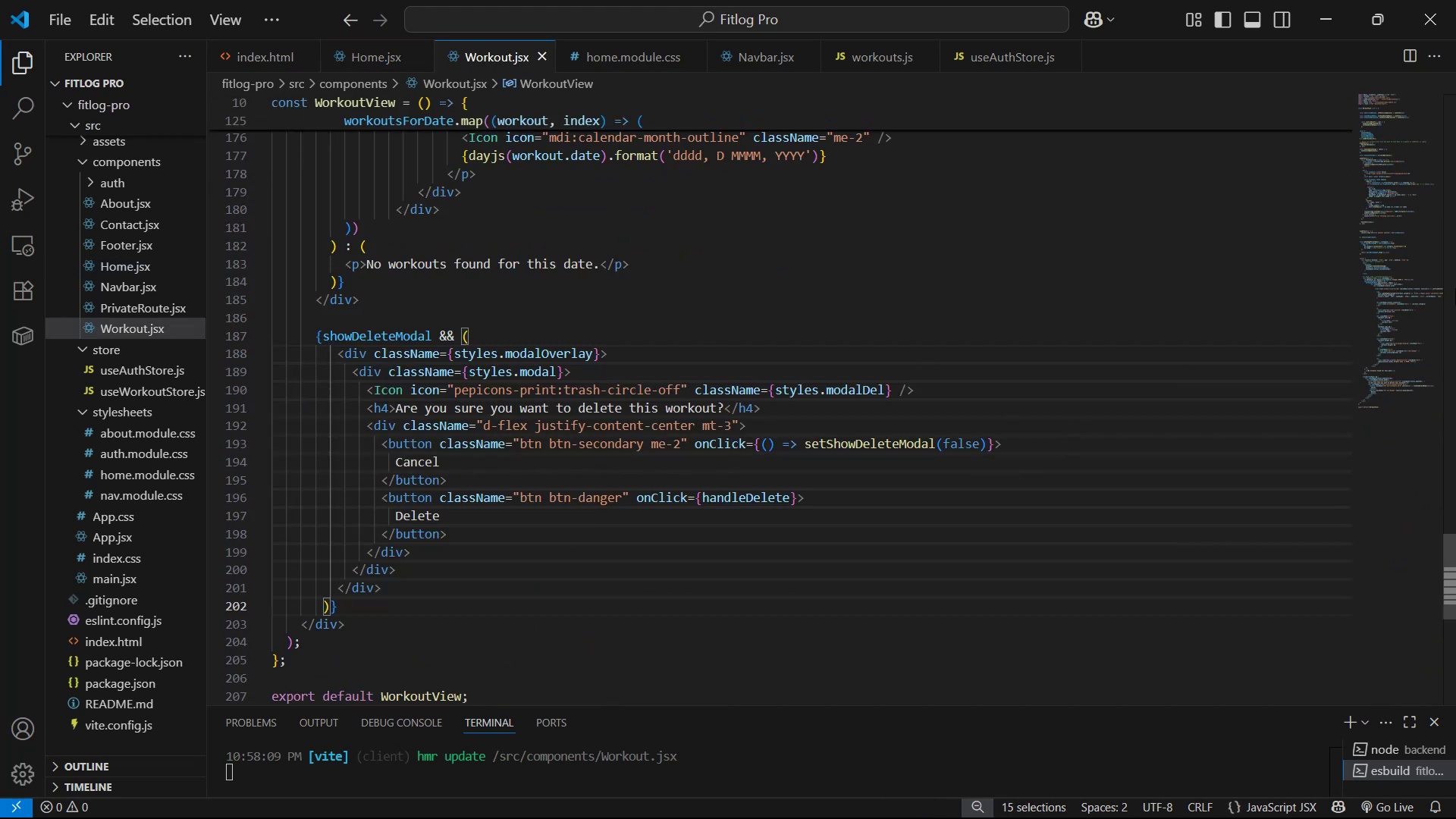 
left_click_drag(start_coordinate=[1455, 573], to_coordinate=[1447, 342])
 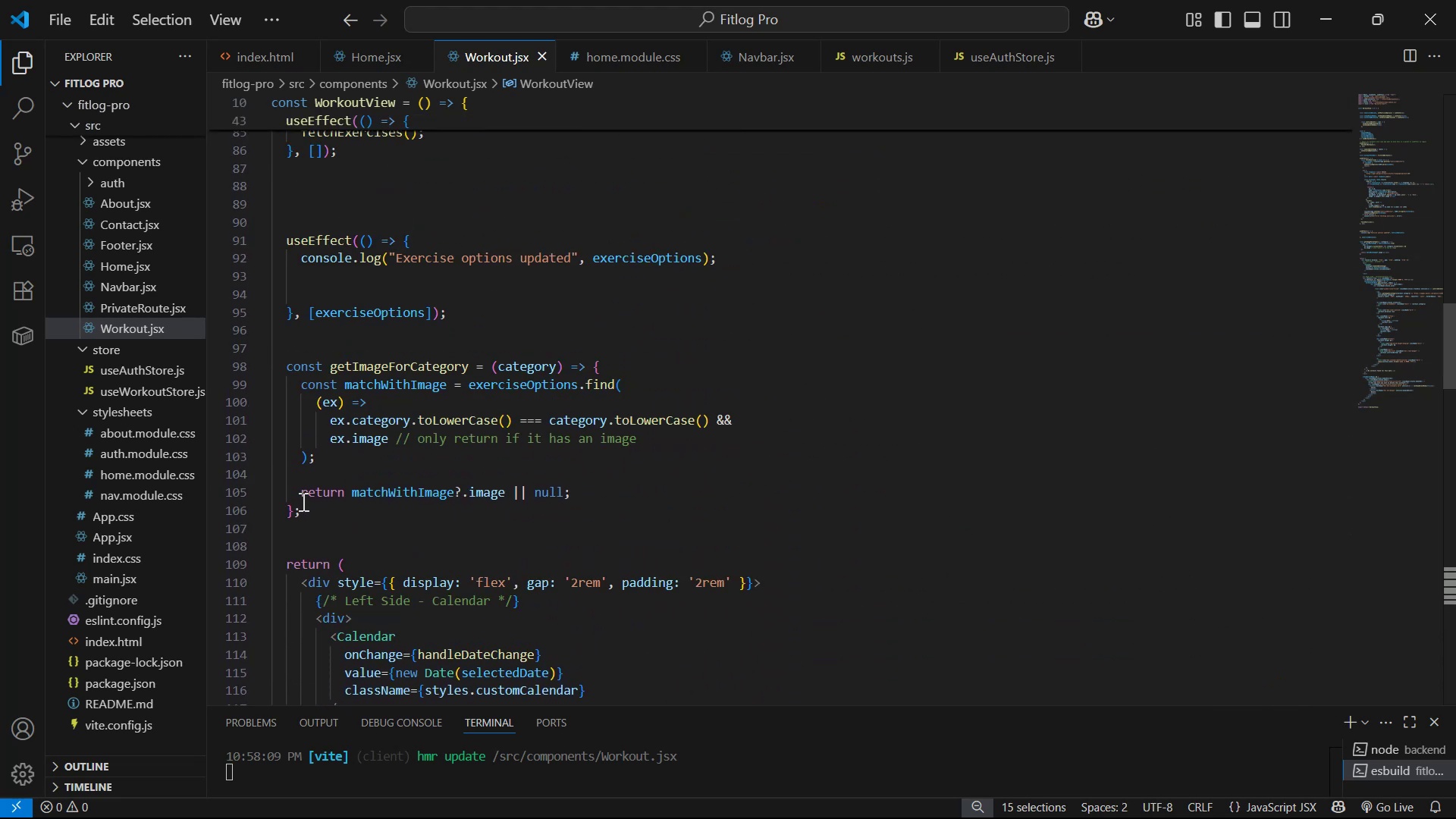 
left_click([330, 514])
 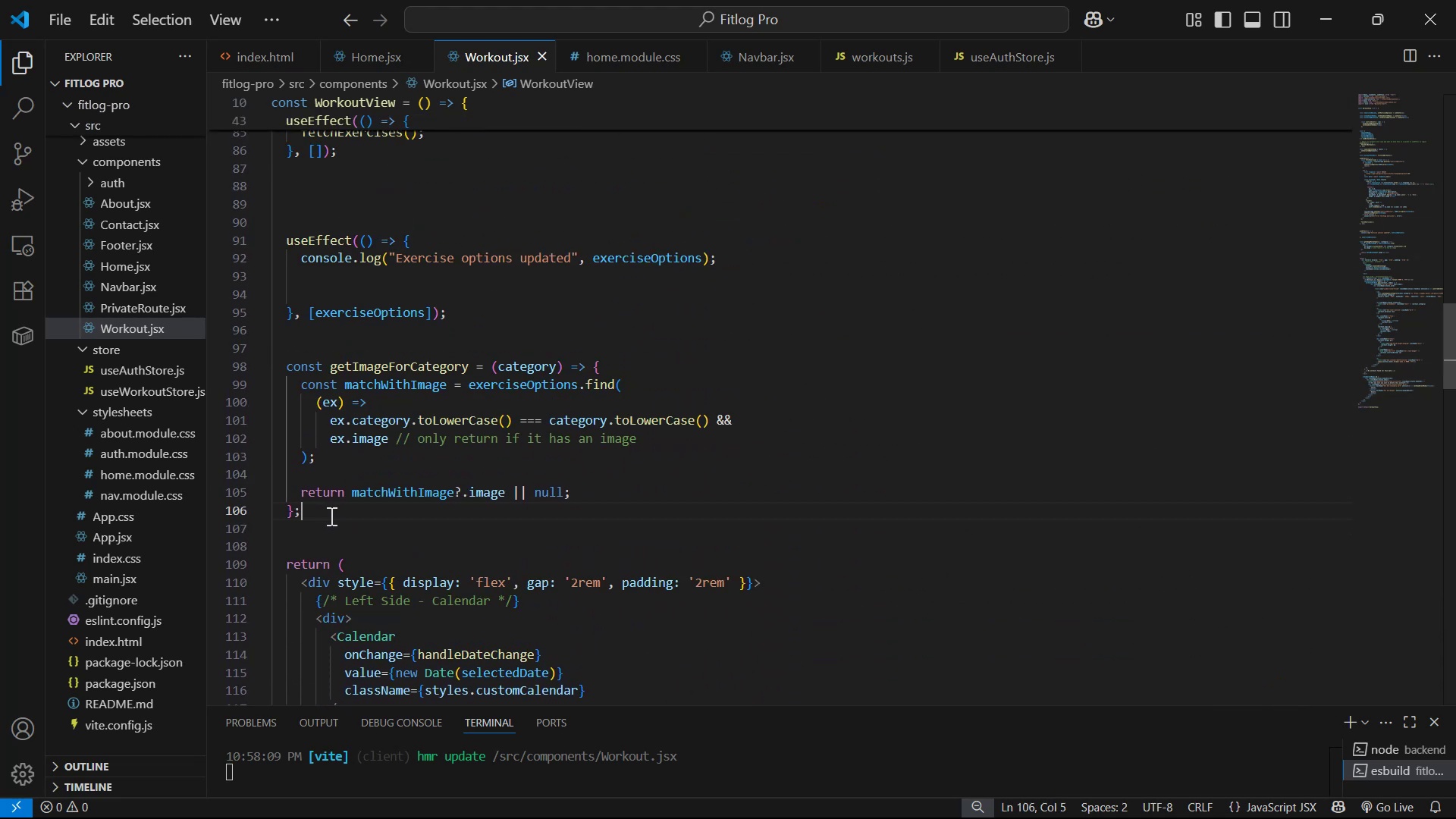 
key(Enter)
 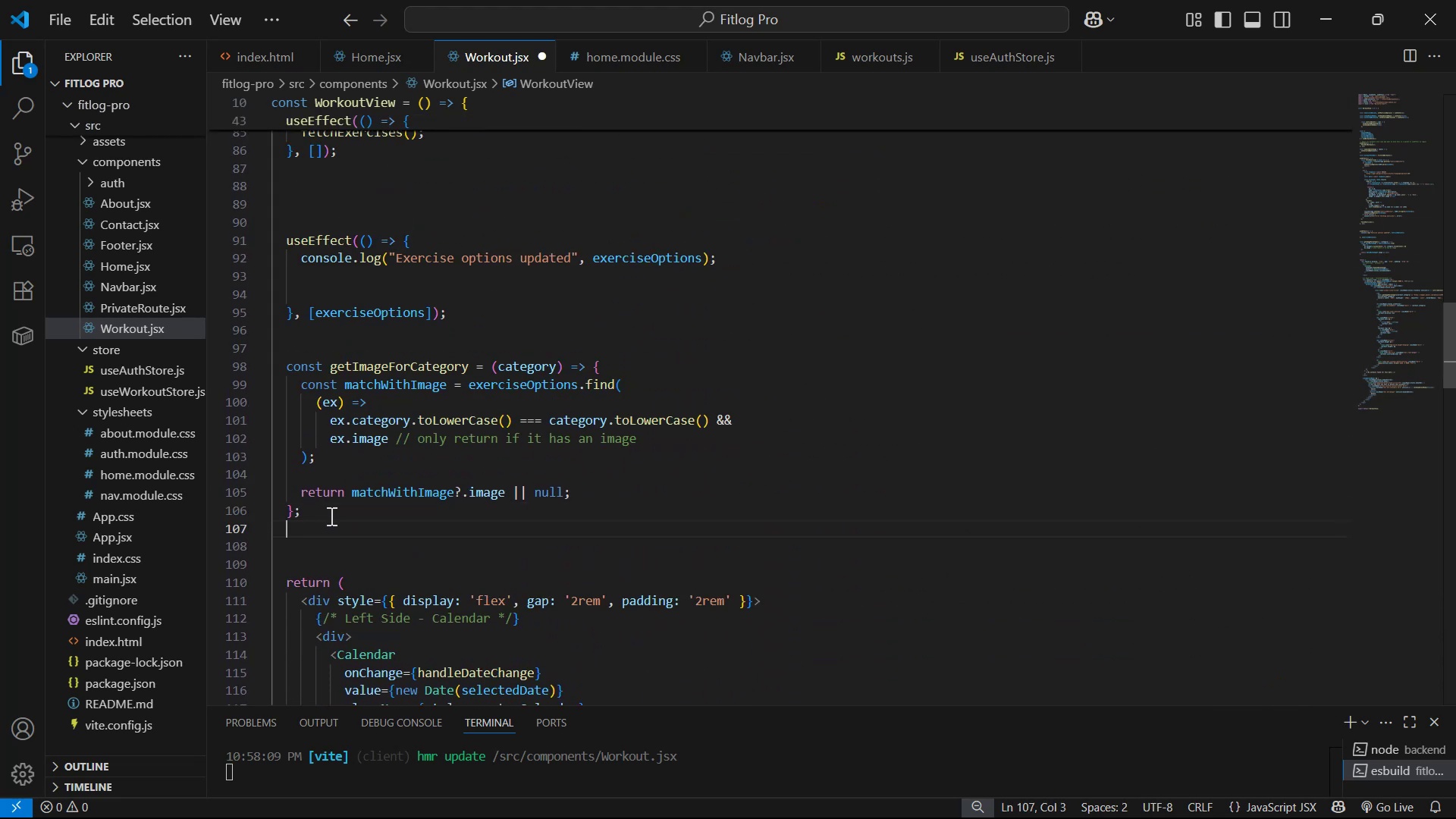 
key(Enter)
 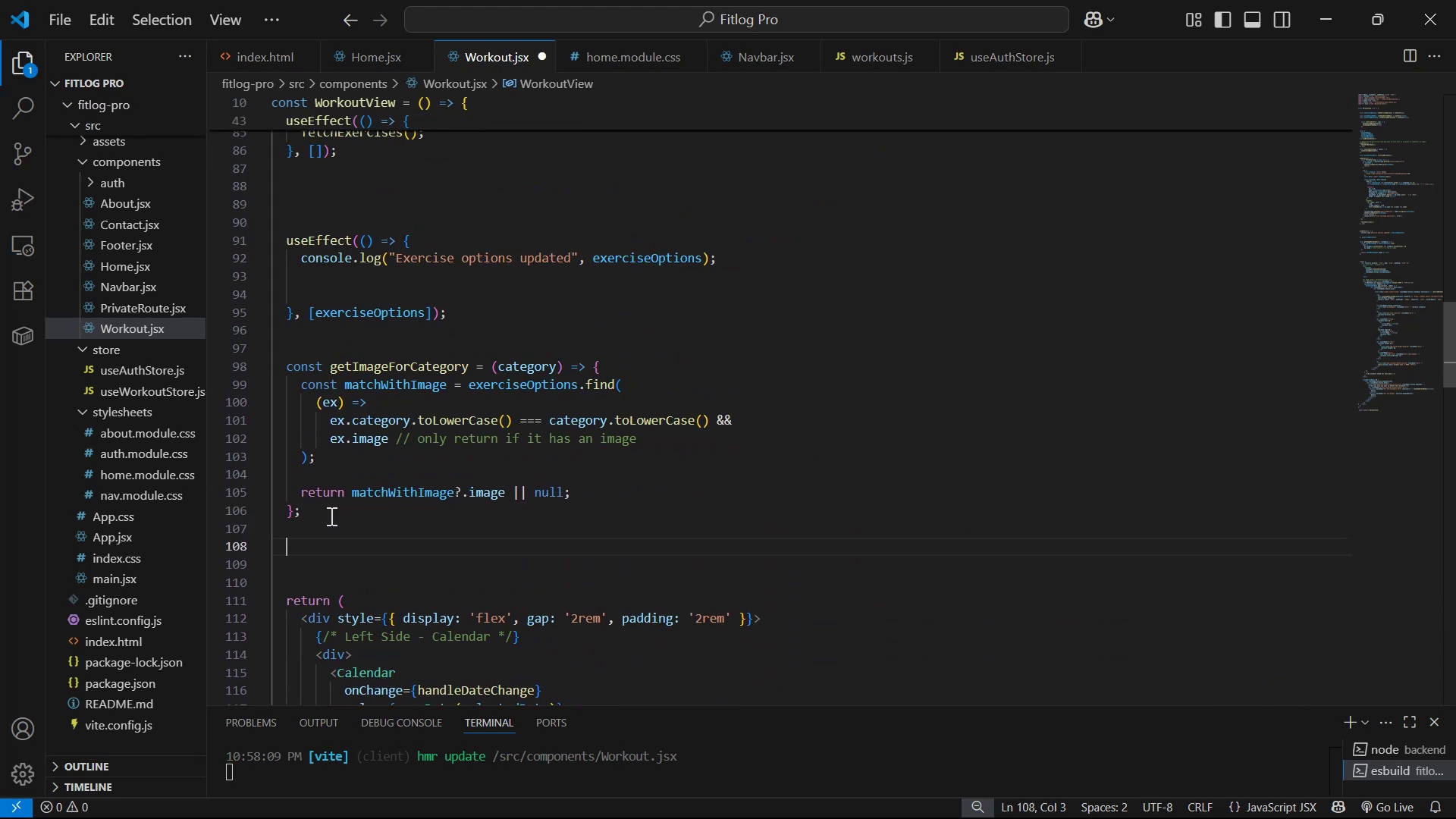 
key(Enter)
 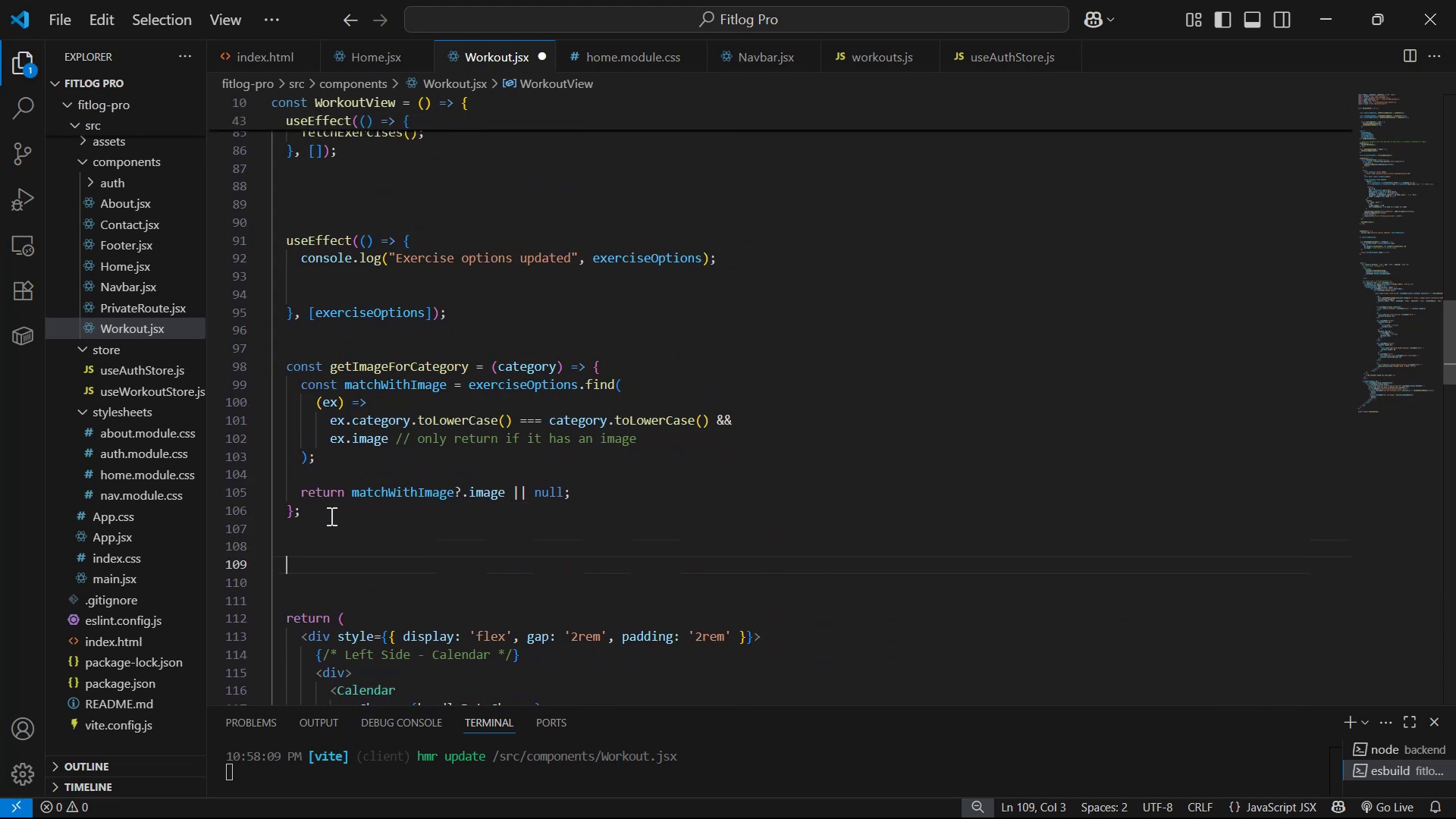 
key(Control+V)
 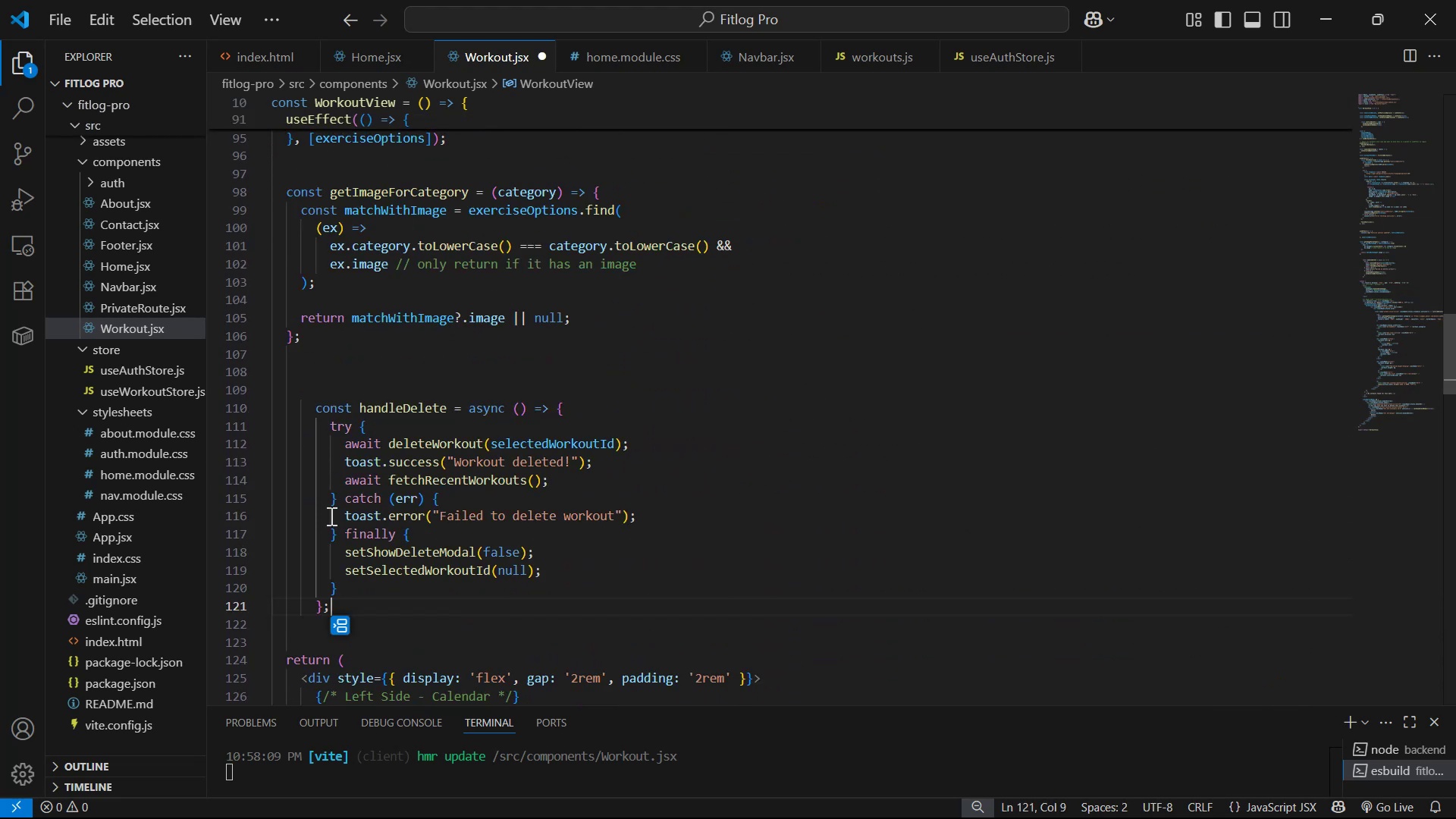 
key(Control+S)
 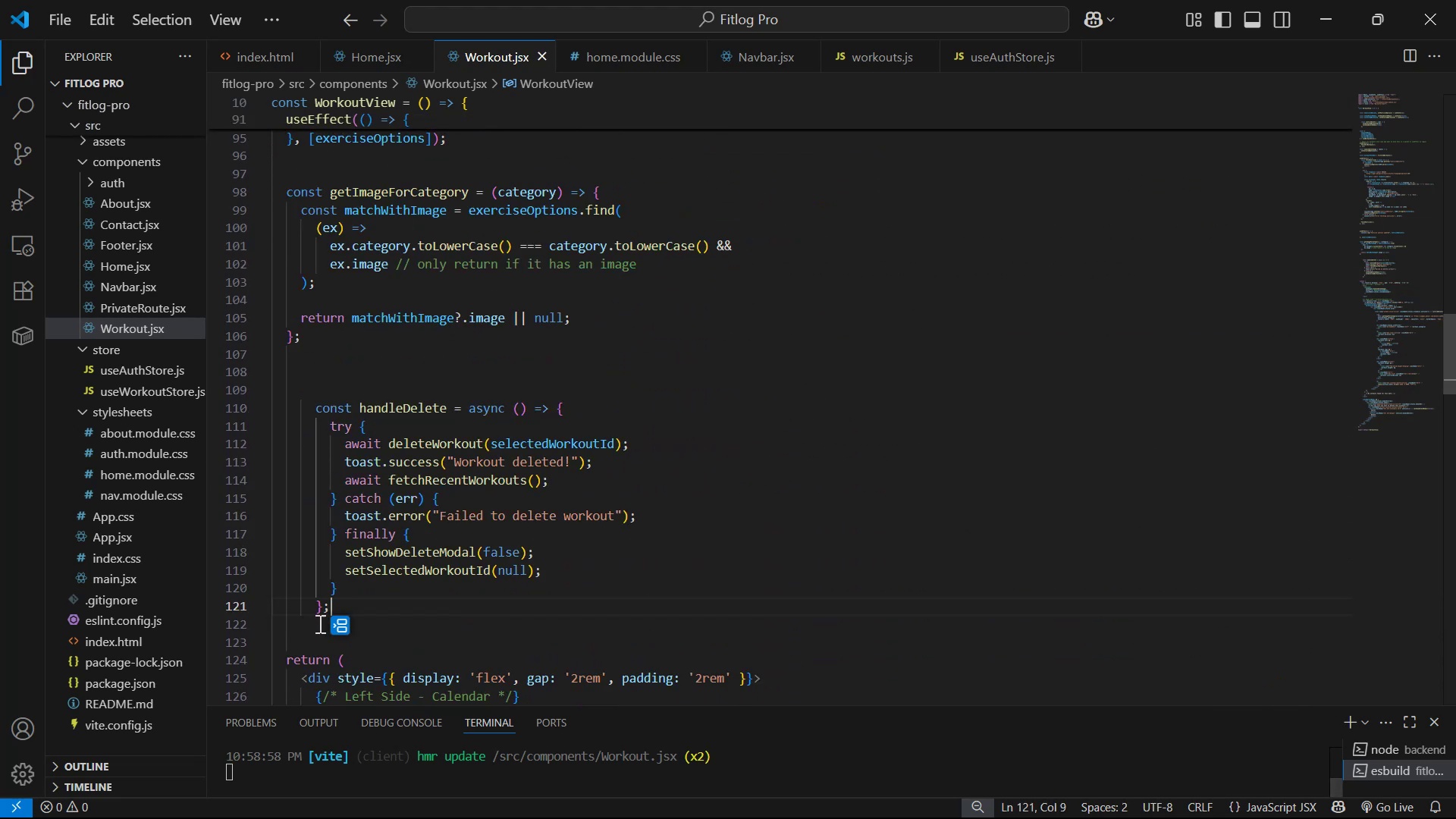 
left_click([319, 613])
 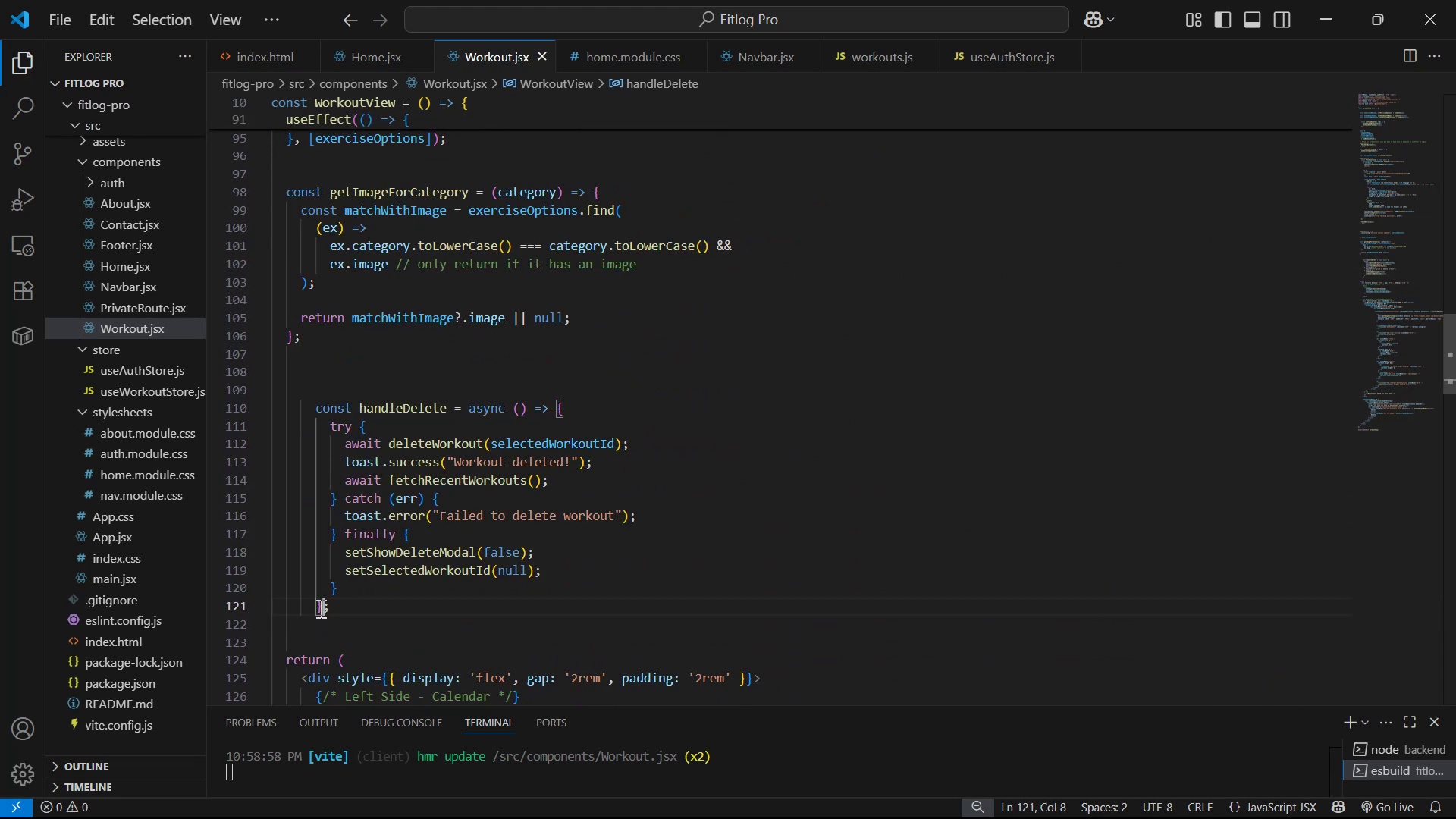 
left_click([318, 602])
 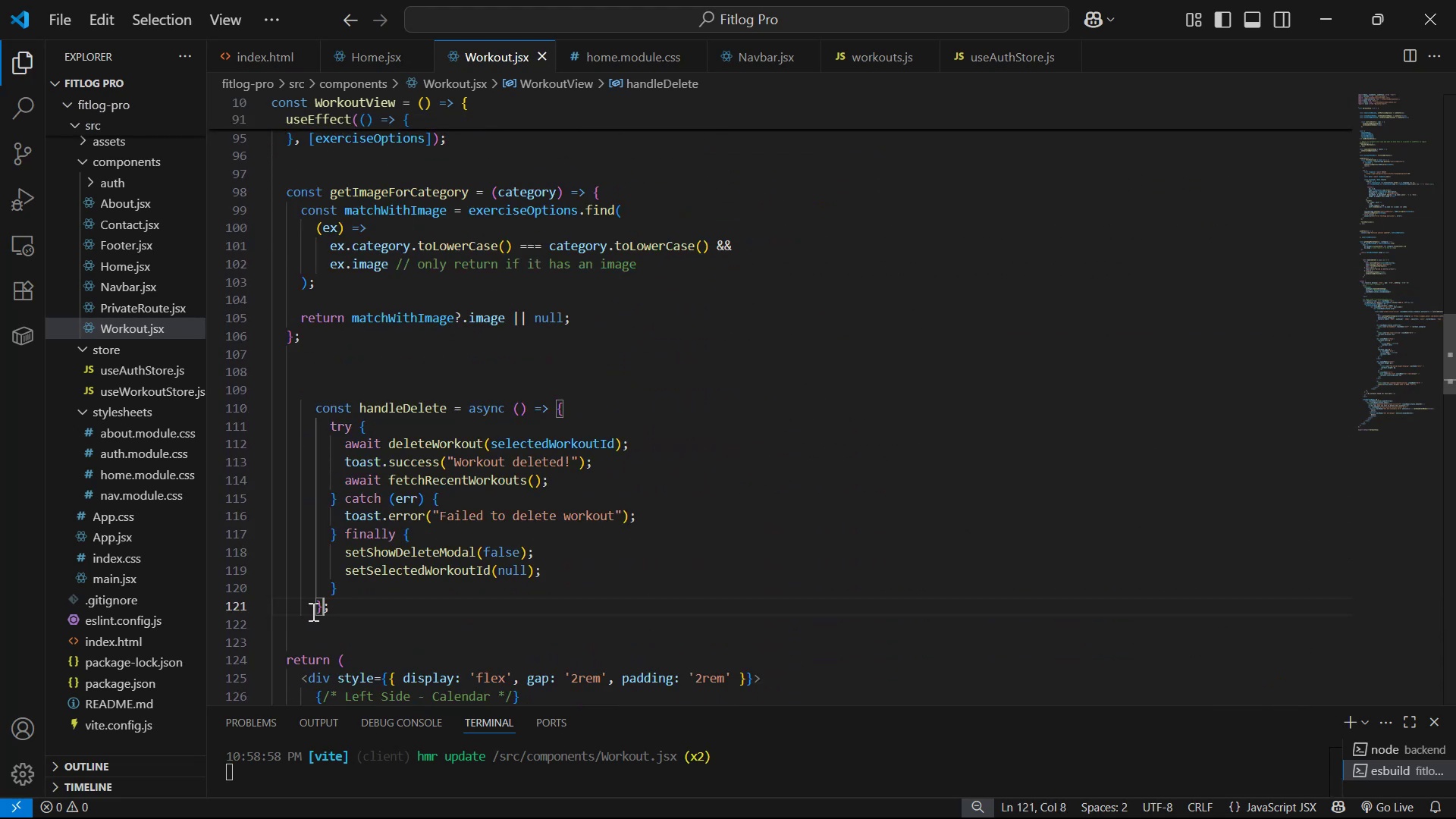 
left_click([310, 604])
 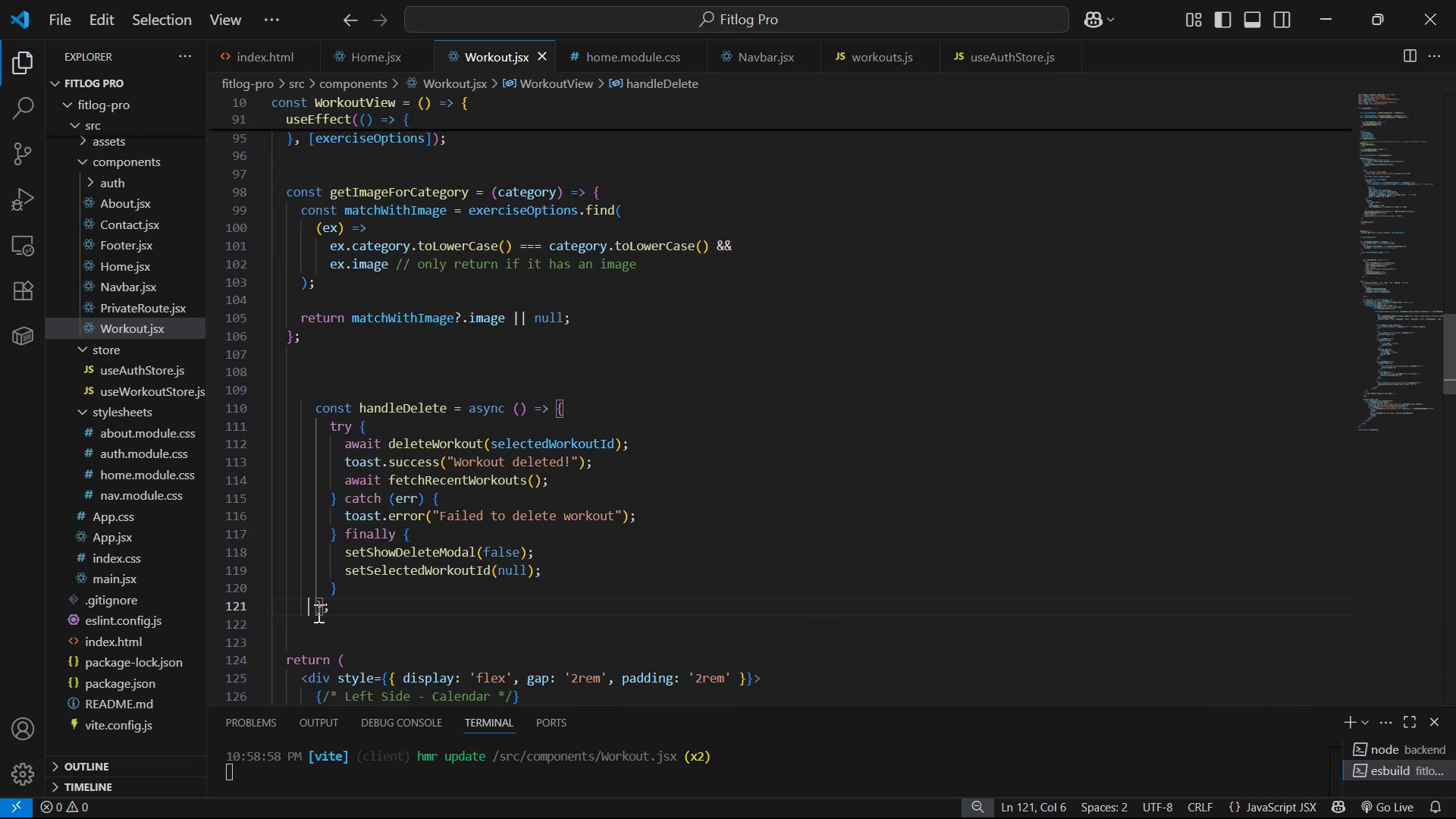 
left_click([315, 609])
 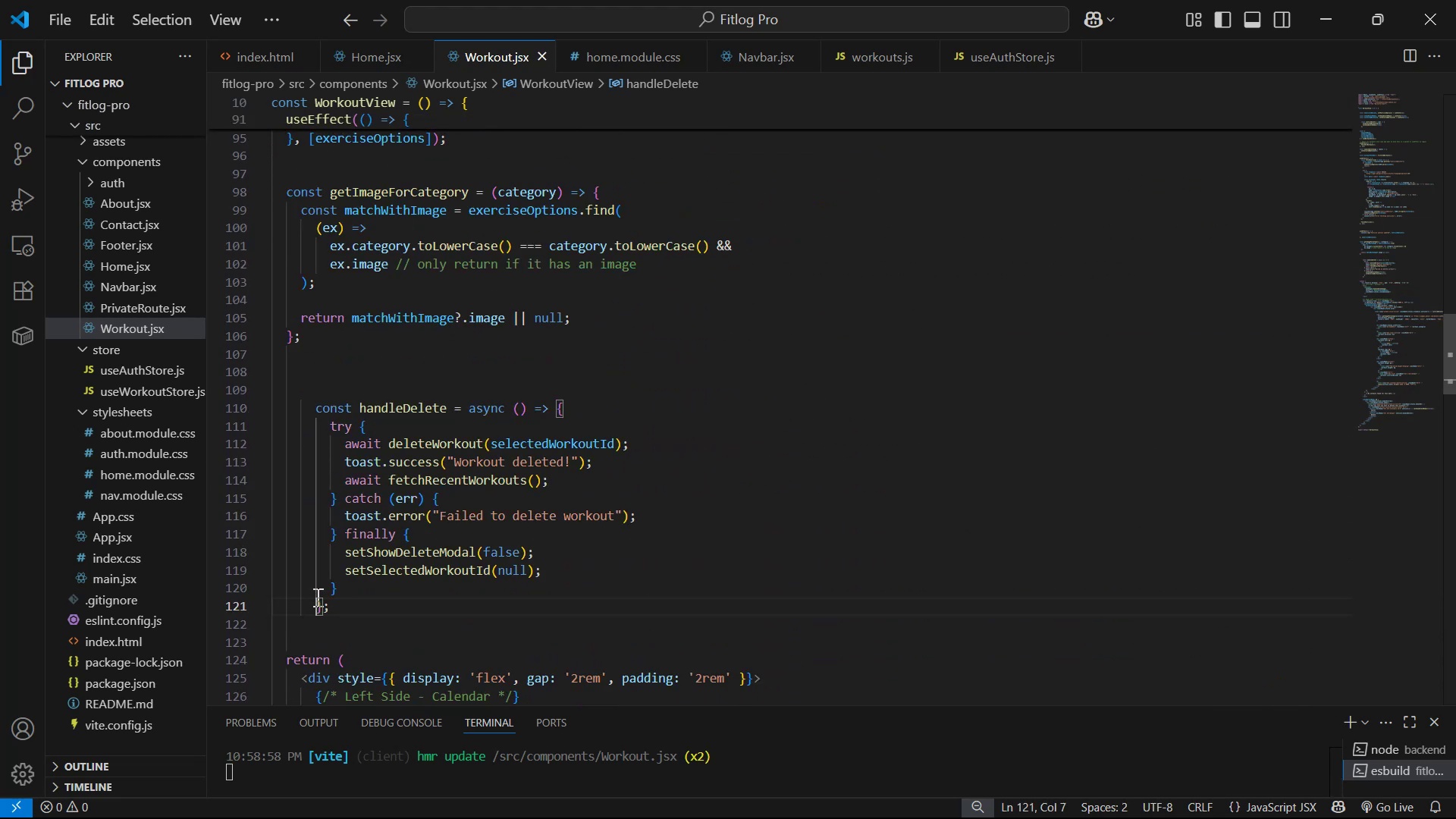 
hold_key(key=AltLeft, duration=1.38)
 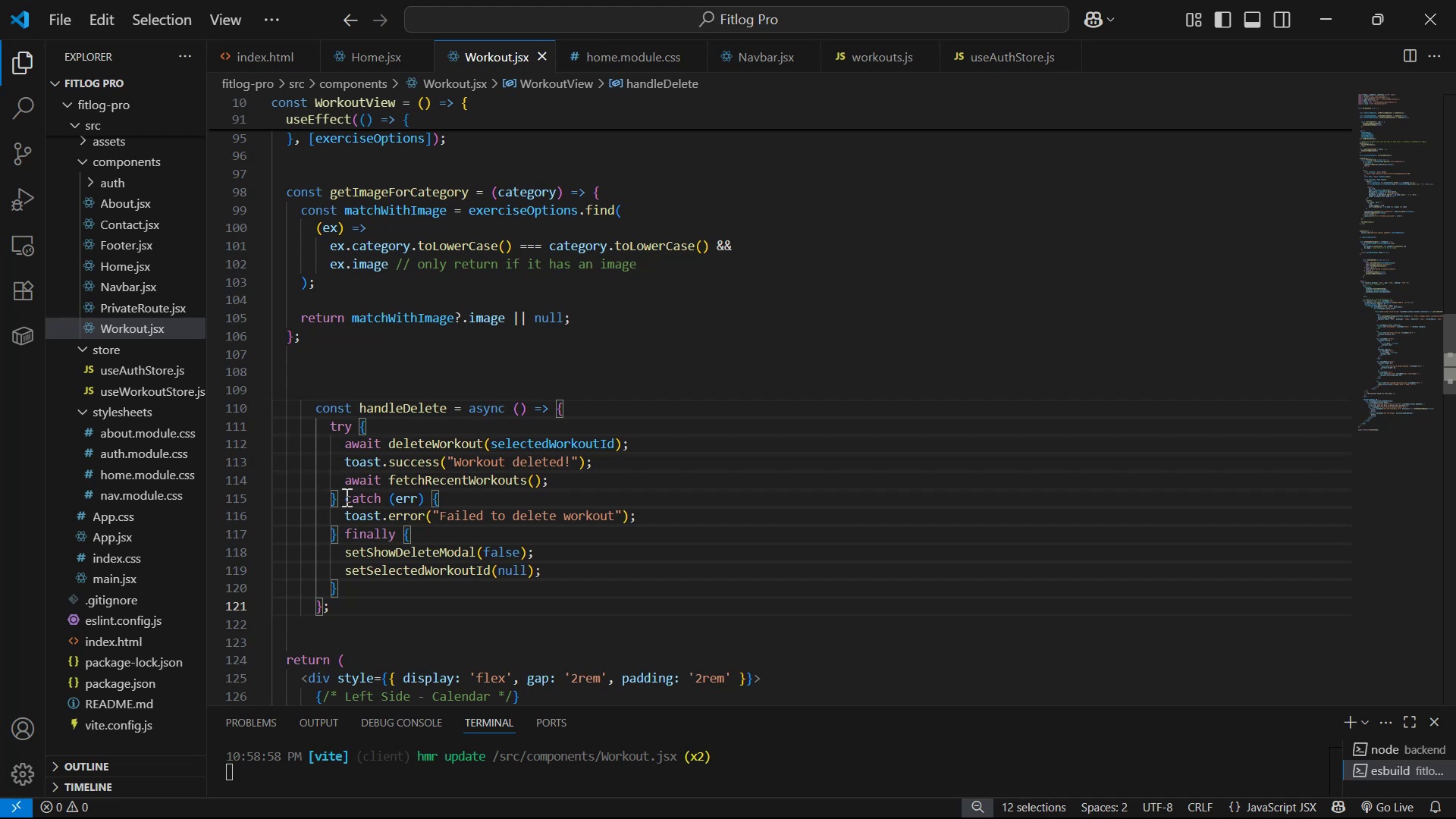 
hold_key(key=ShiftLeft, duration=0.95)
 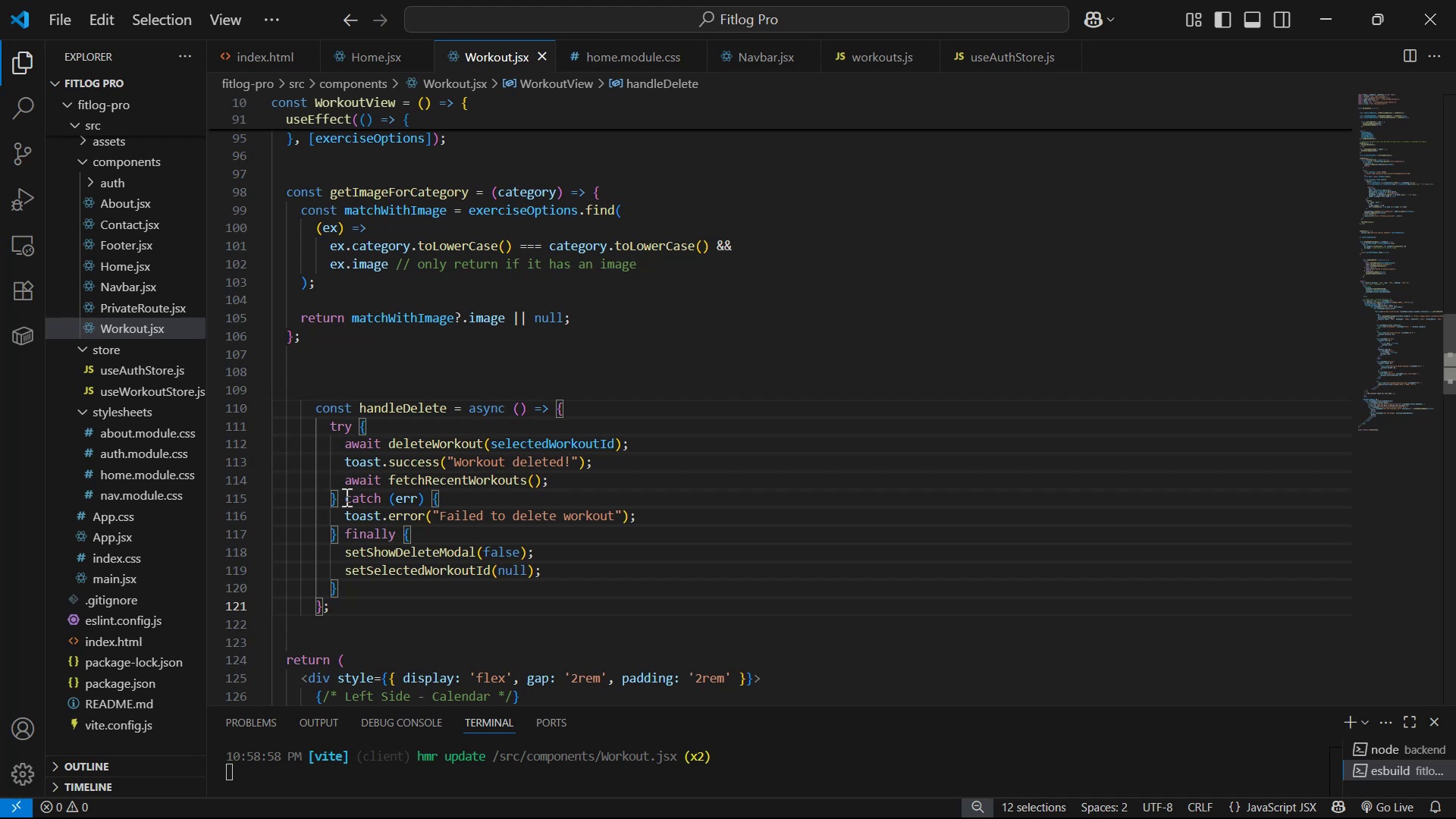 
key(Control+Z)
 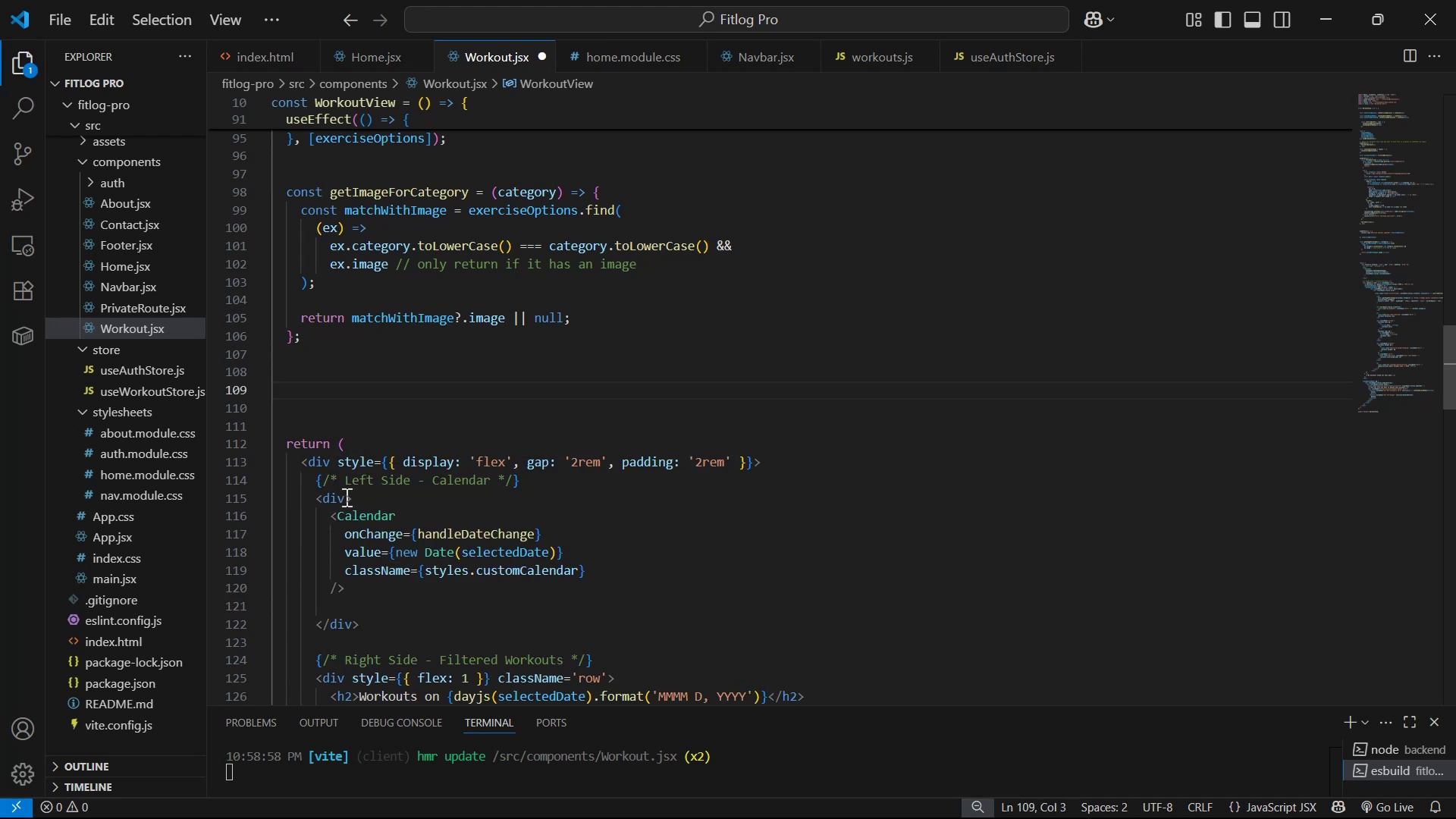 
key(Control+V)
 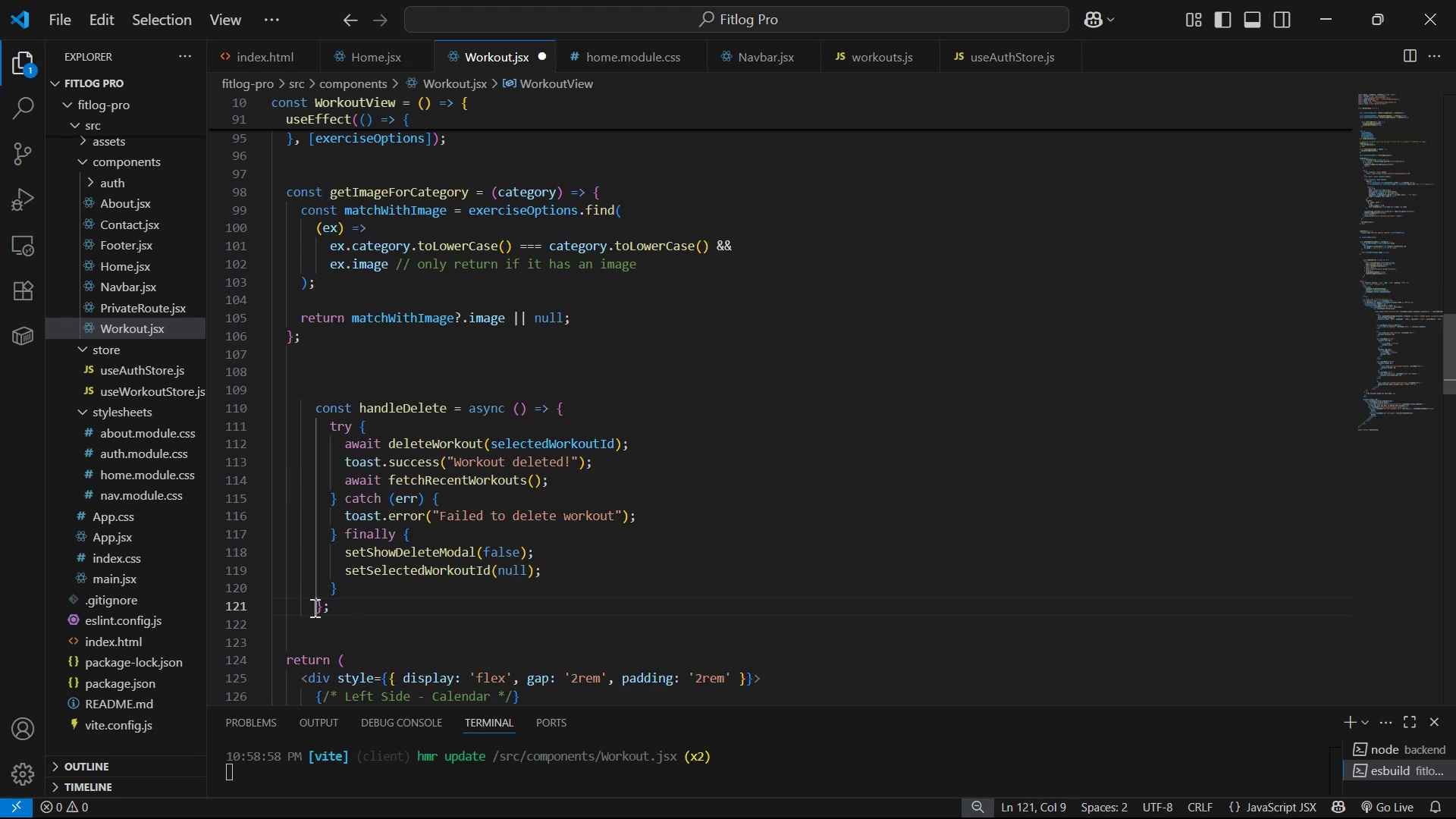 
hold_key(key=AltLeft, duration=0.8)
hold_key(key=ShiftLeft, duration=0.62)
left_click([313, 410])
 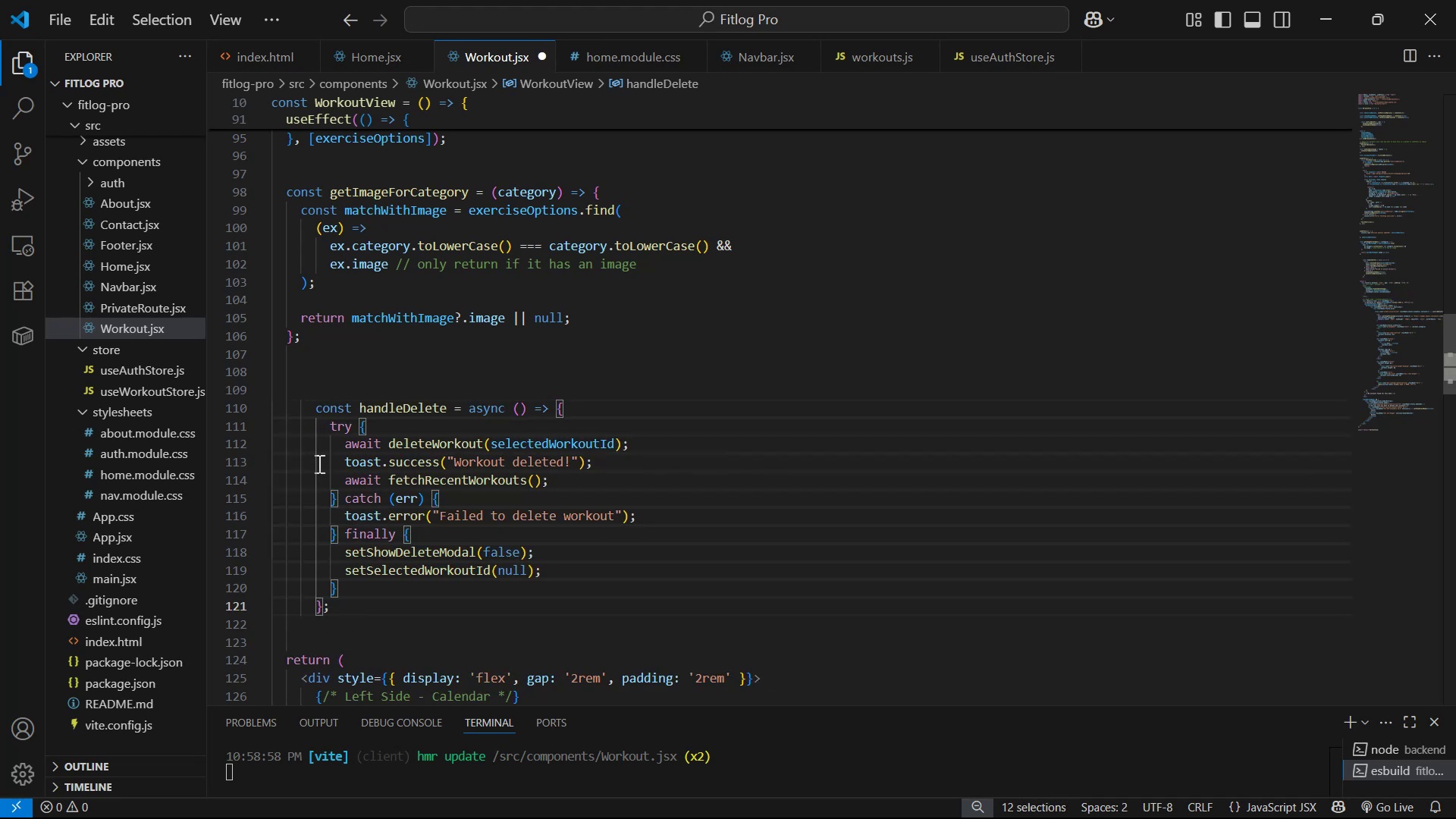 
key(Backspace)
 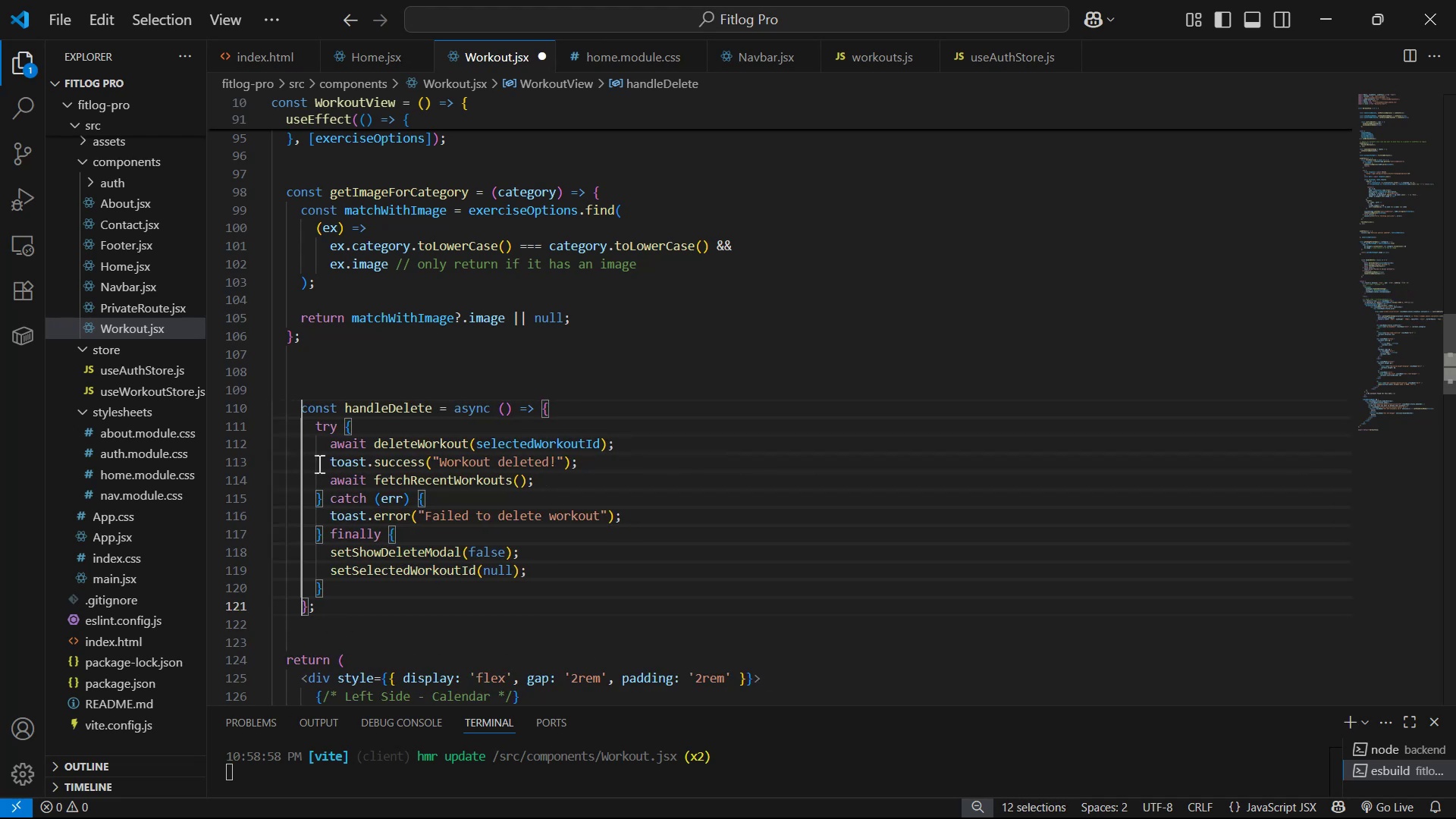 
key(Backspace)
 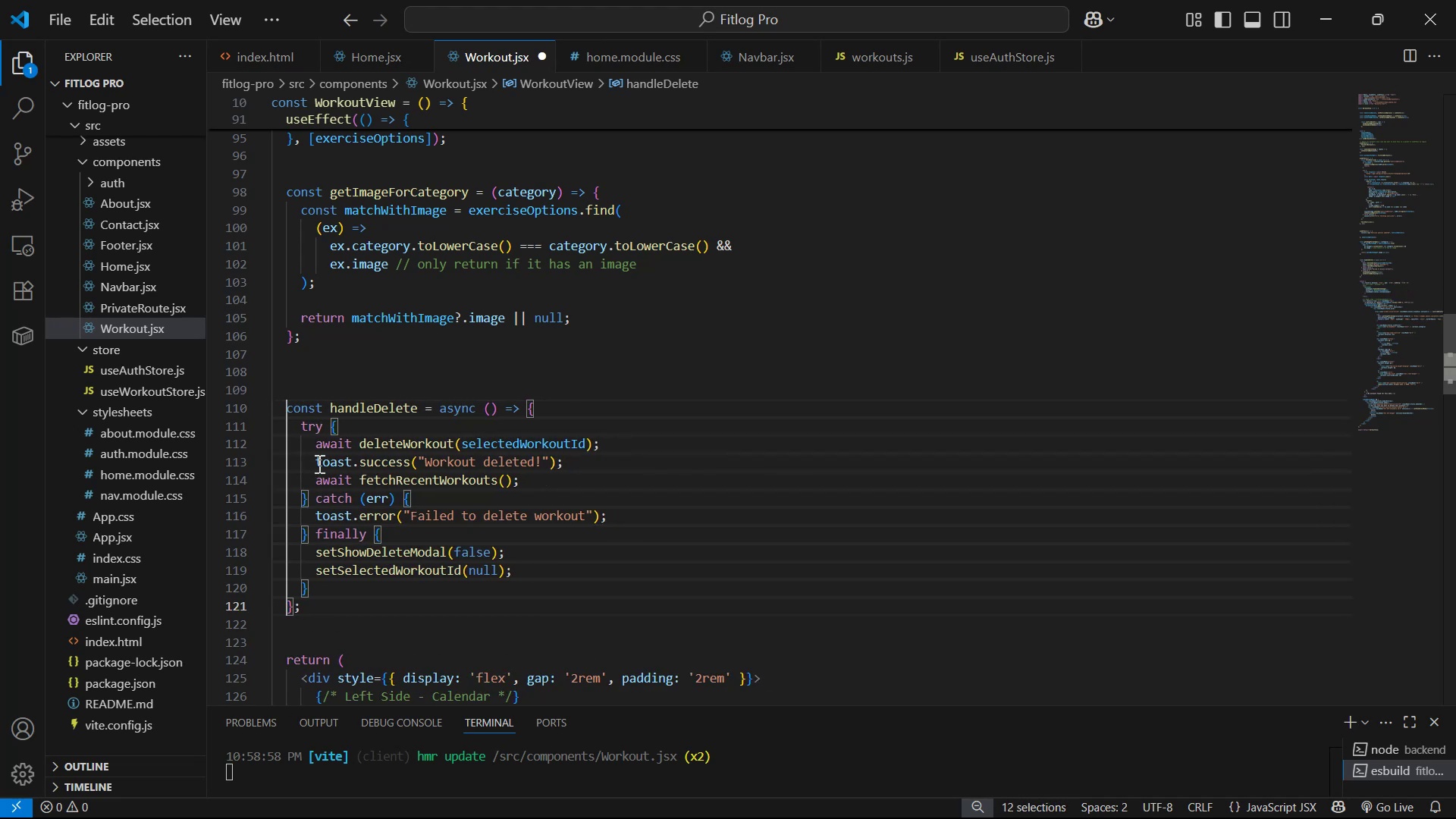 
key(Backspace)
 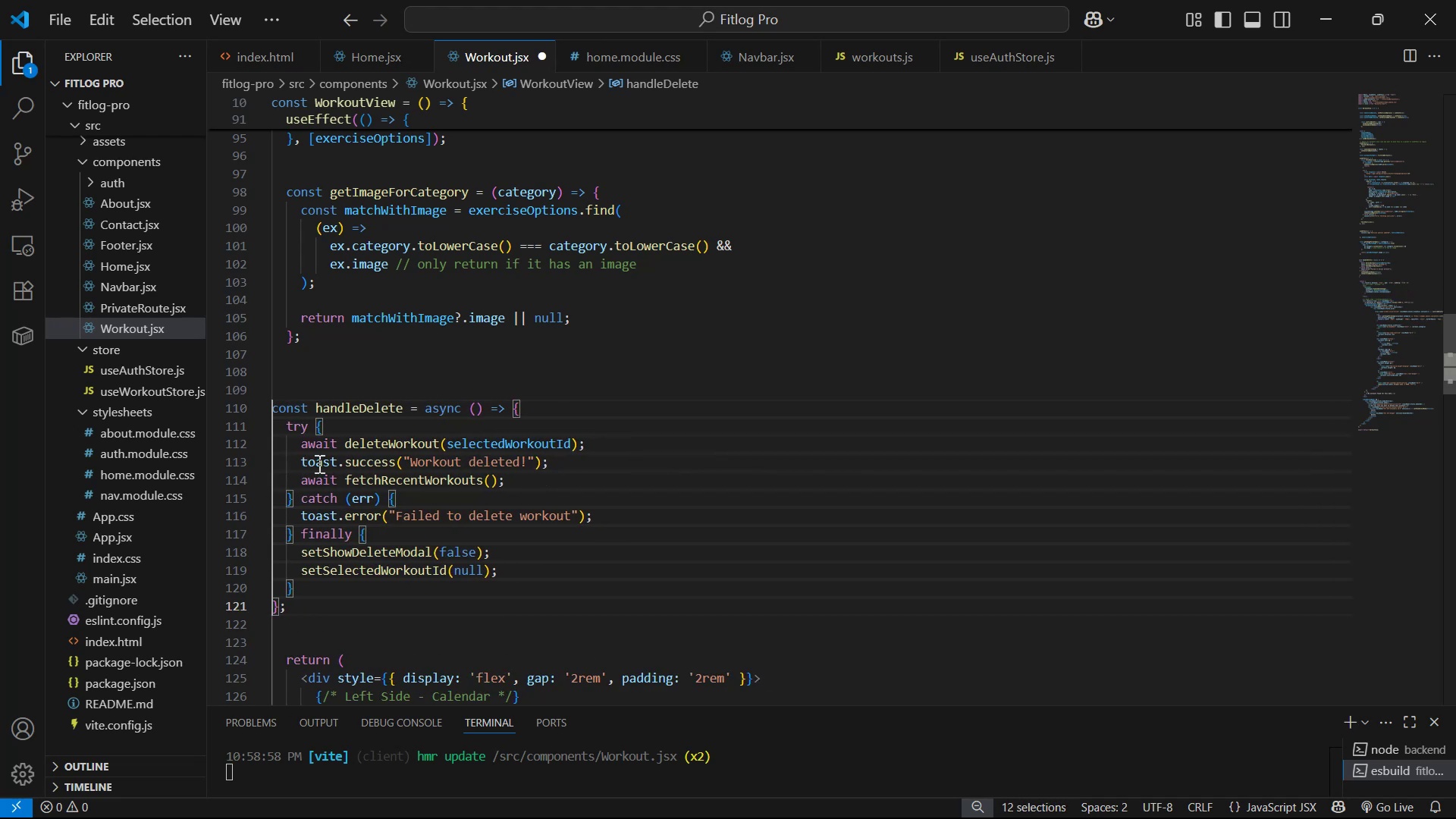 
key(Control+Z)
 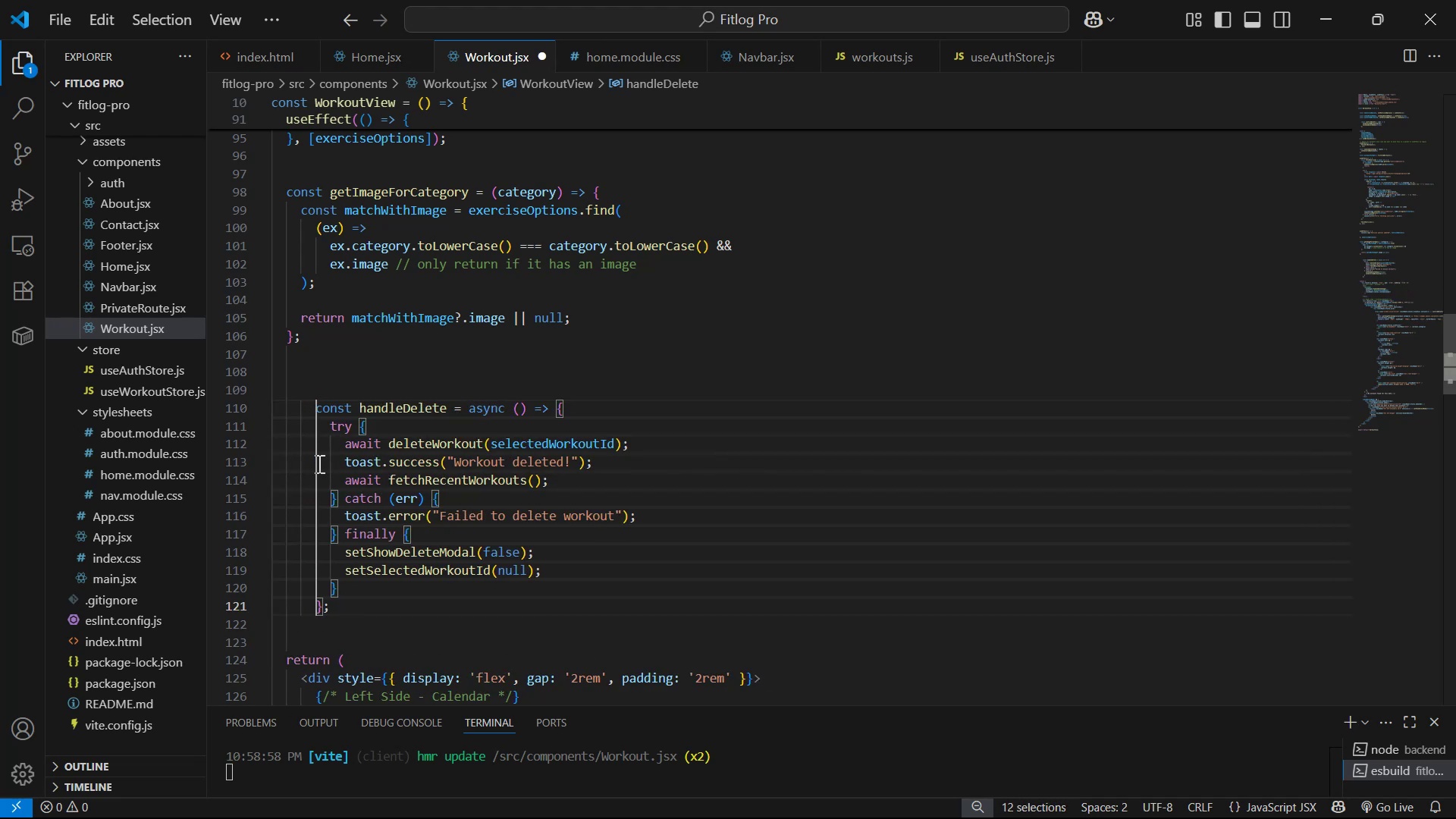 
key(Backspace)
 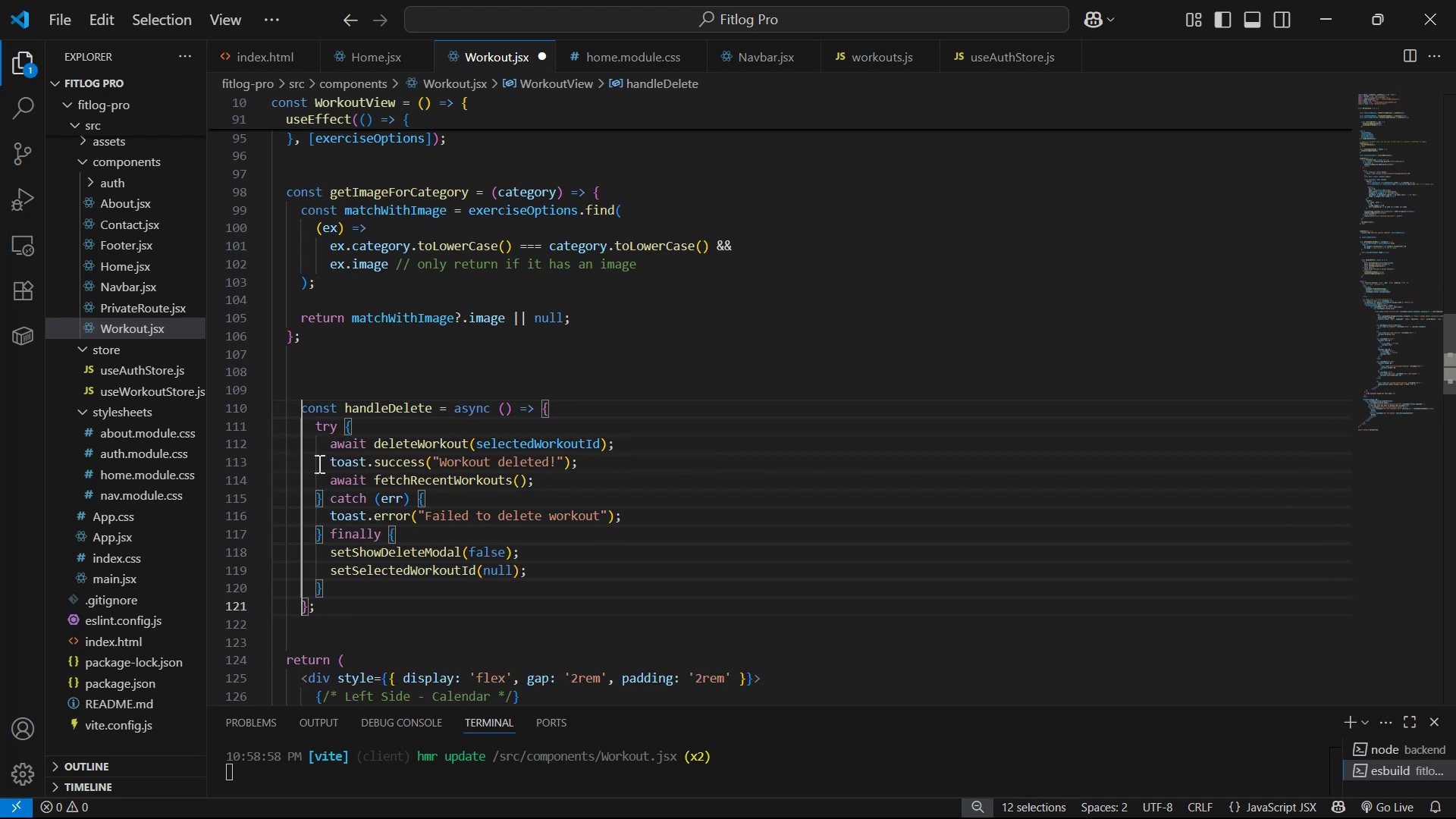 
key(Backspace)
 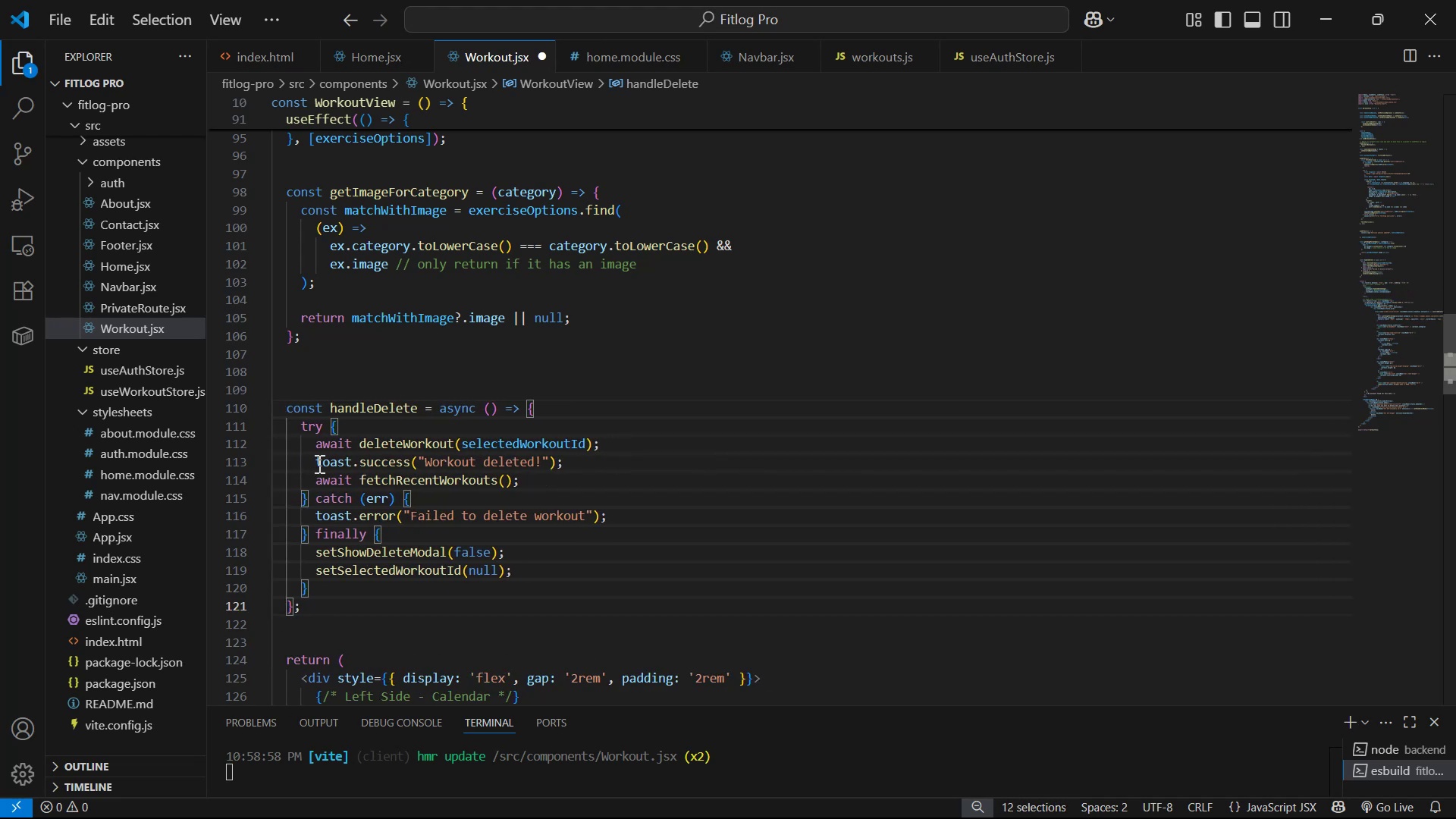 
scroll: coordinate [1035, 310], scroll_direction: up, amount: 39.0
 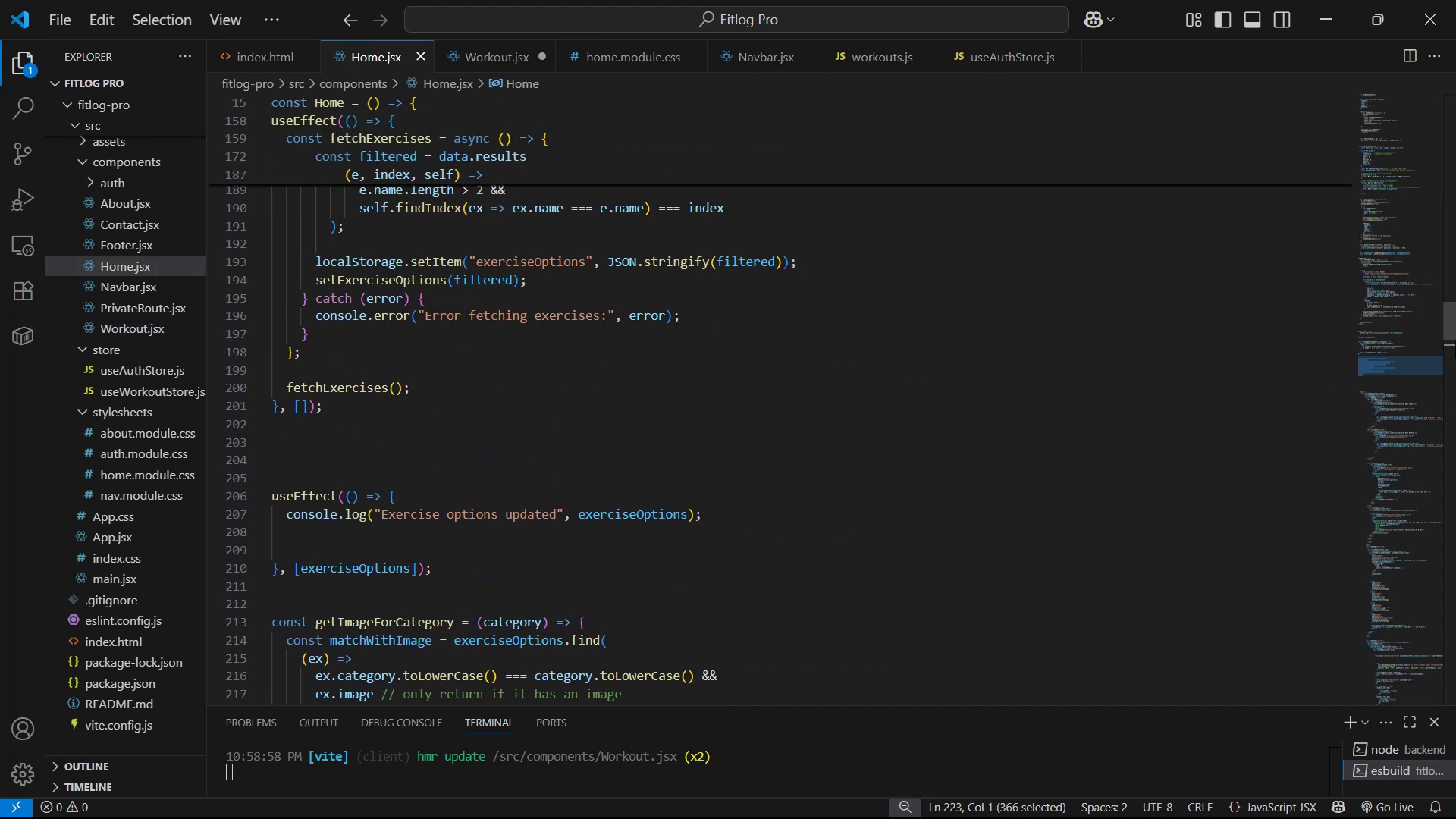 
left_click_drag(start_coordinate=[1455, 303], to_coordinate=[1437, 0])
 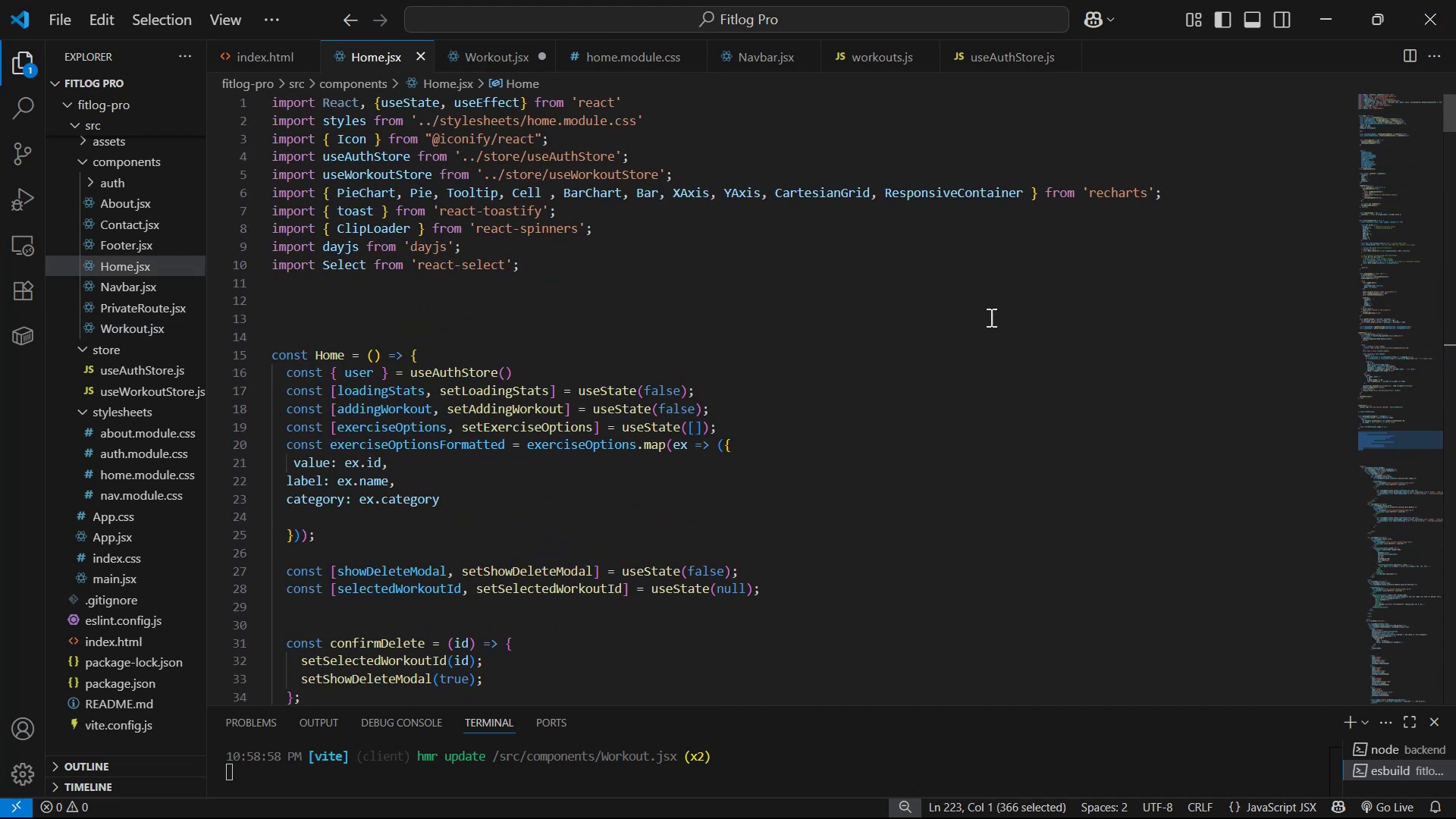 
scroll: coordinate [995, 322], scroll_direction: down, amount: 8.0
 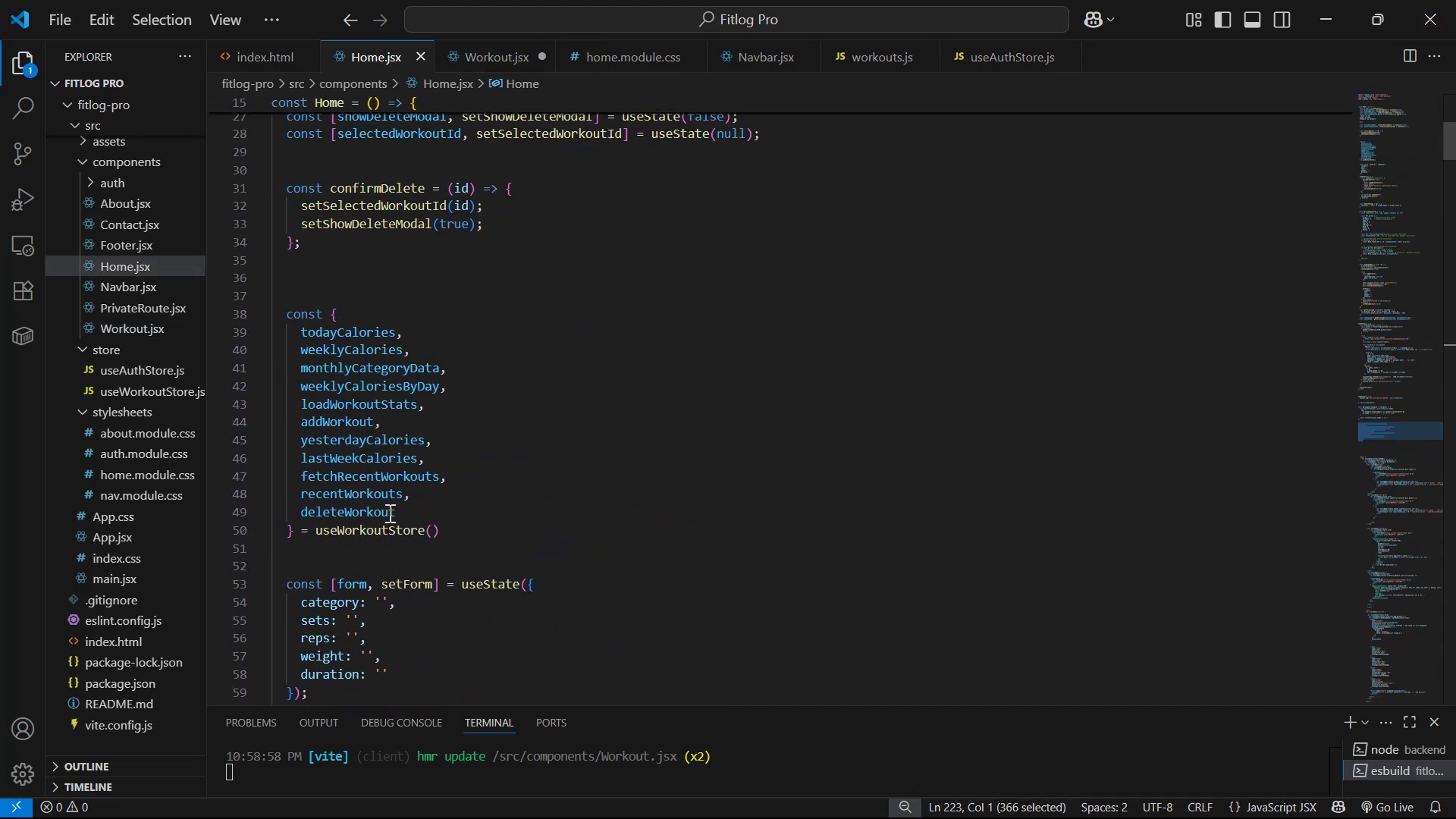 
left_click_drag(start_coordinate=[399, 513], to_coordinate=[301, 513])
 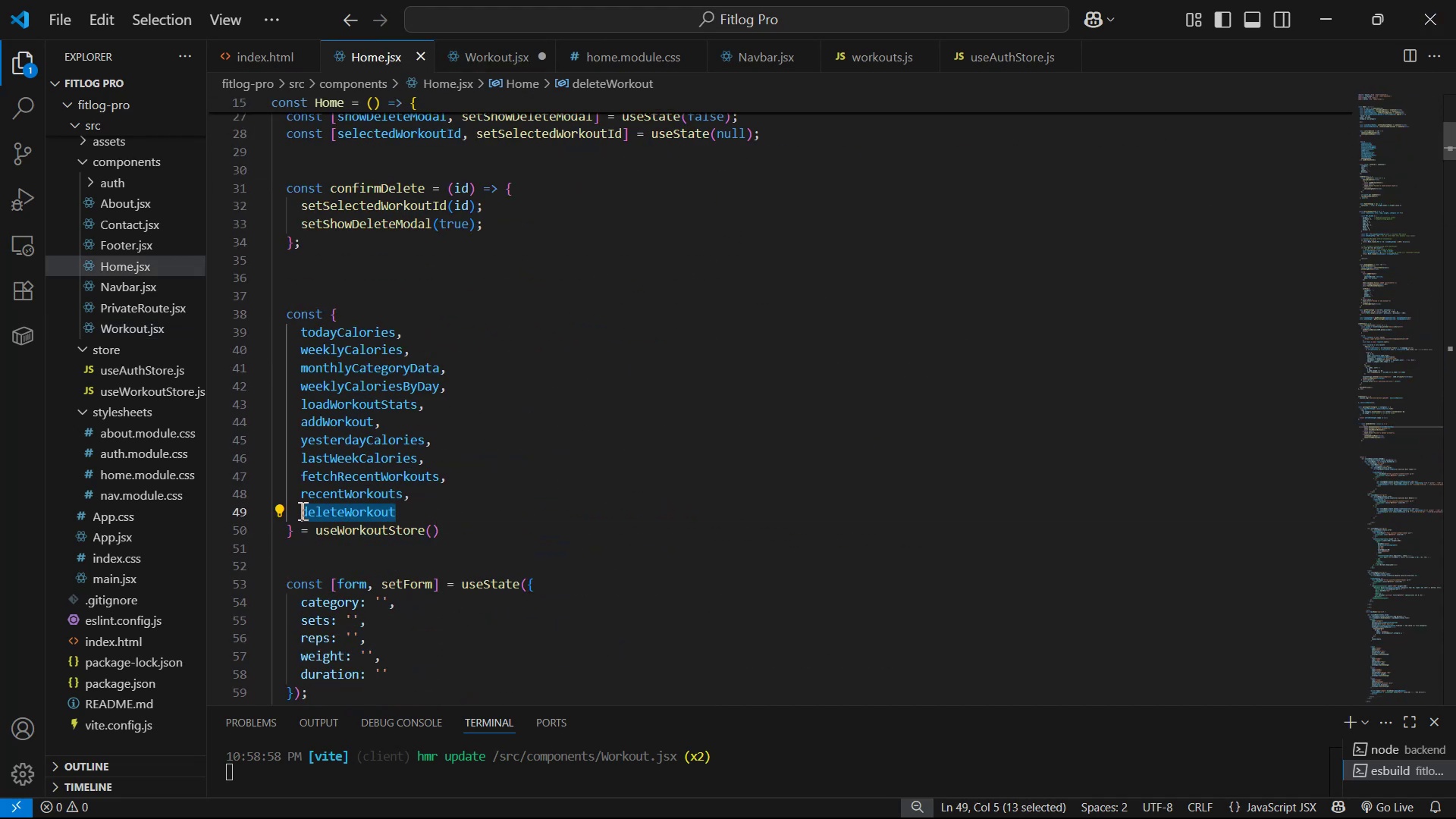 
hold_key(key=ControlLeft, duration=0.96)
 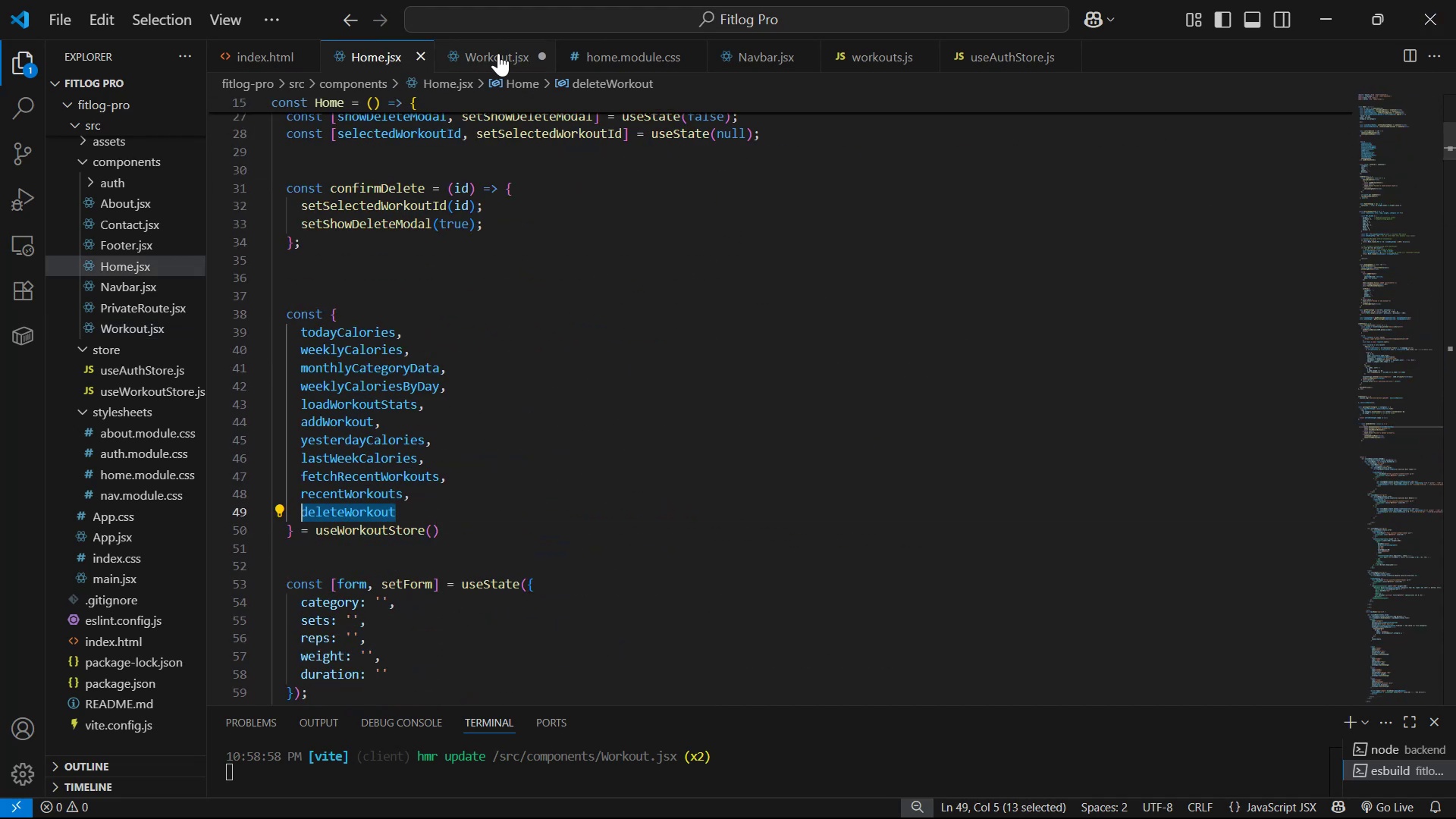 
left_click([498, 53])
 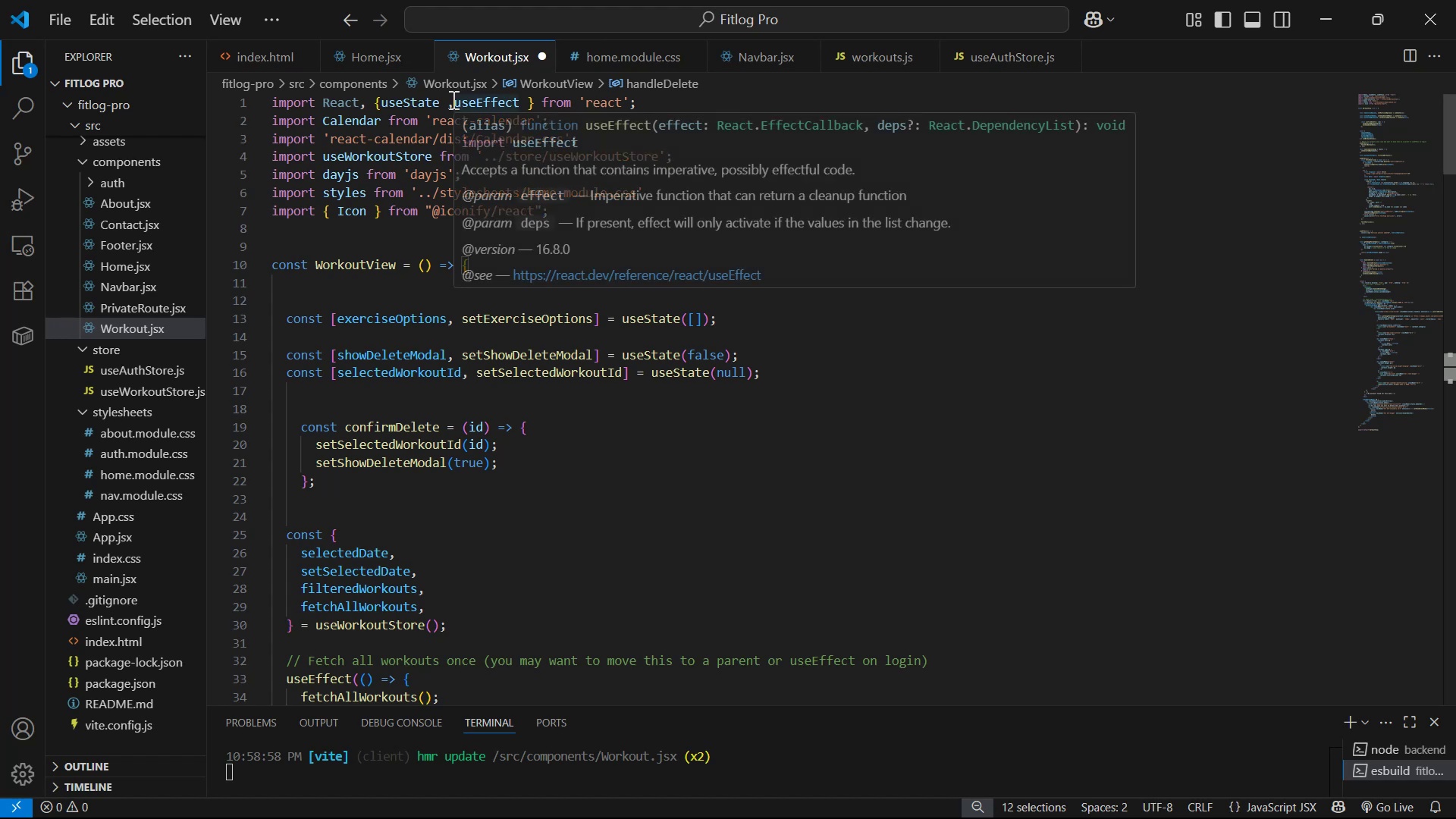 
left_click([384, 49])
 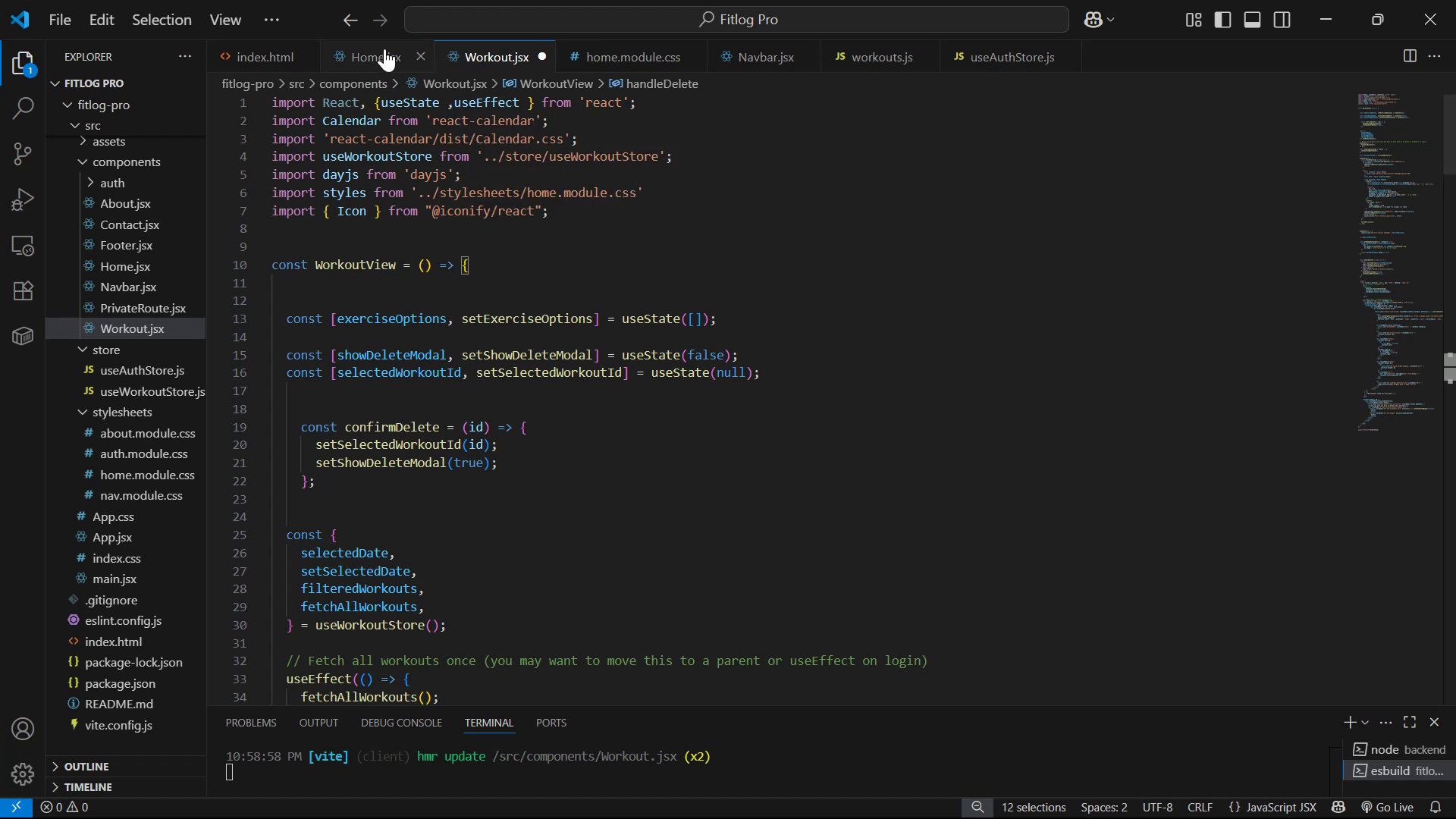 
key(Control+C)
 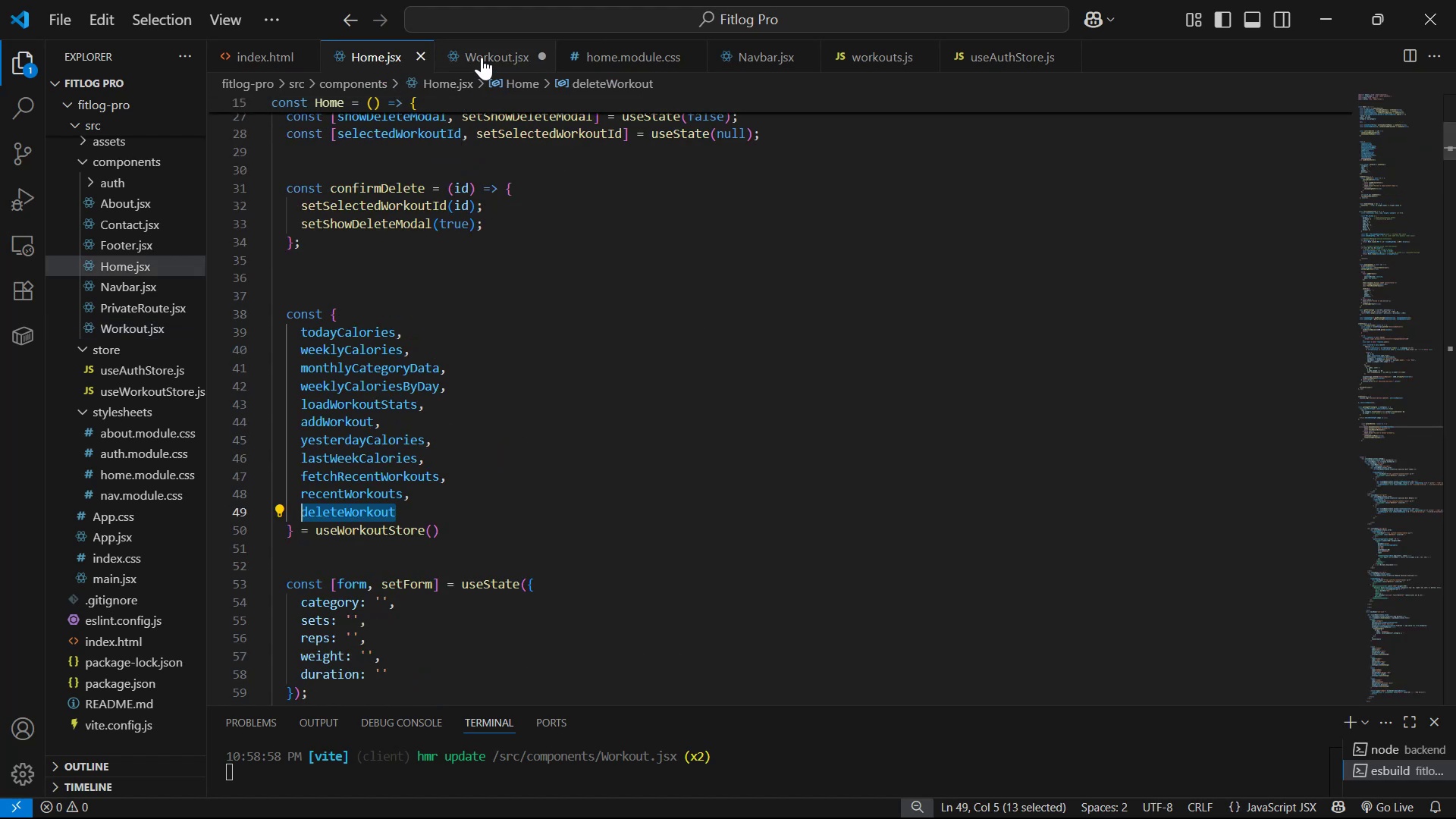 
left_click([483, 48])
 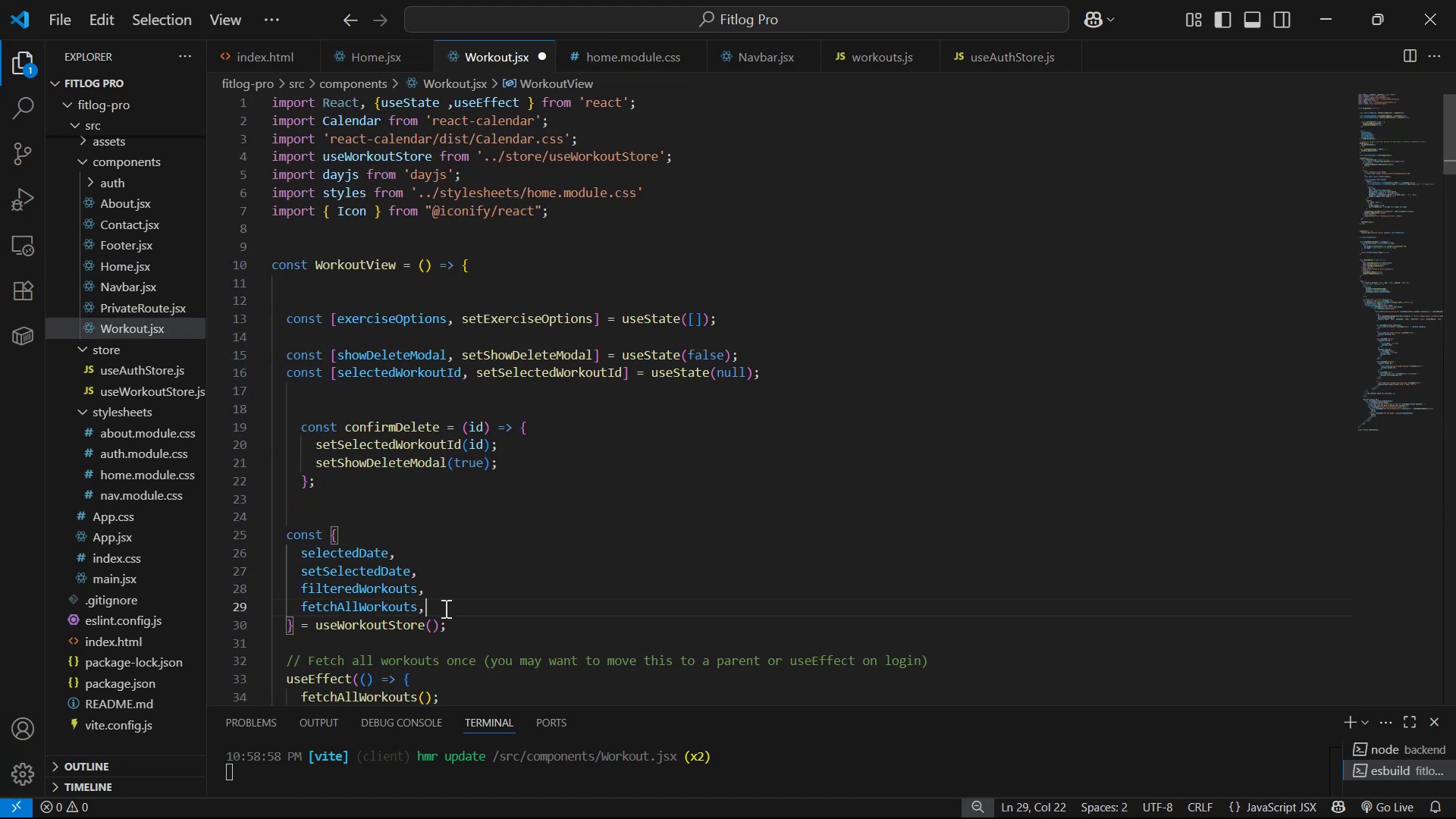 
key(Enter)
 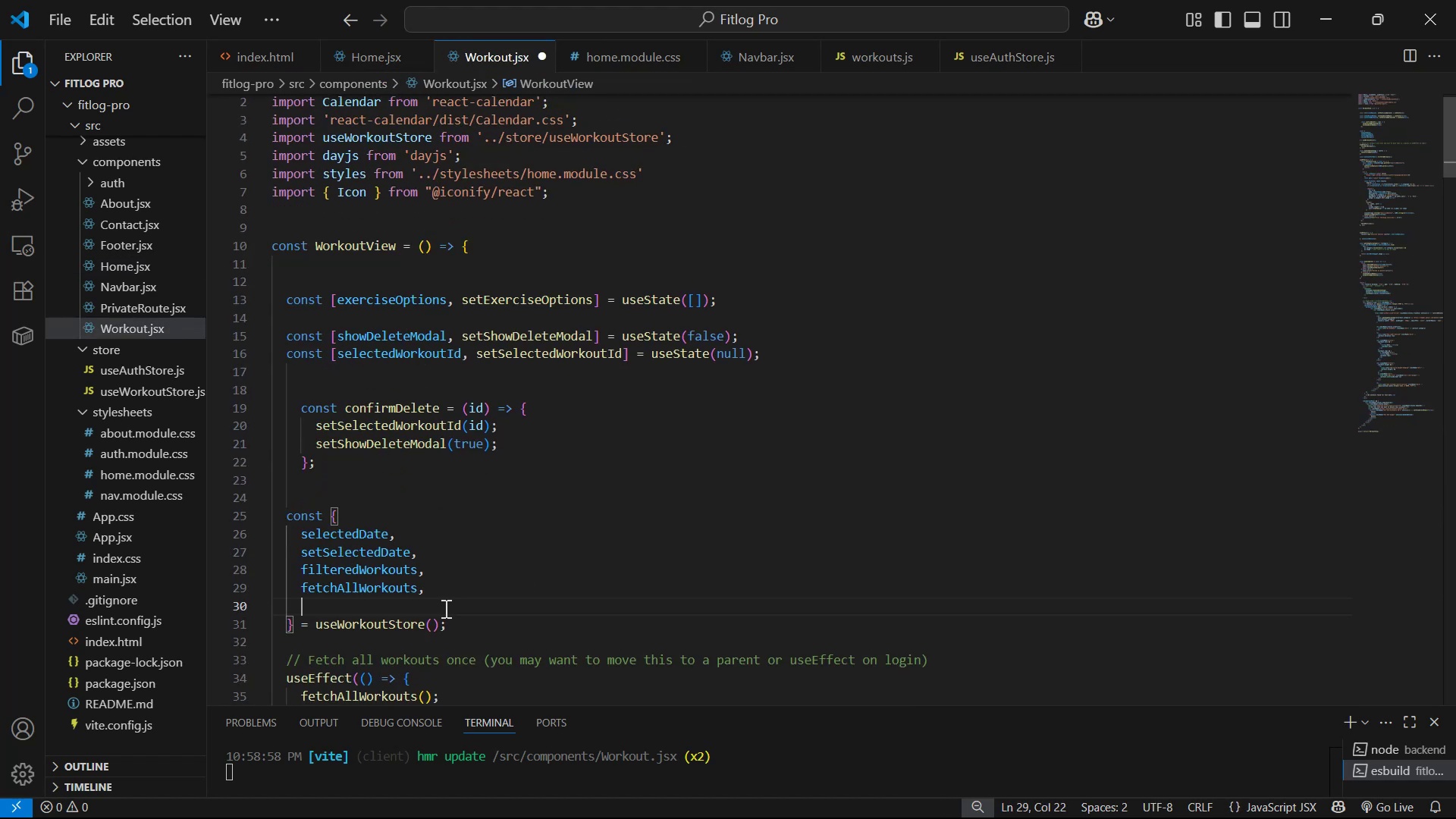 
key(Control+V)
 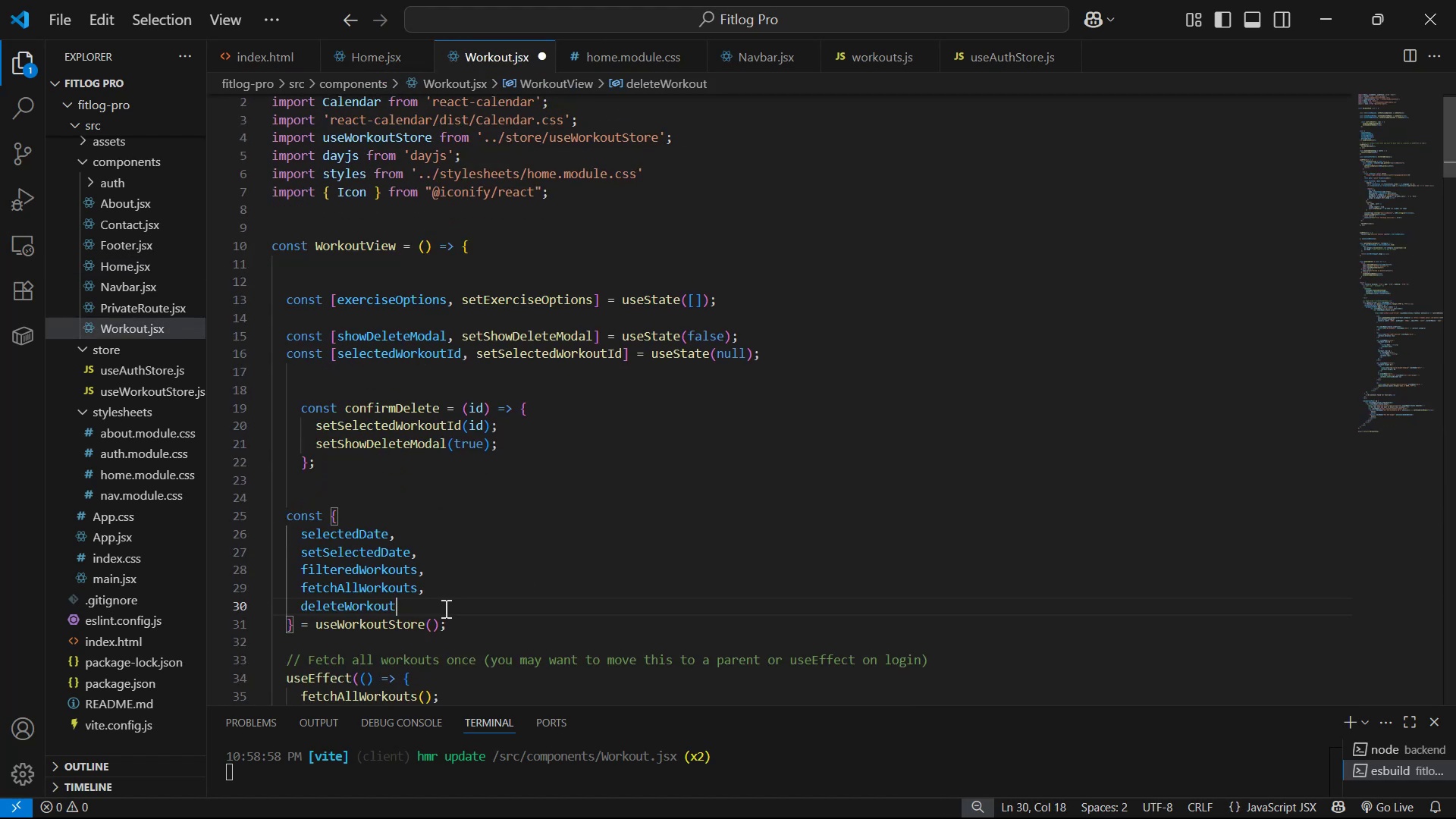 
key(Control+S)
 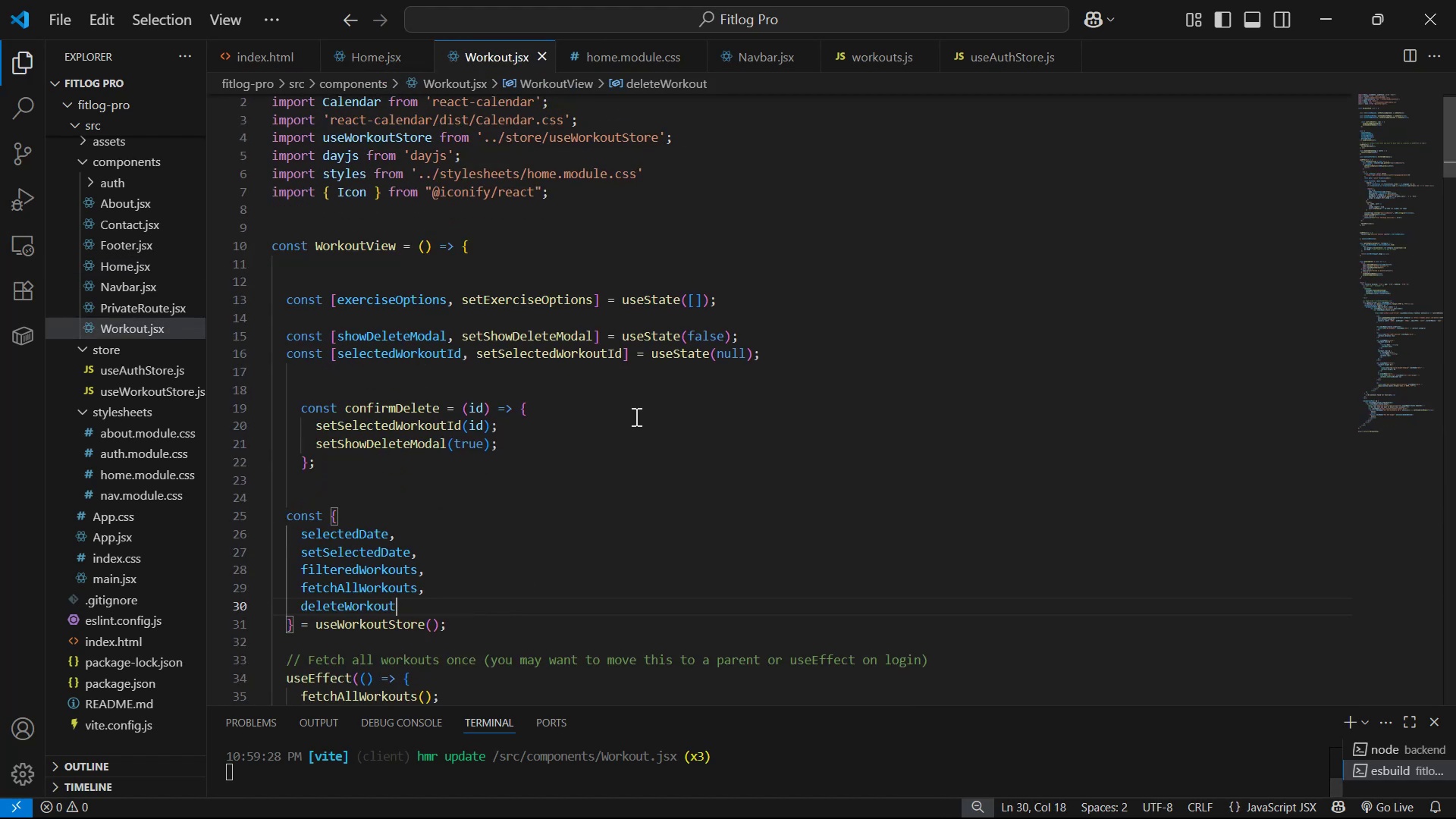 
scroll: coordinate [726, 353], scroll_direction: down, amount: 4.0
 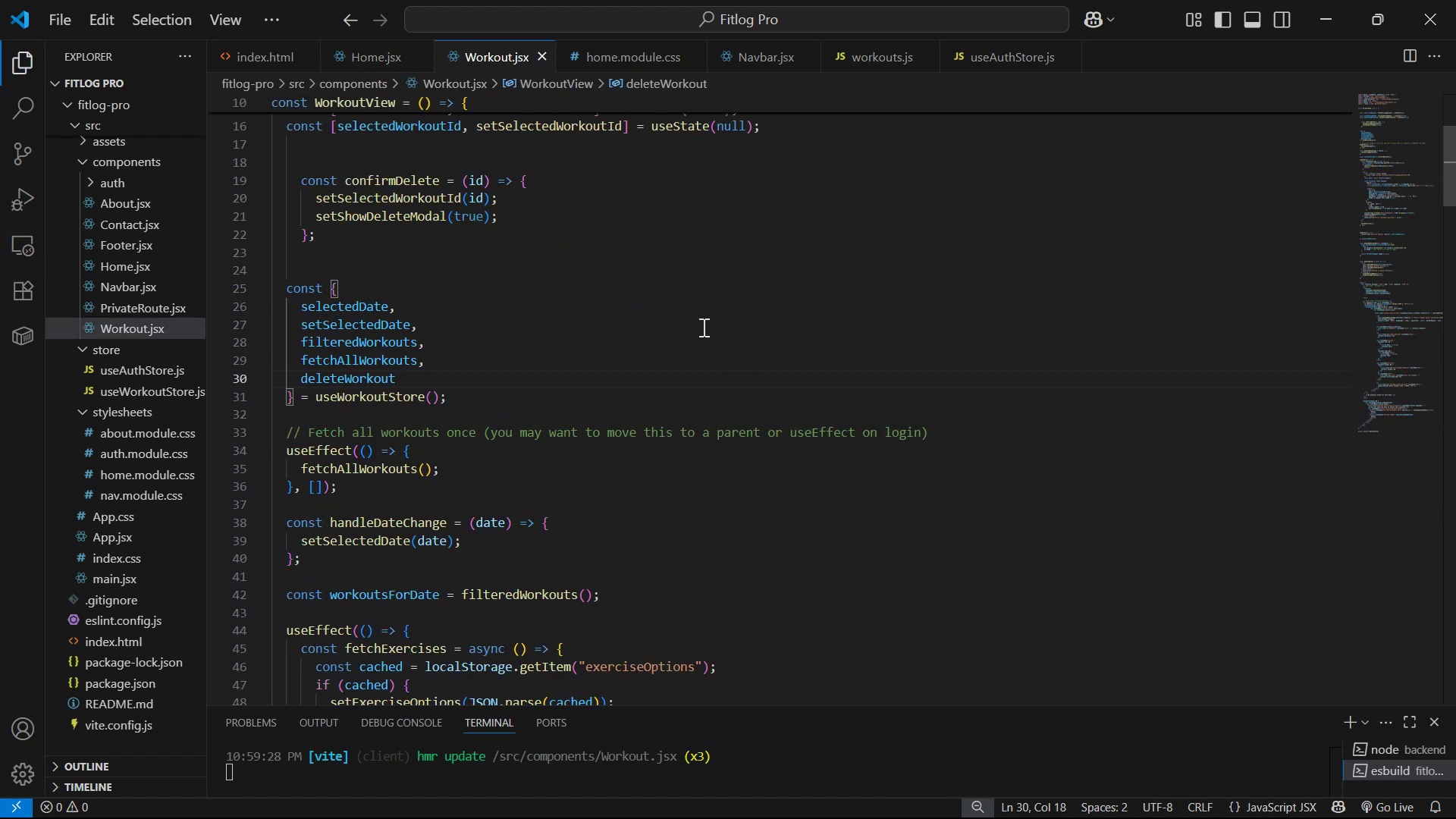 
key(Alt+AltLeft)
 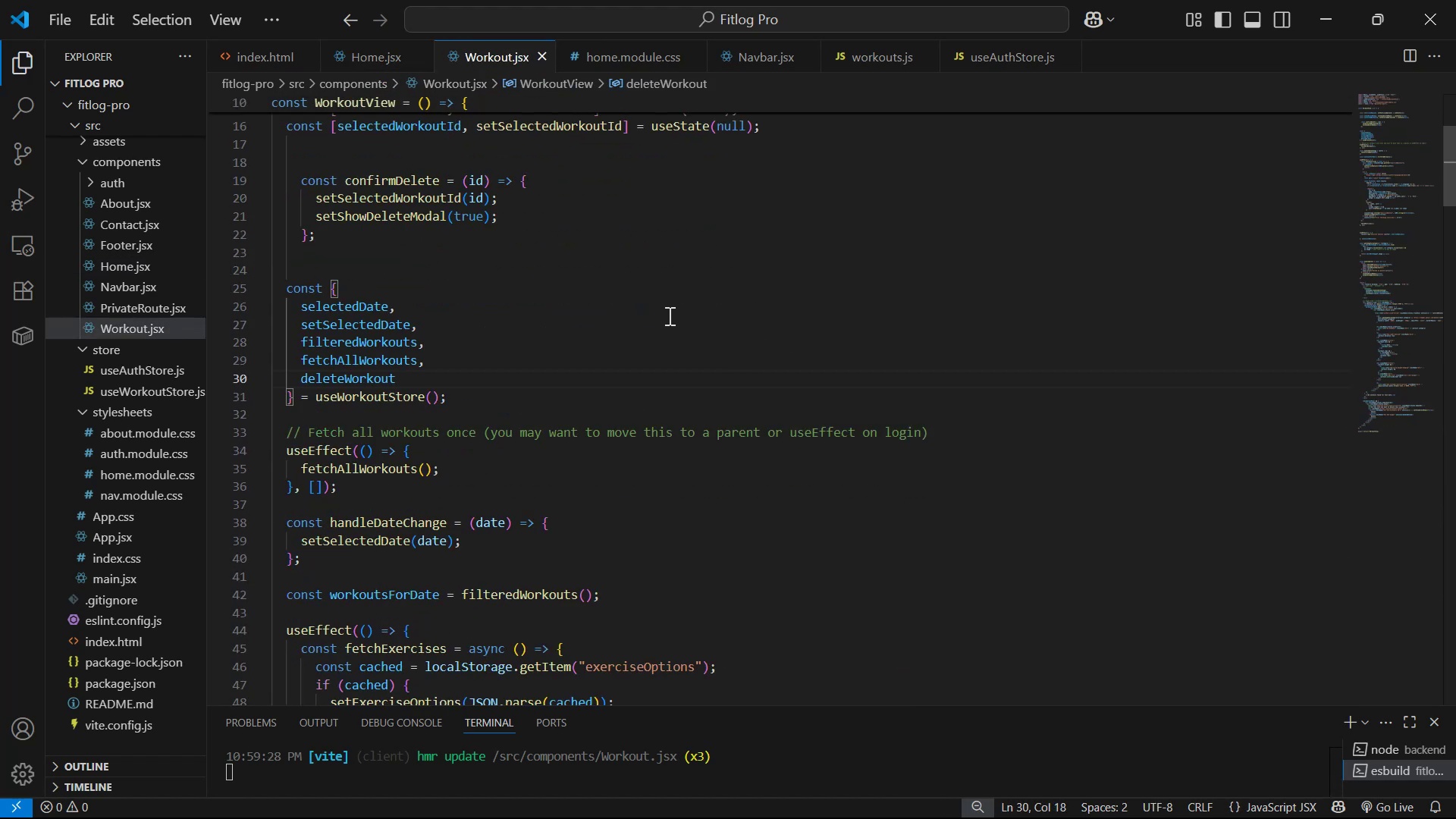 
key(Alt+Tab)
 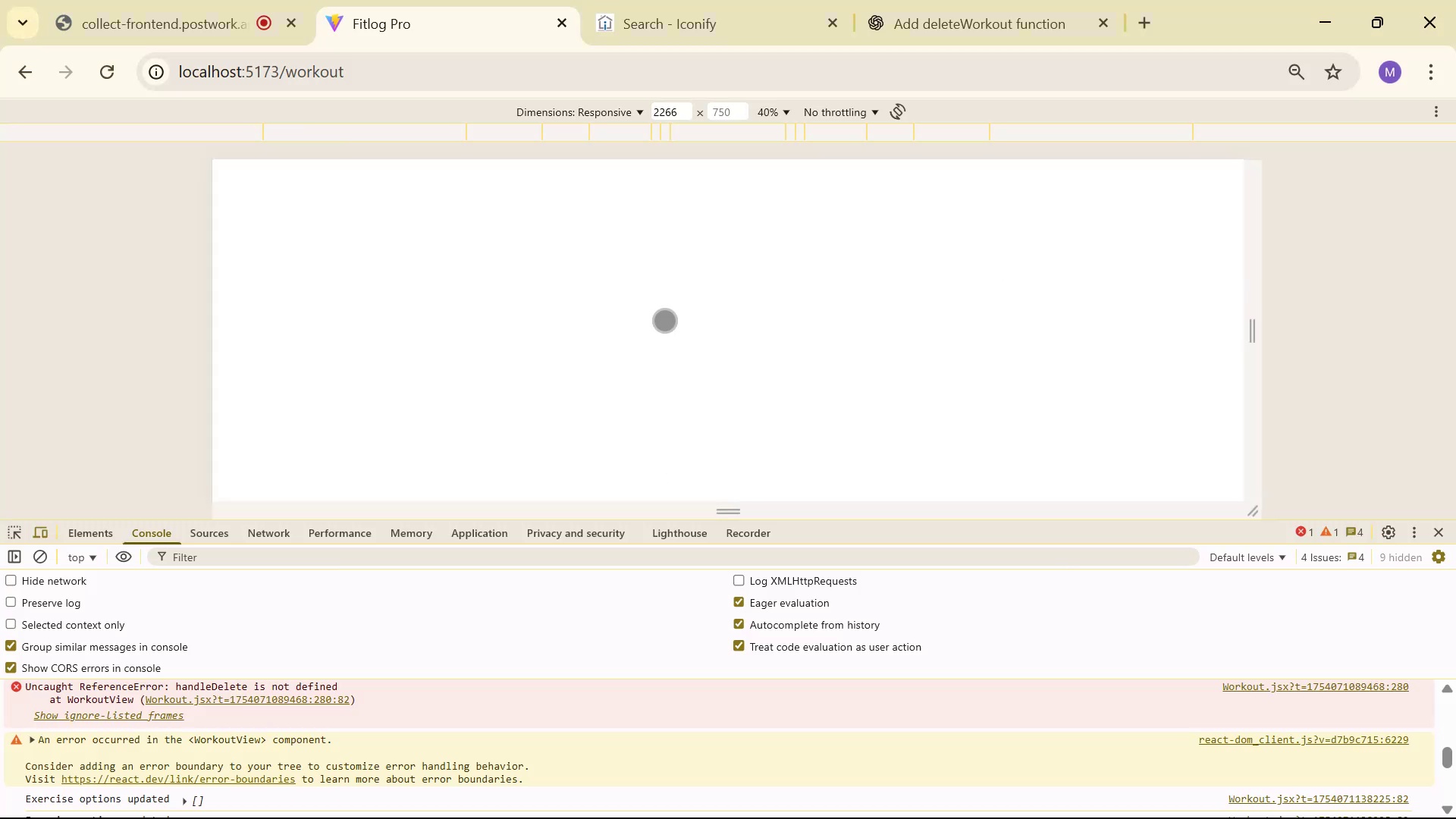 
key(Control+Shift+R)
 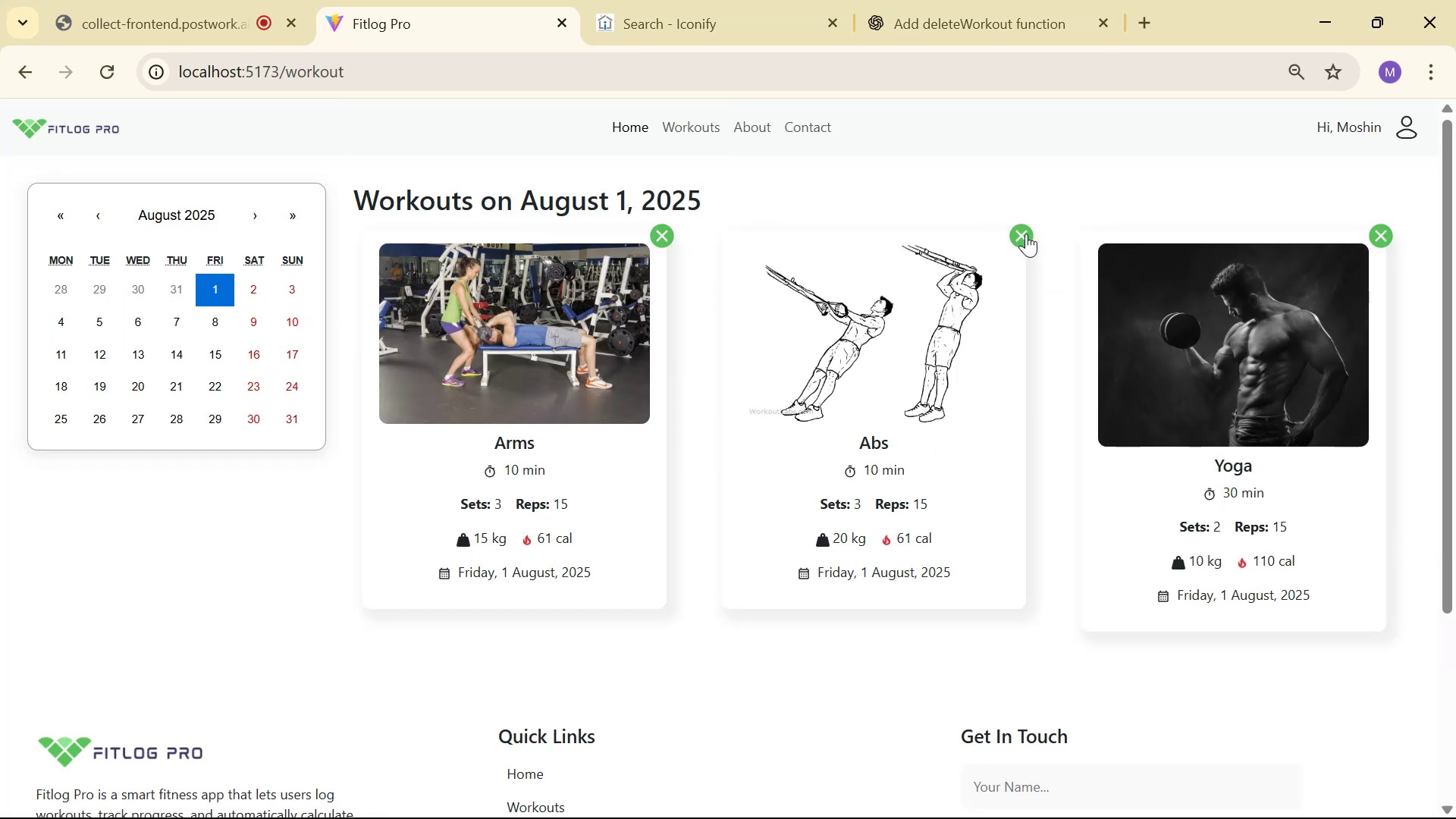 
wait(7.22)
 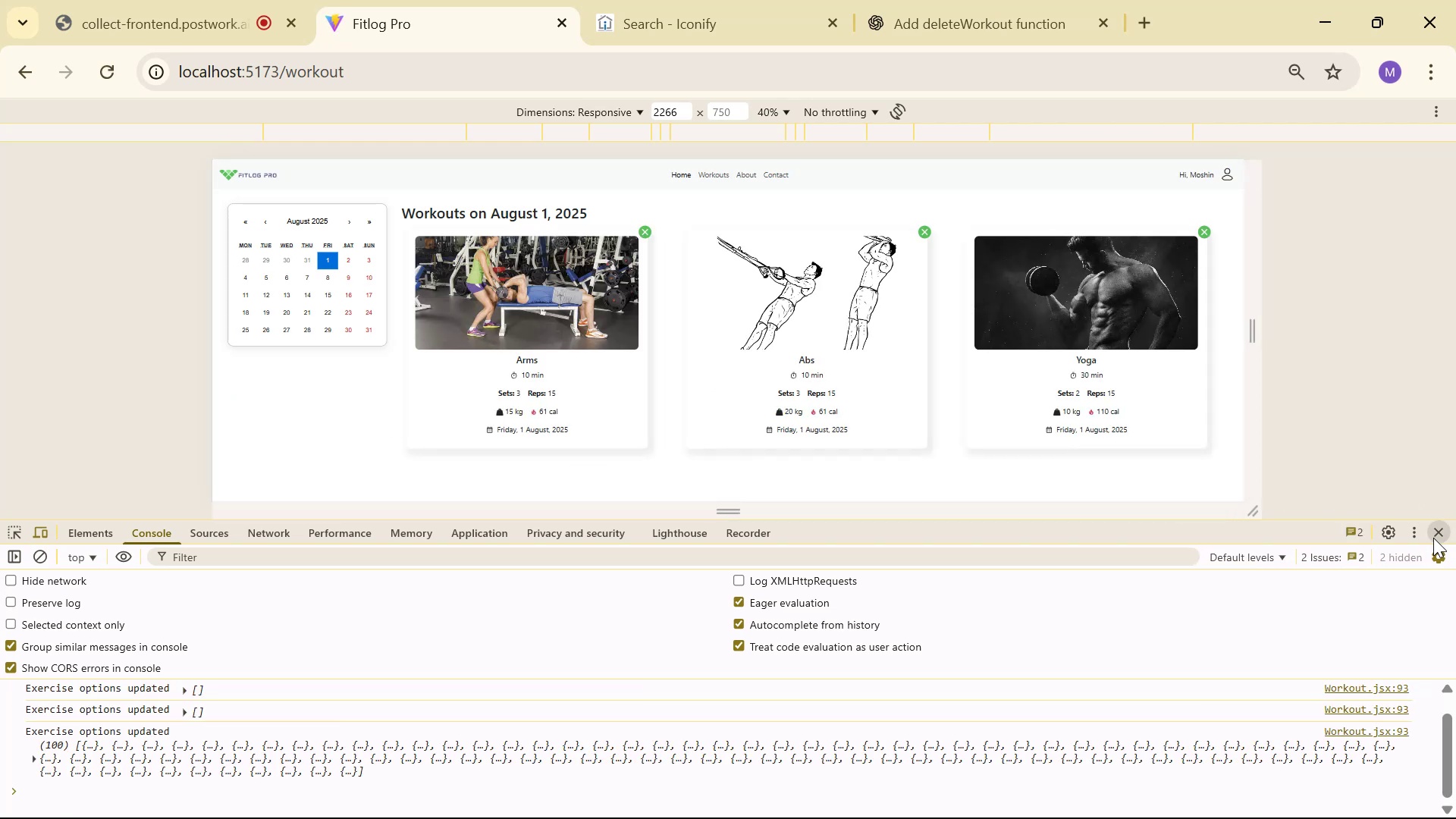 
left_click([765, 532])
 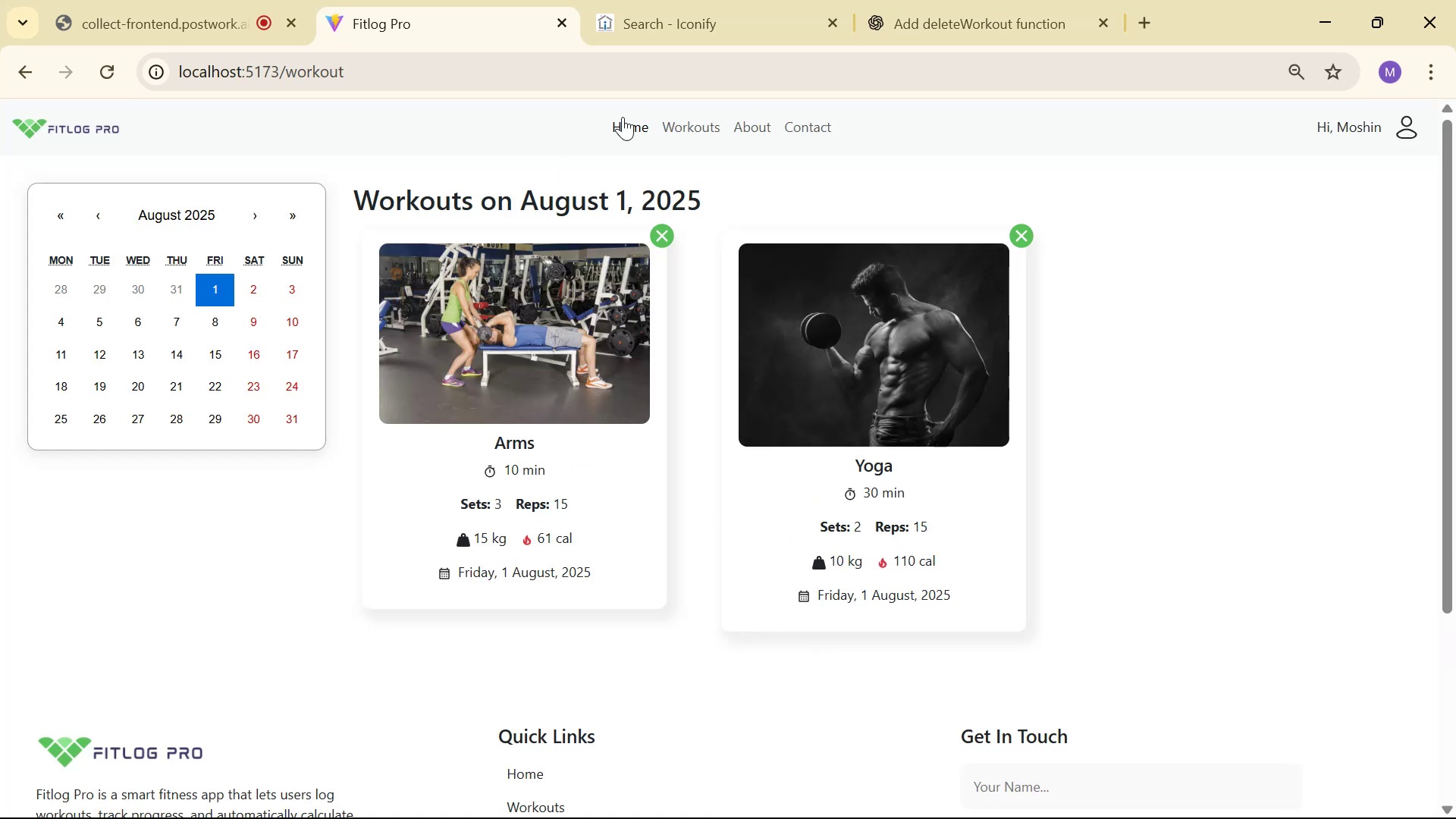 
scroll: coordinate [193, 482], scroll_direction: down, amount: 12.0
 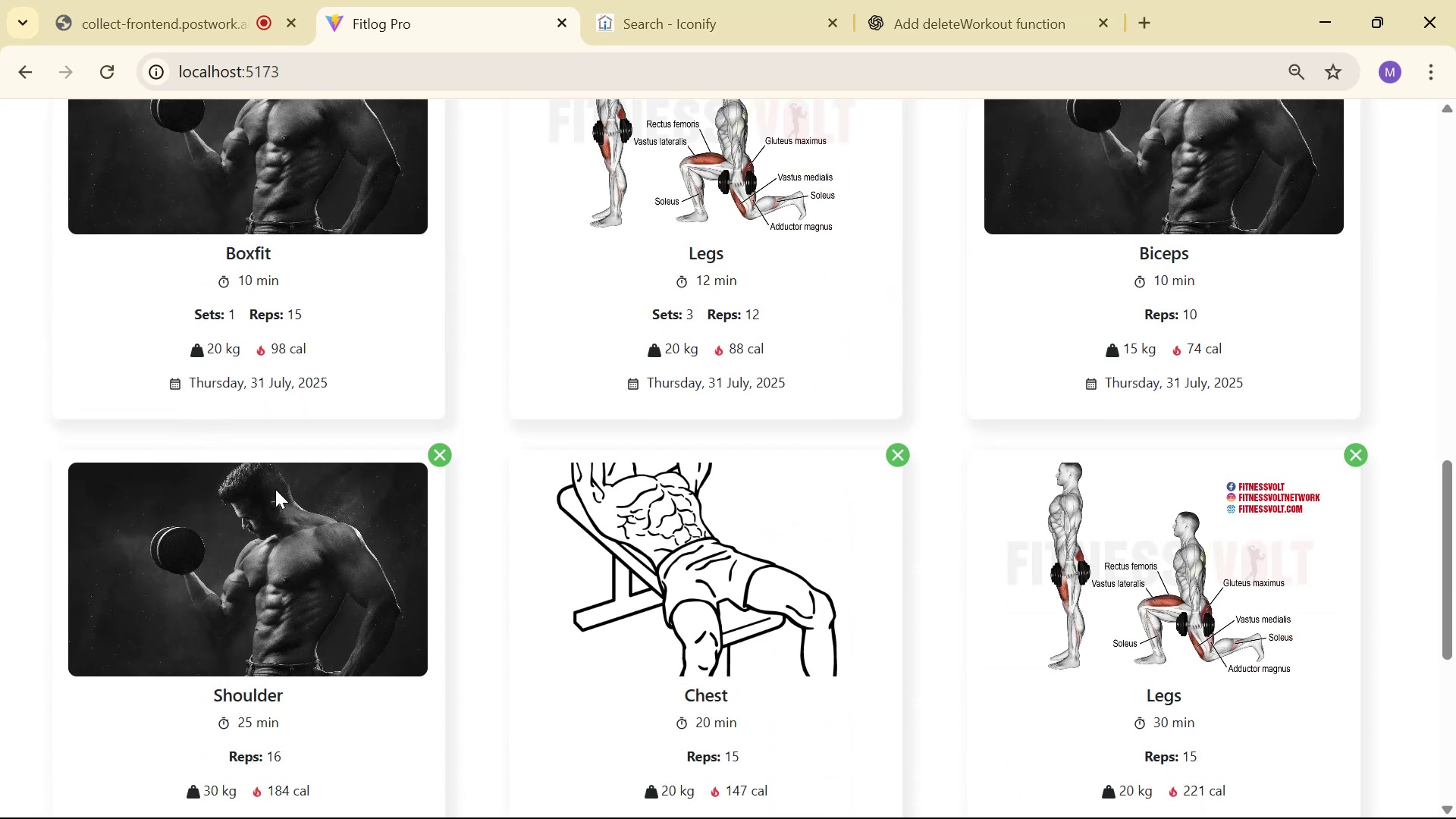 
scroll: coordinate [700, 488], scroll_direction: up, amount: 14.0
 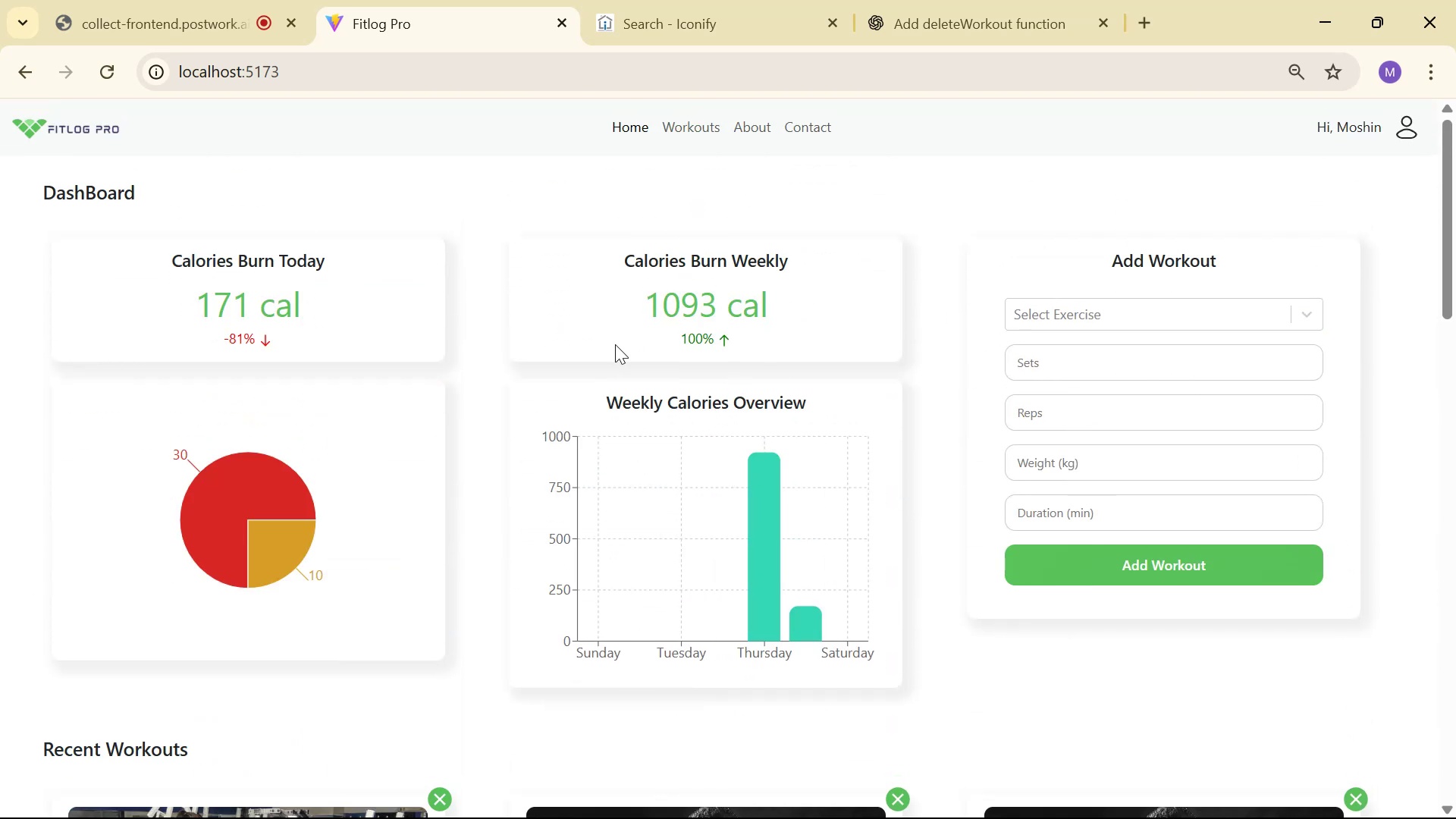 
left_click_drag(start_coordinate=[171, 296], to_coordinate=[382, 303])
 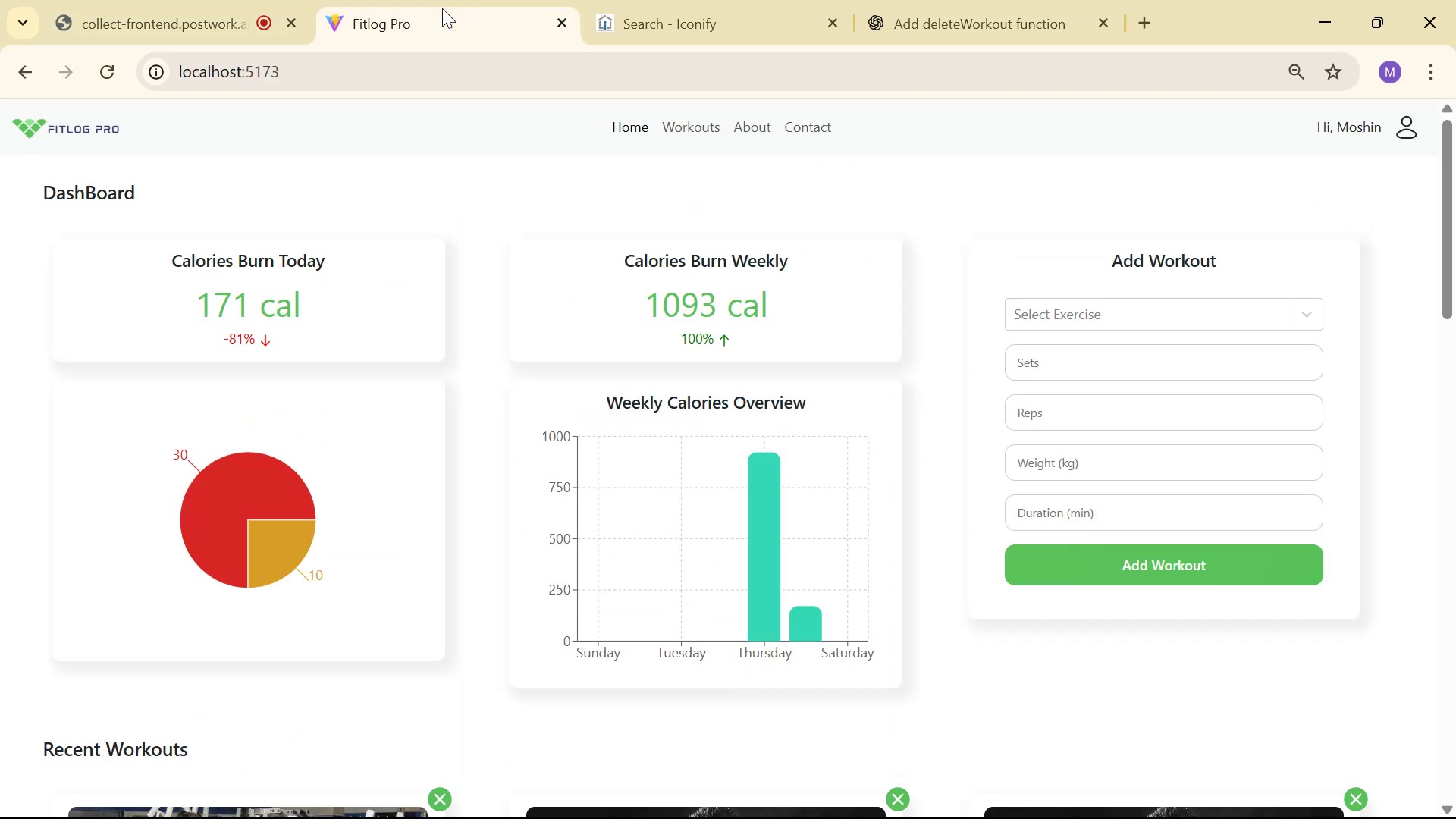 
scroll: coordinate [692, 289], scroll_direction: down, amount: 1.0
 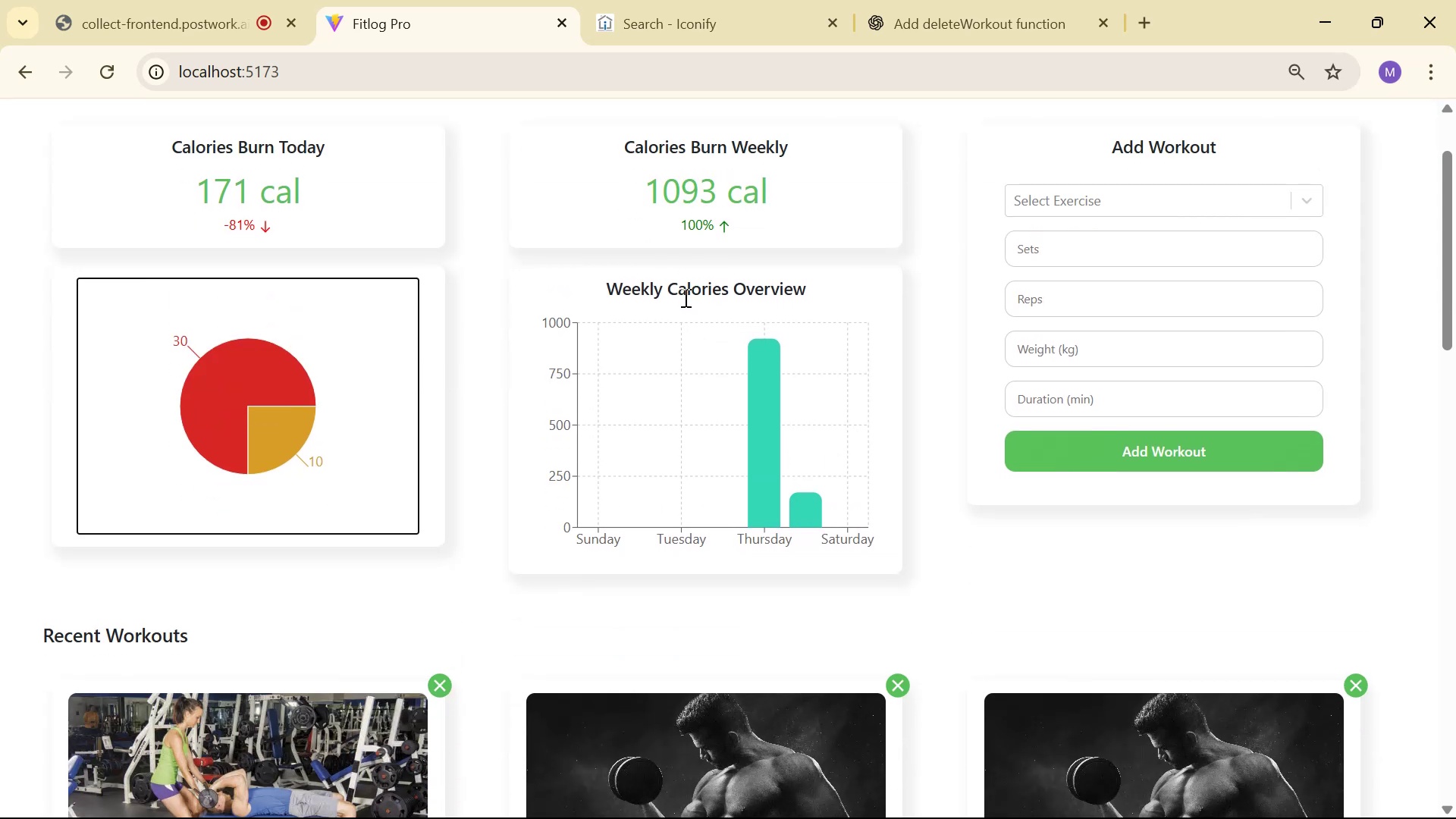 
wait(8.63)
 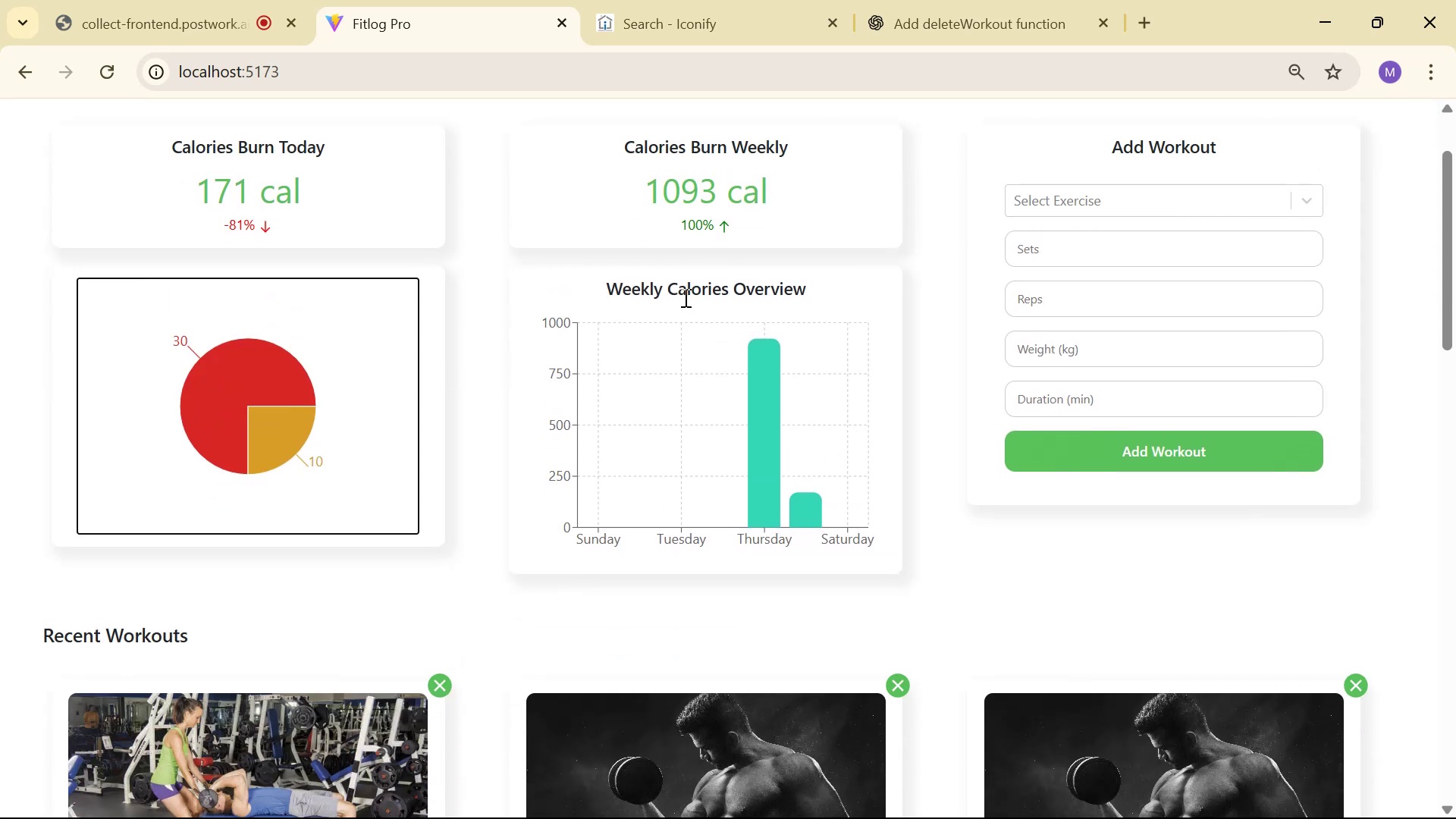 
scroll: coordinate [910, 334], scroll_direction: up, amount: 6.0
 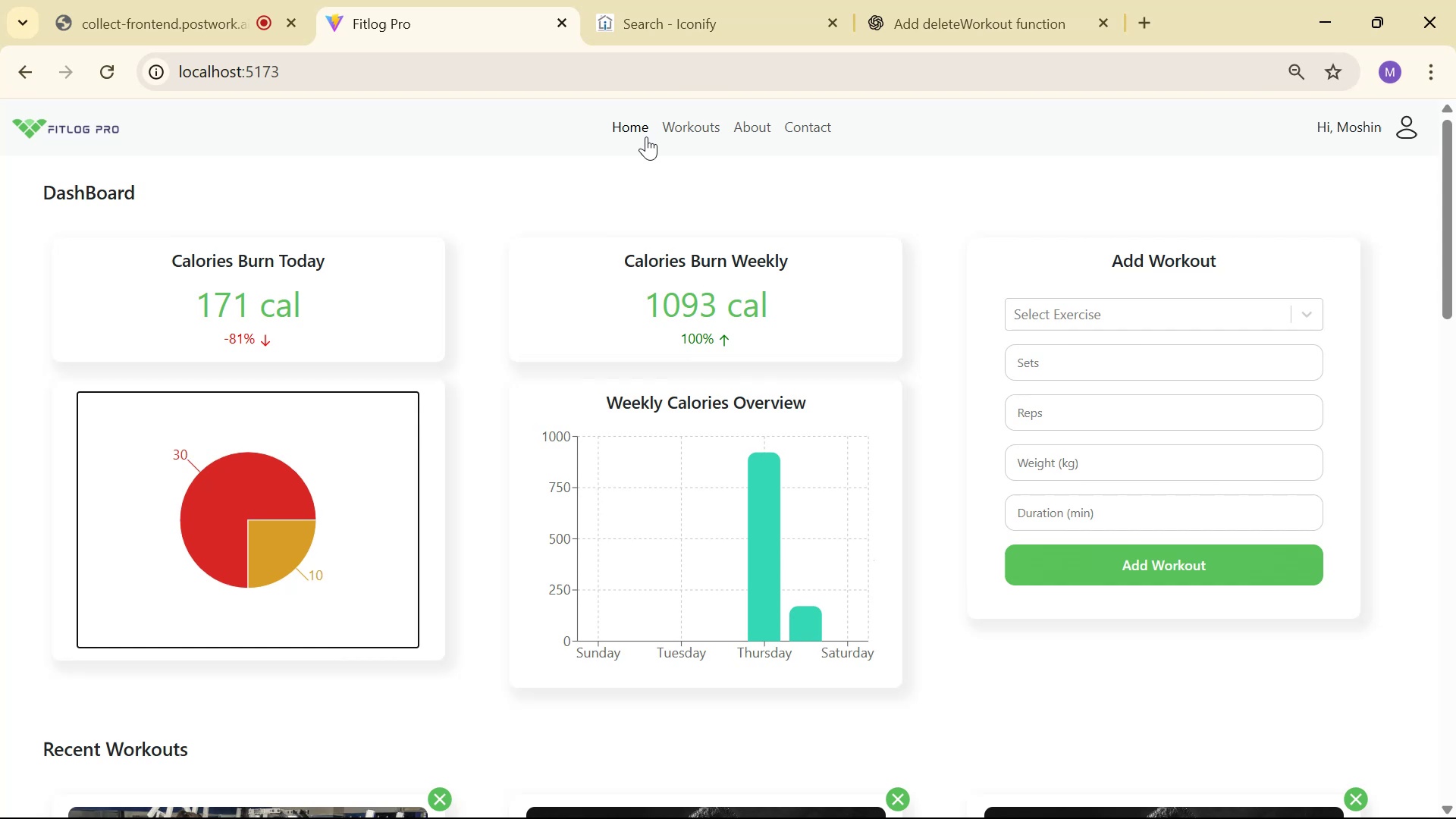 
left_click([674, 128])
 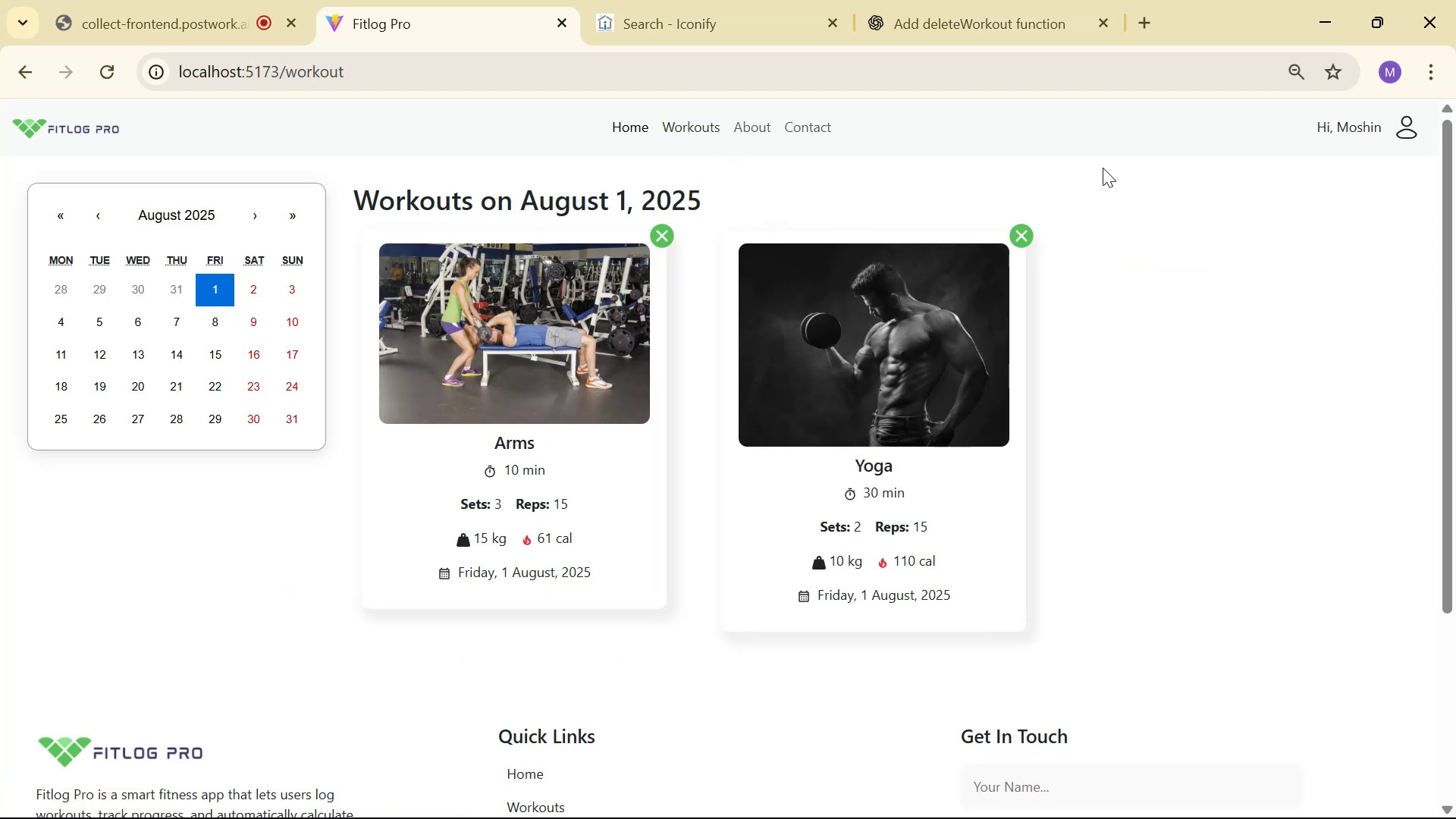 
left_click([749, 125])
 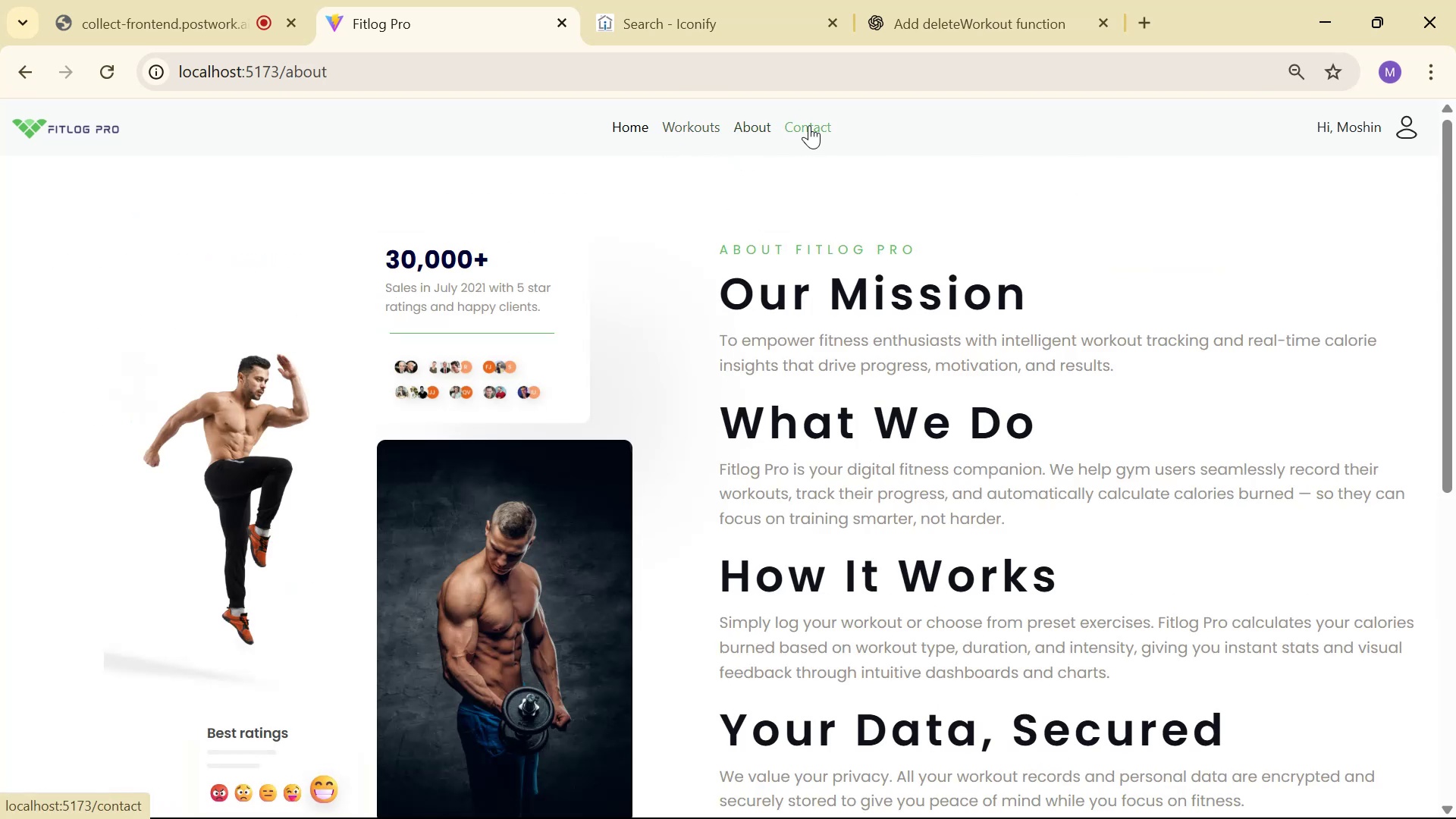 
scroll: coordinate [887, 243], scroll_direction: none, amount: 0.0
 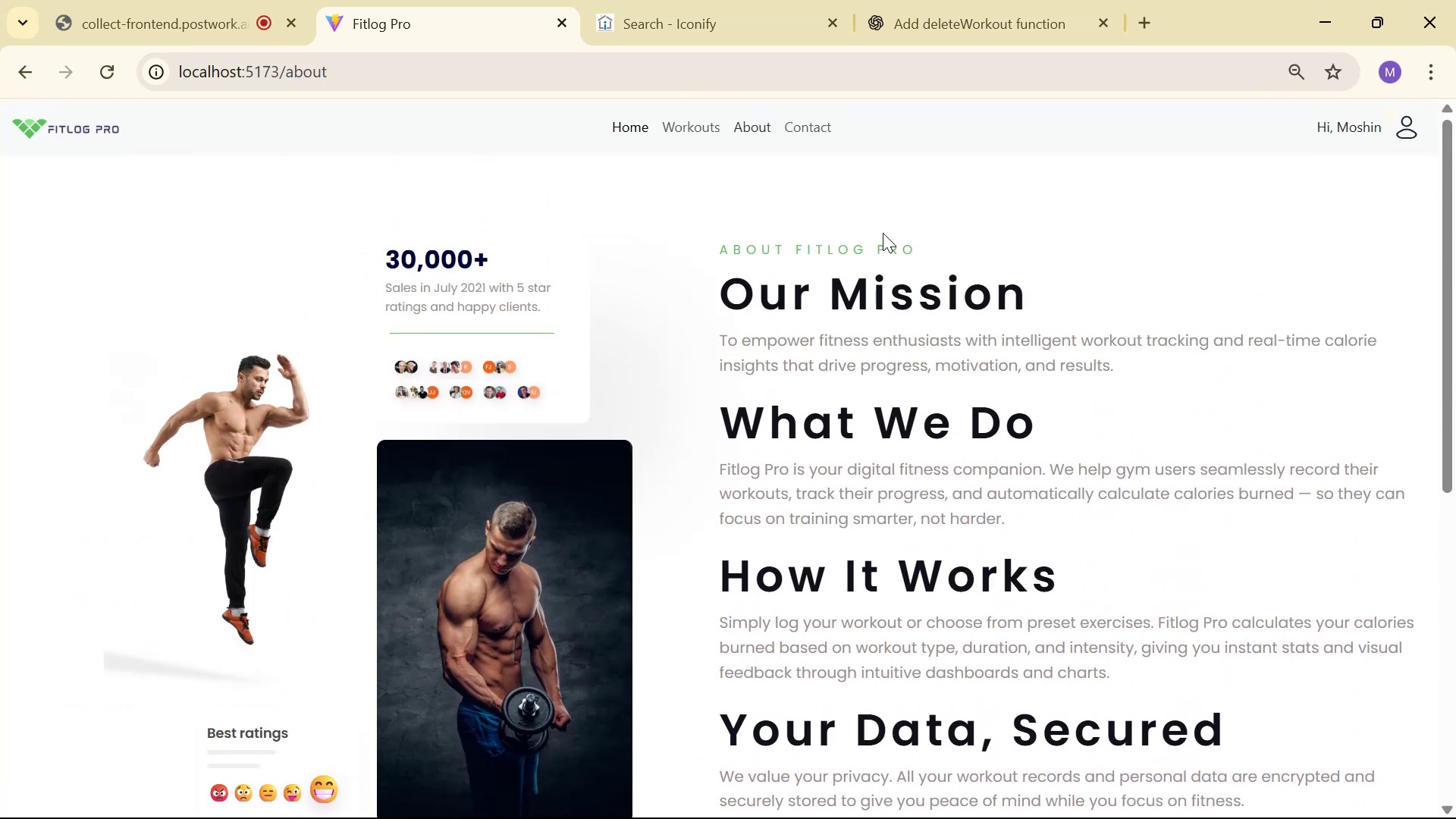 
scroll: coordinate [883, 192], scroll_direction: up, amount: 2.0
 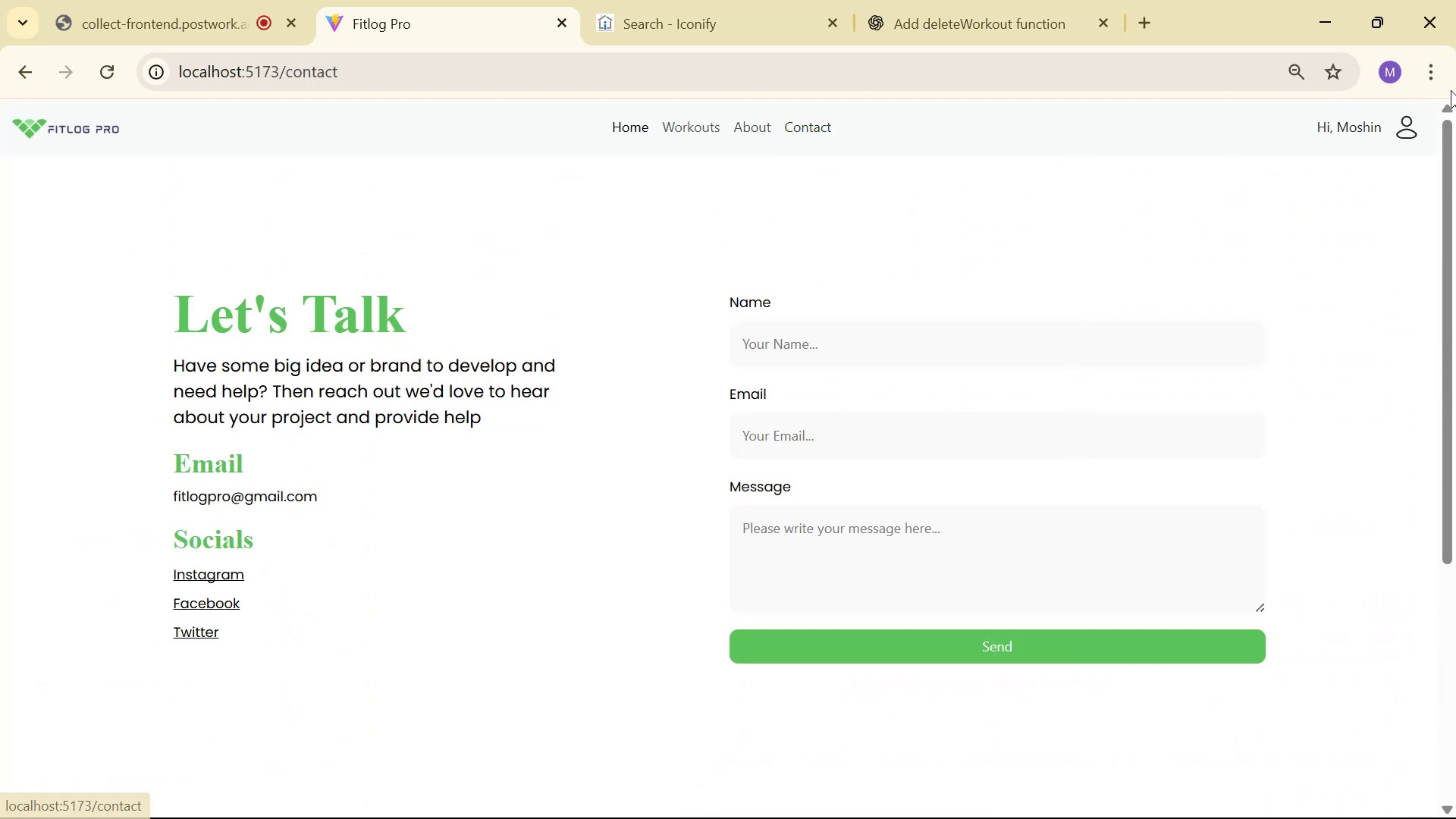 
left_click([1398, 123])
 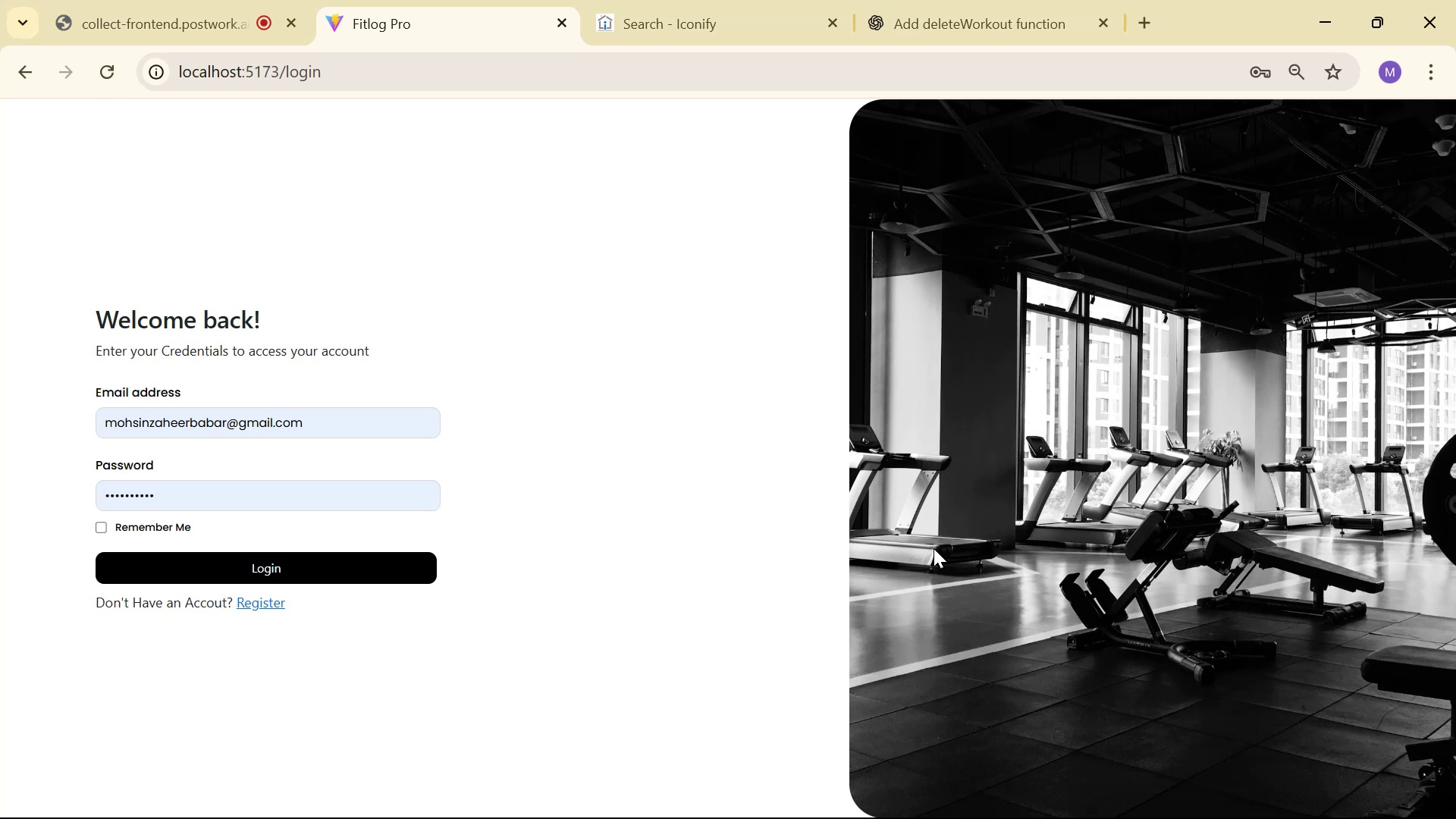 
wait(26.27)
 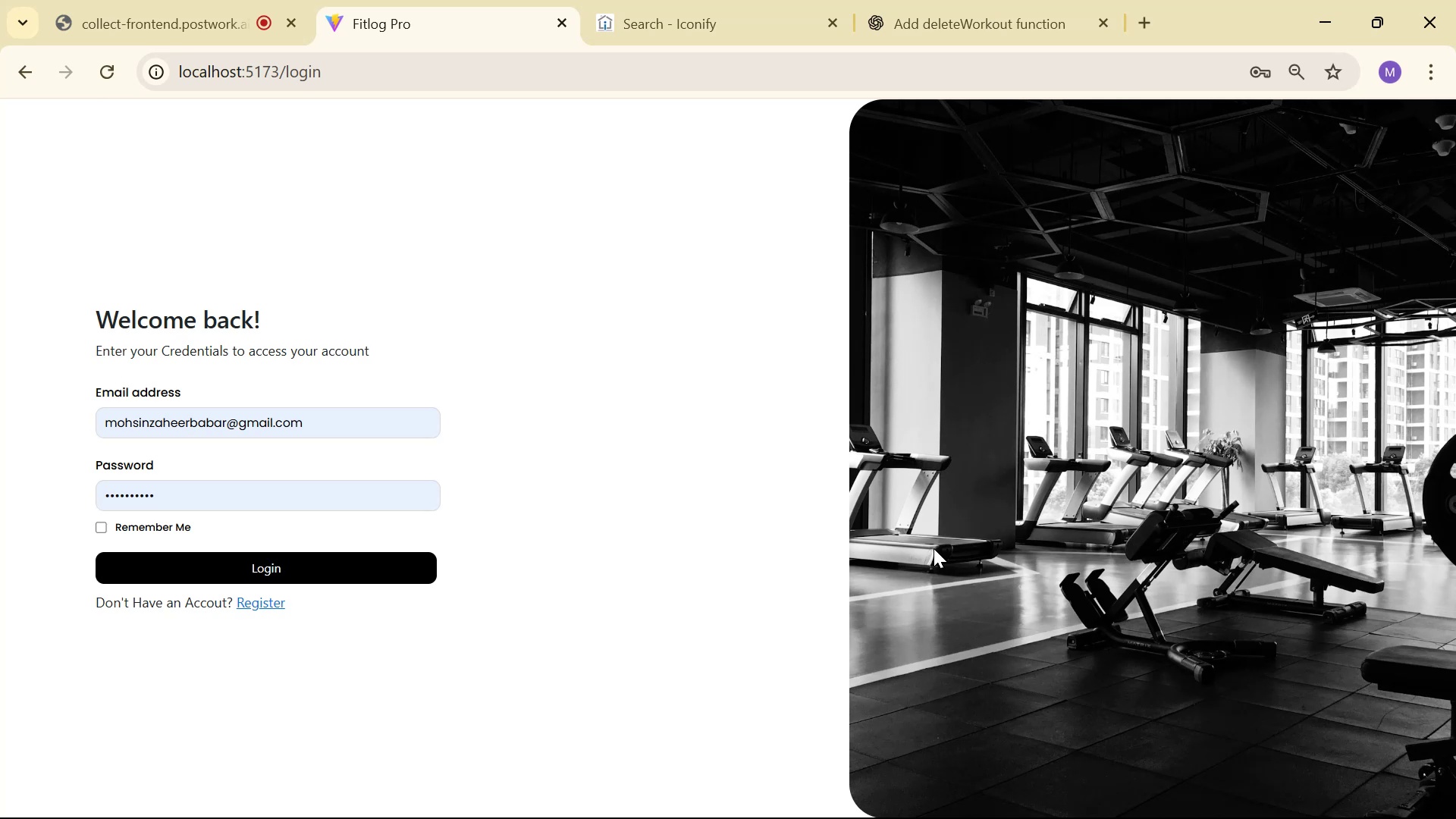 
left_click([365, 416])
 